 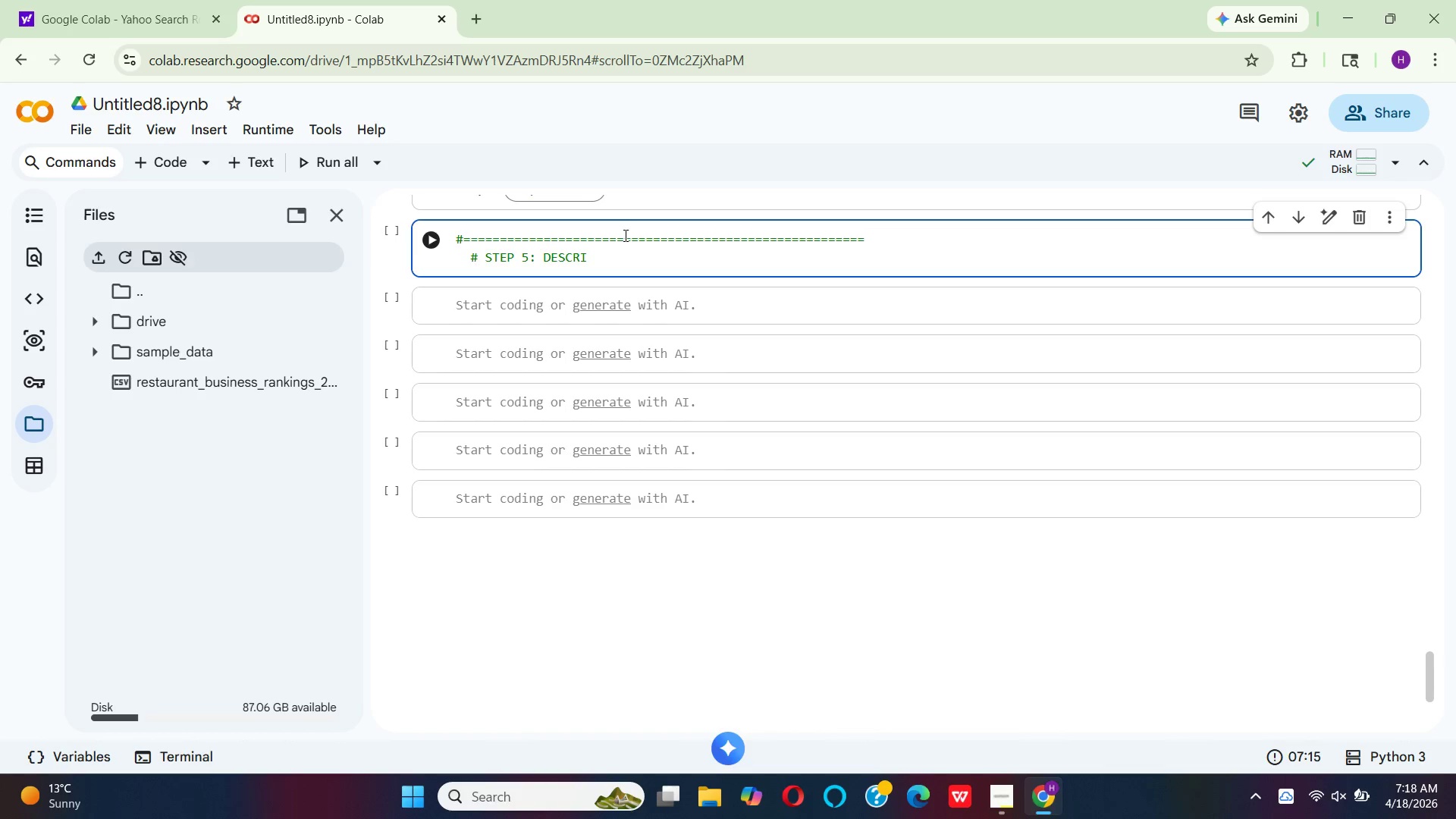 
type(PTIVE STATISTICS )
 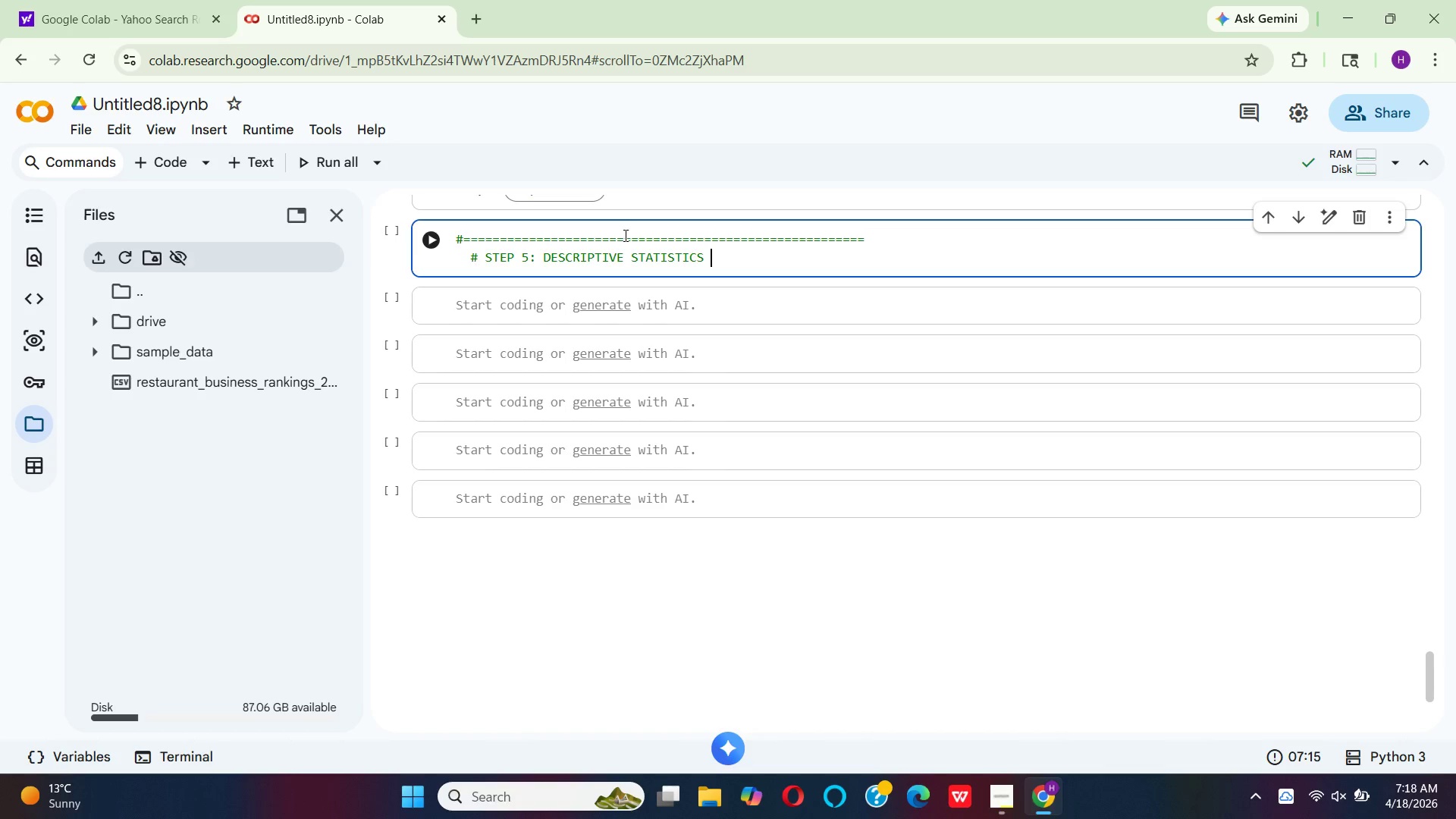 
hold_key(key=Minus, duration=0.31)
 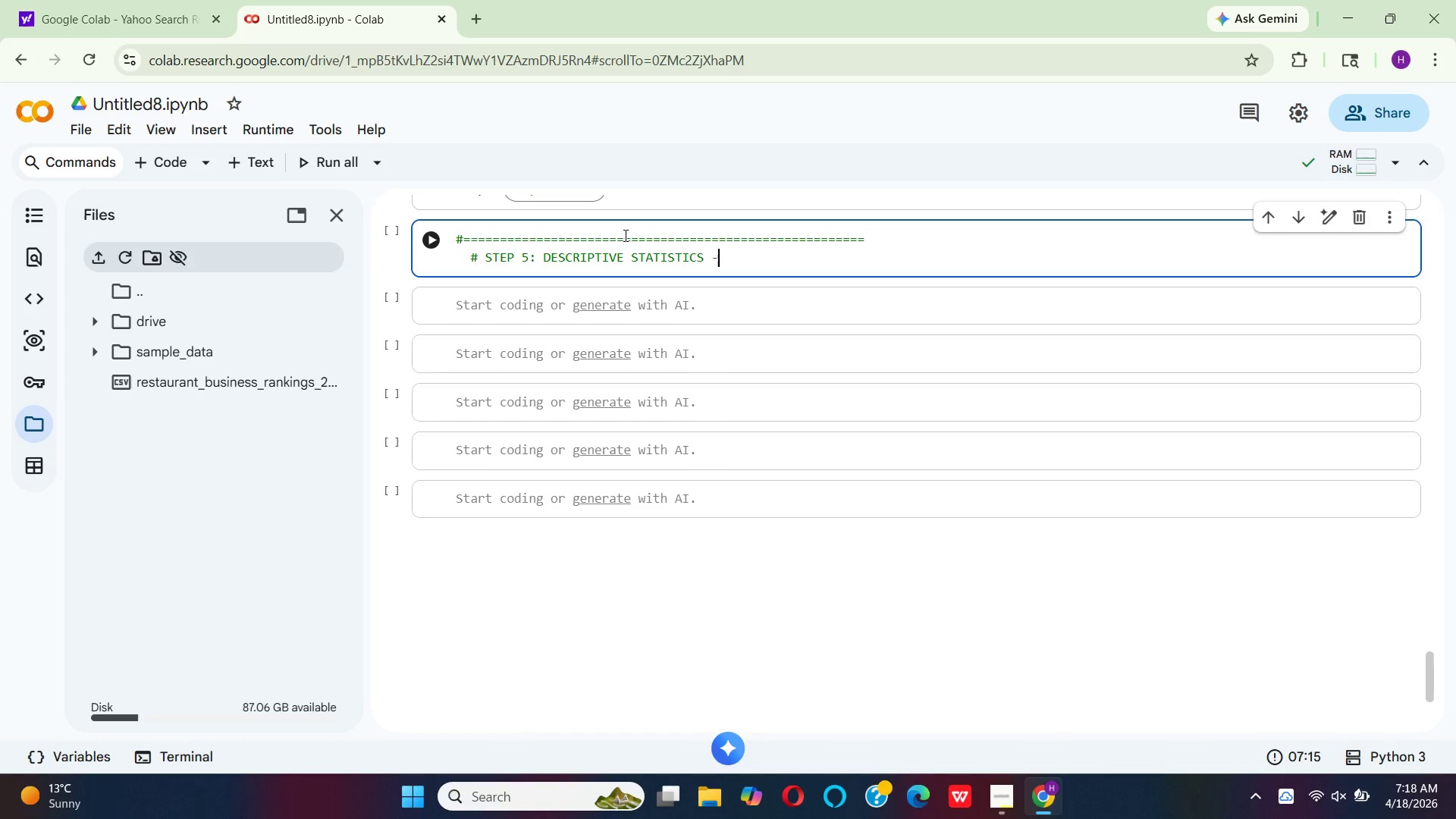 
type( FNE DINING SEGMENT)
 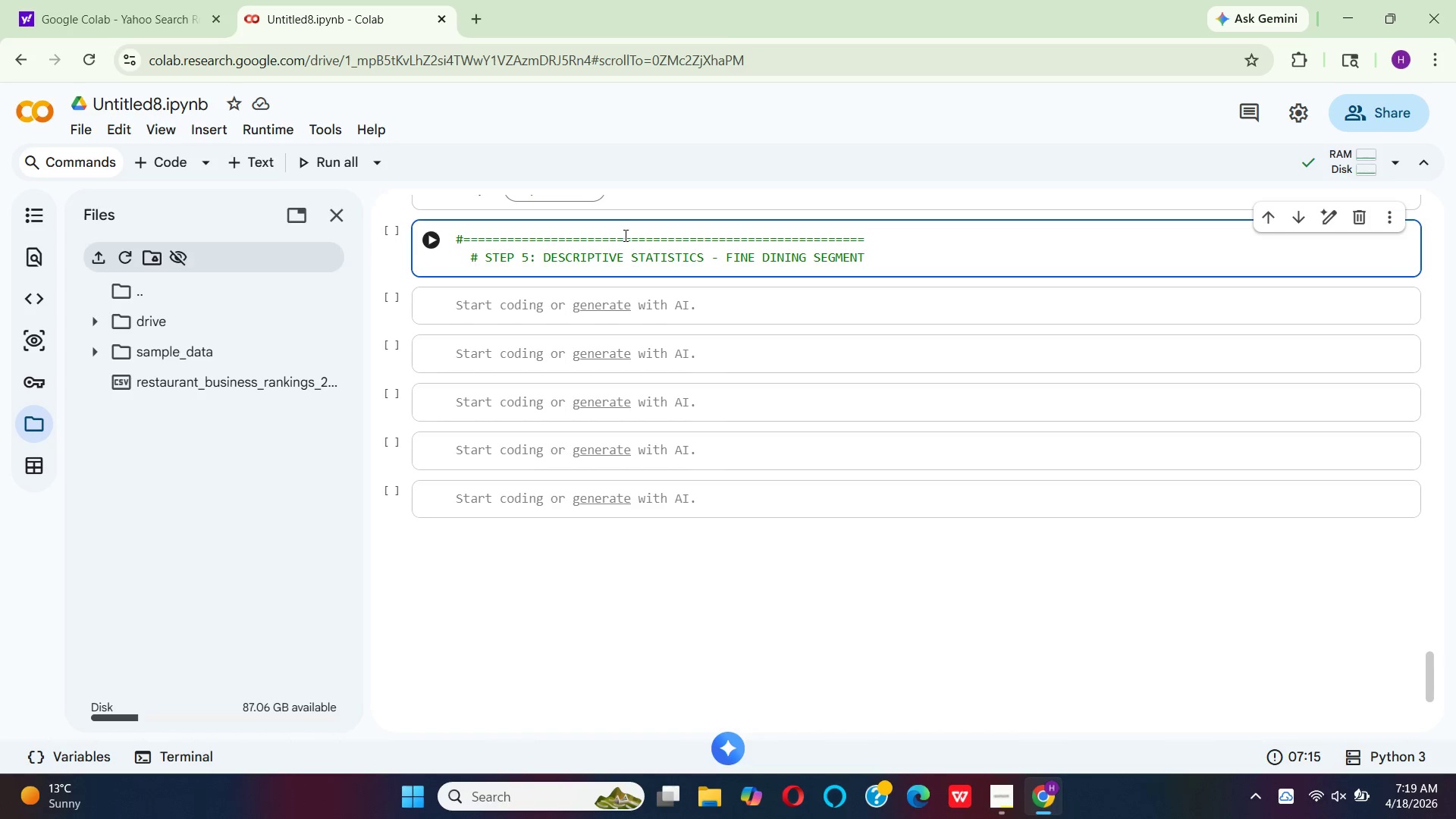 
key(Enter)
 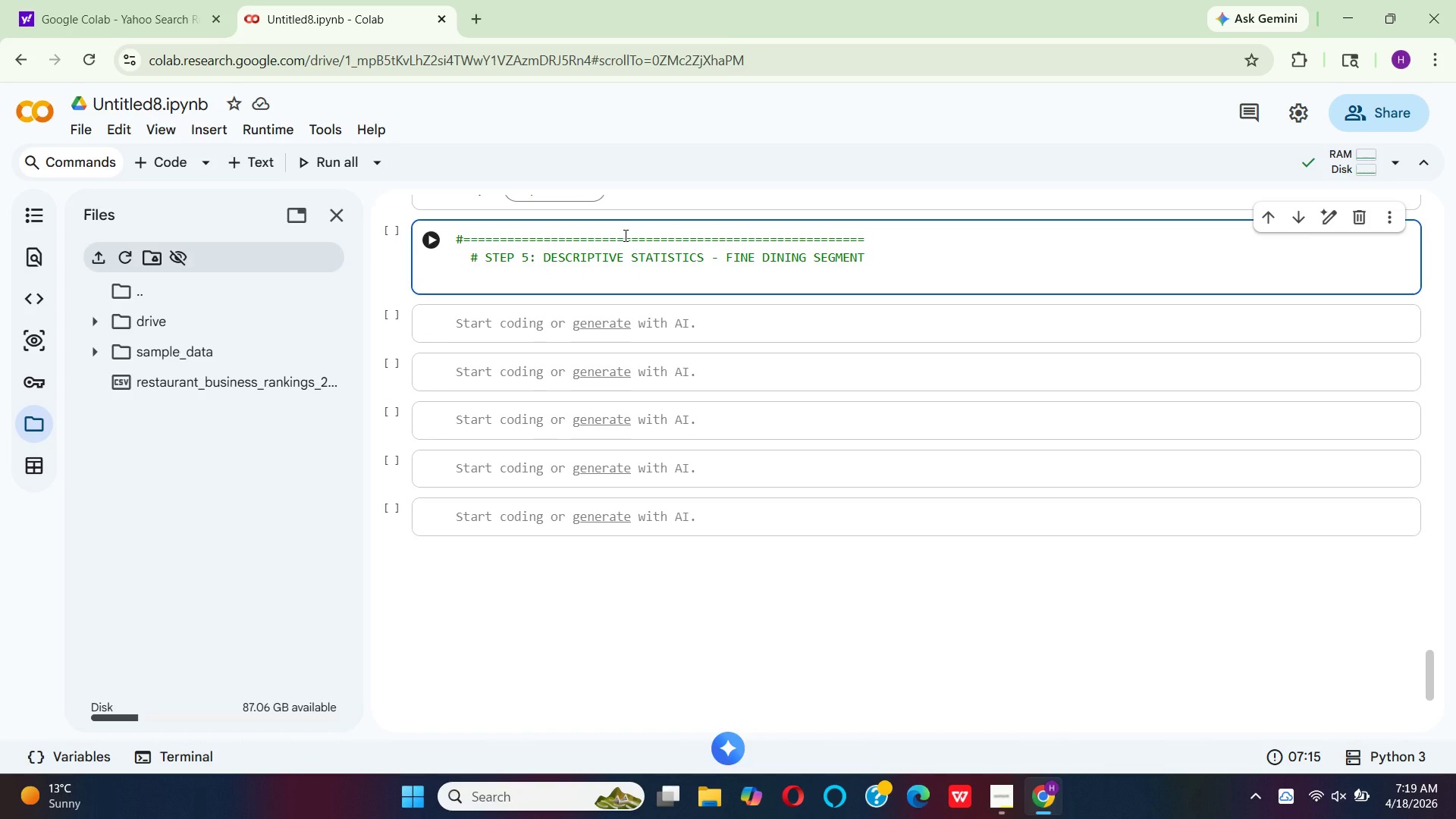 
key(Backspace)
 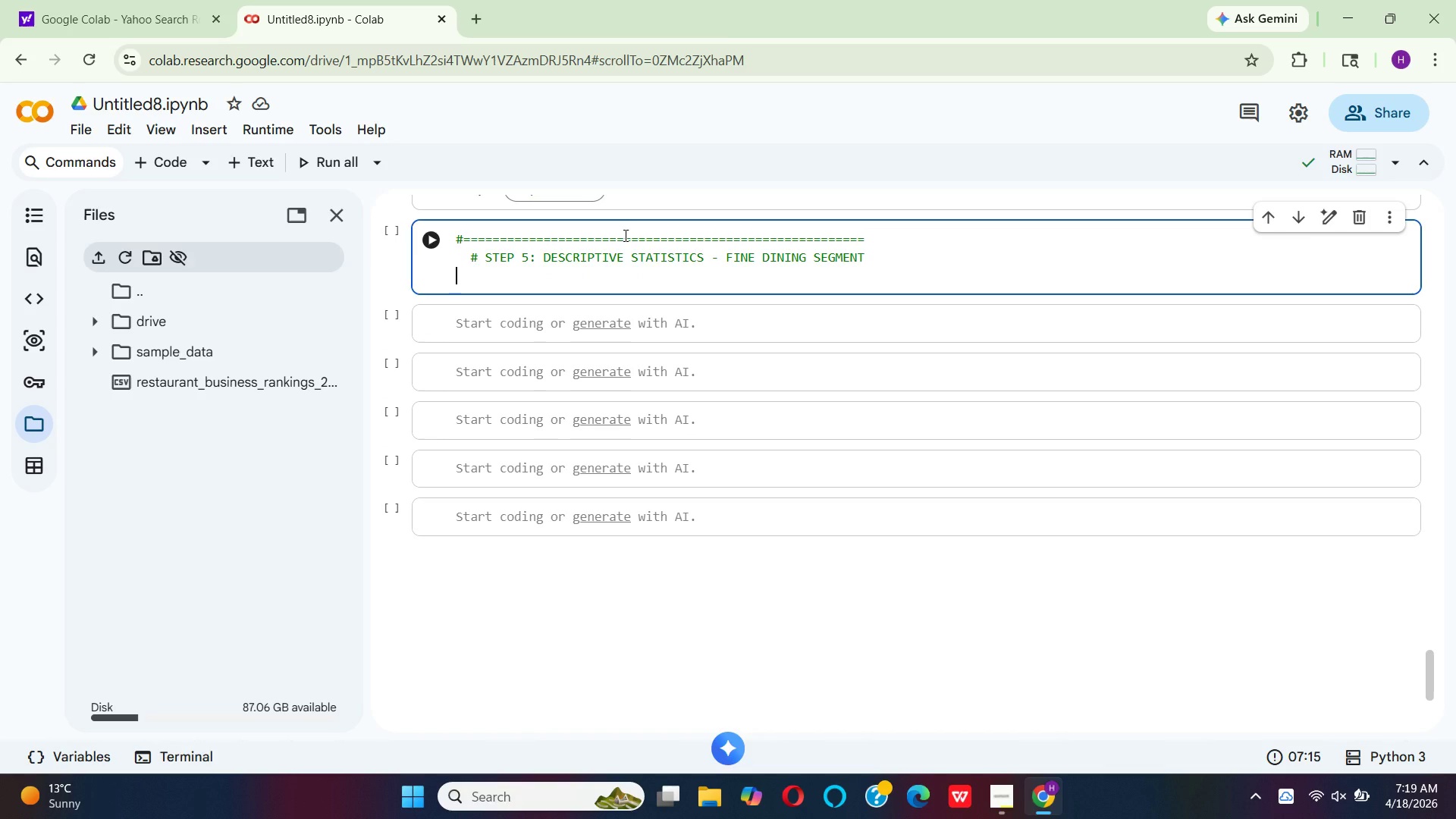 
key(Shift+3)
 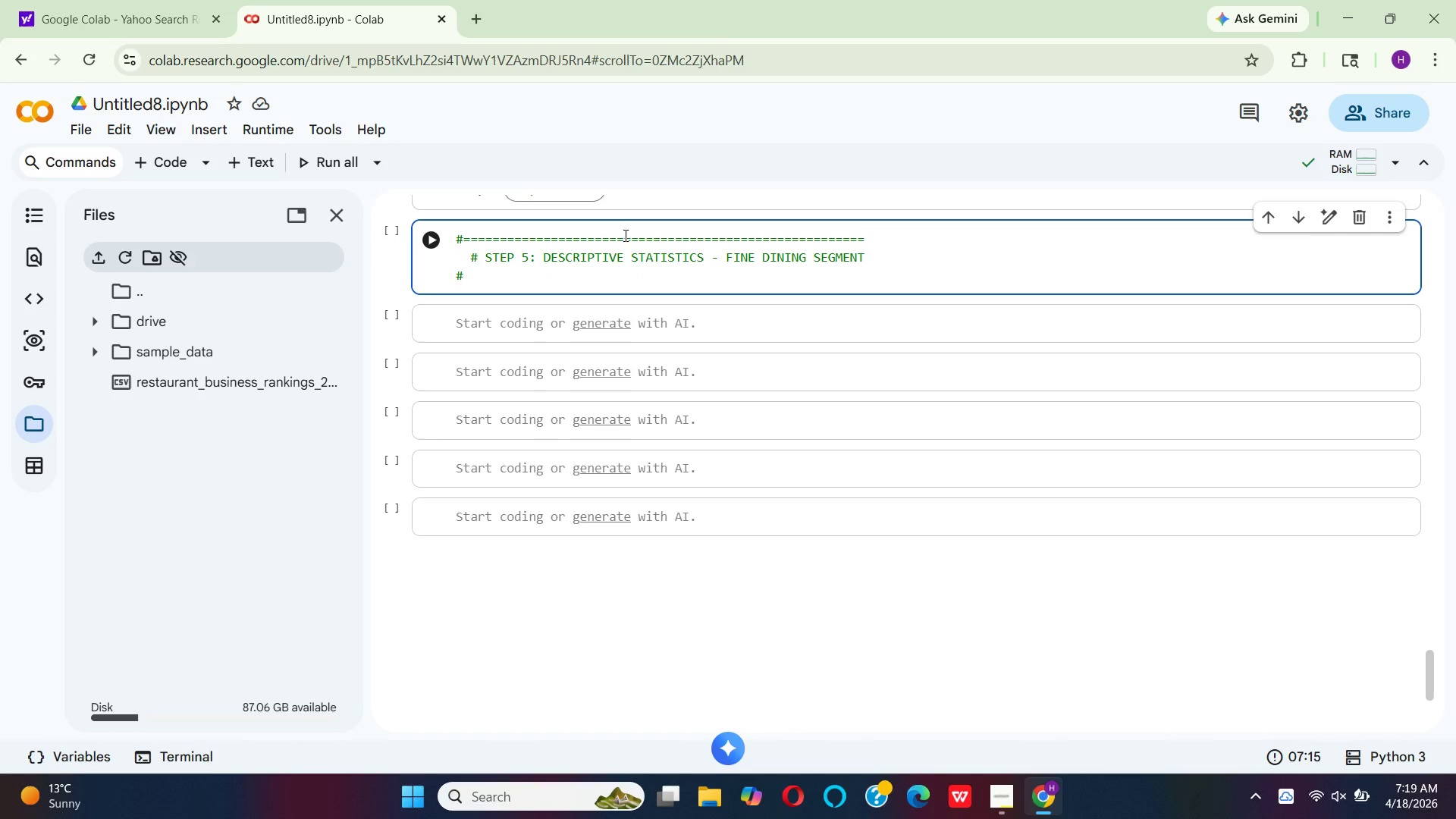 
hold_key(key=Equal, duration=1.5)
 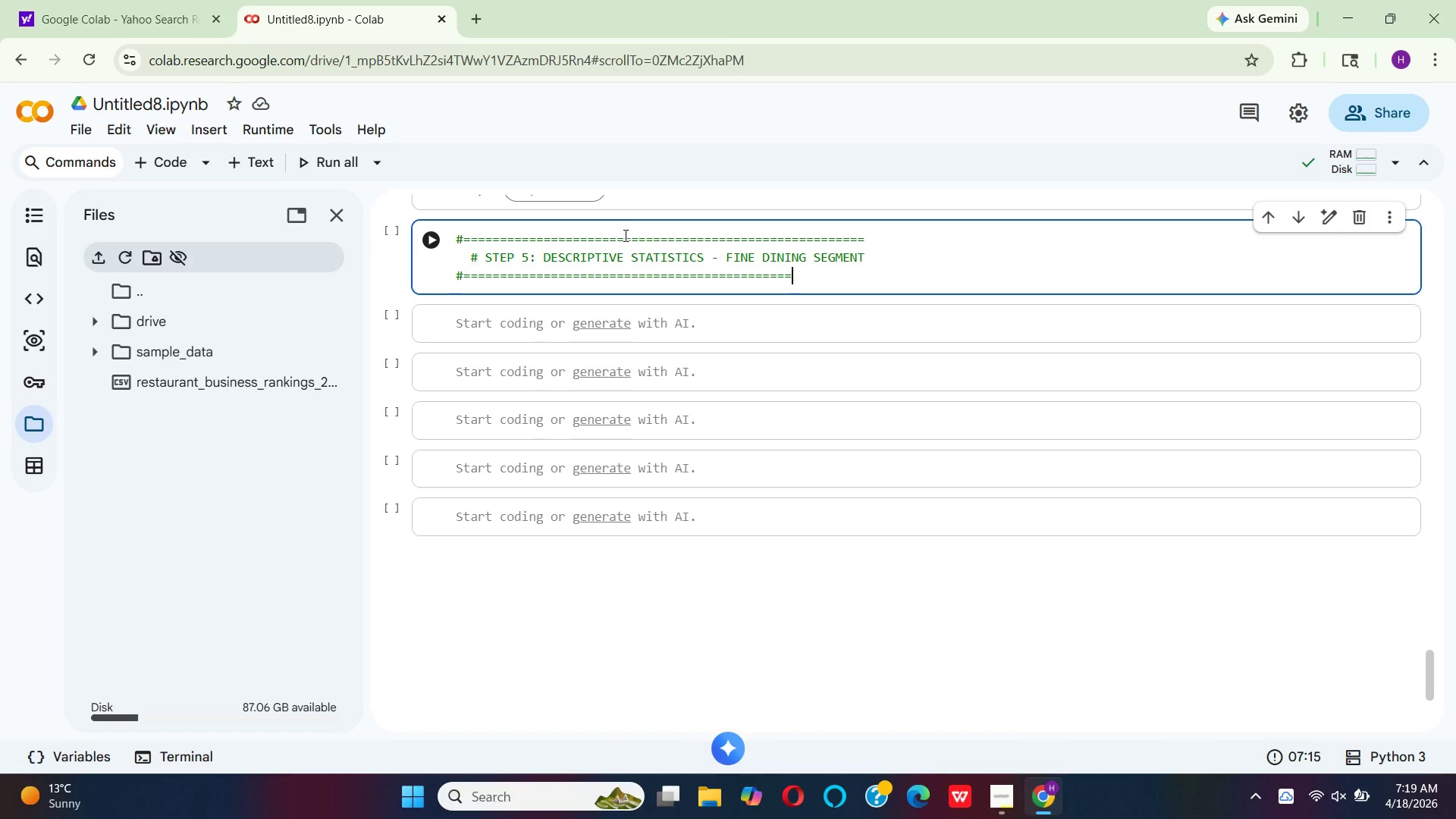 
hold_key(key=Equal, duration=0.94)
 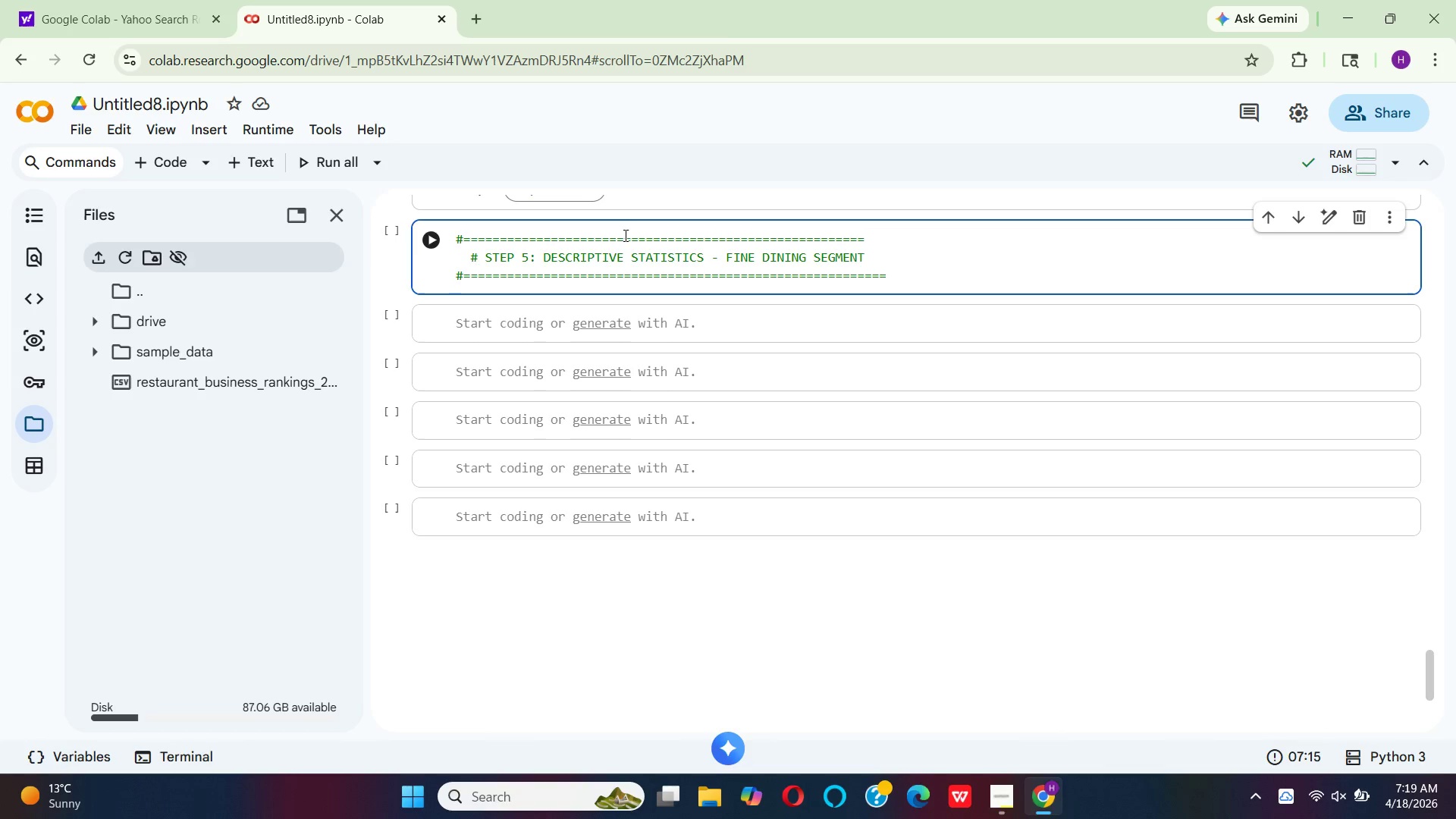 
key(Backspace)
 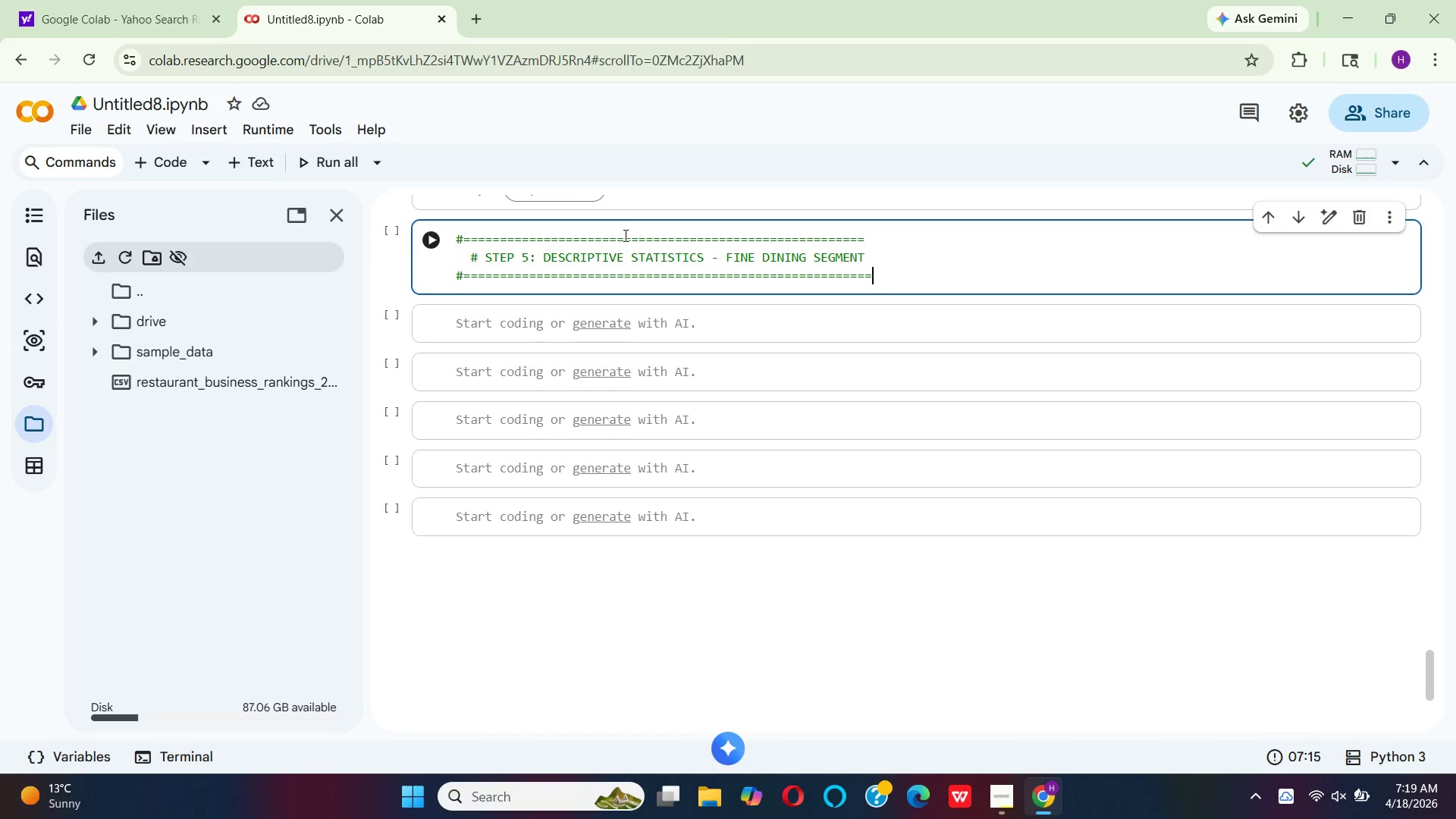 
key(Backspace)
 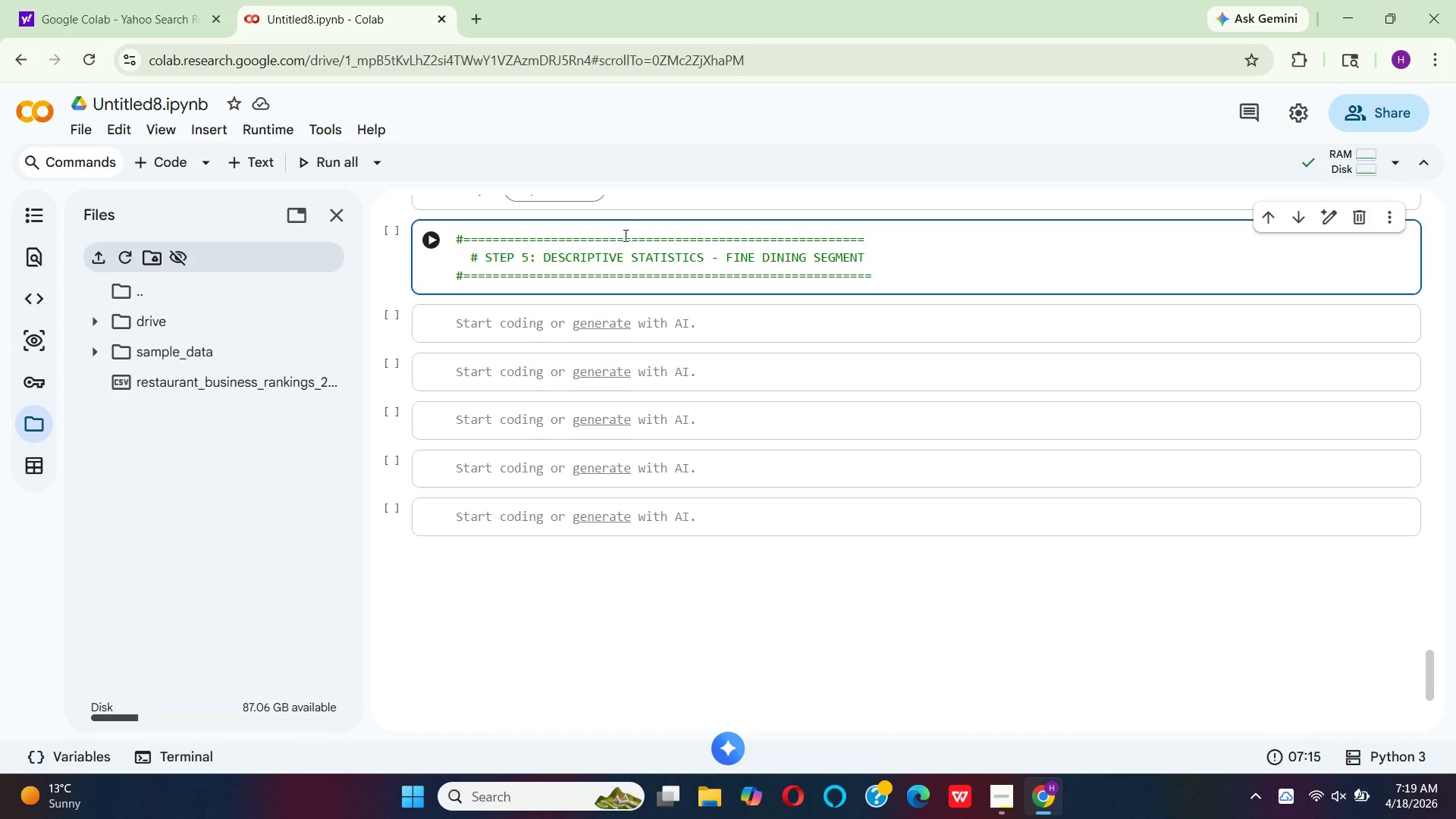 
key(Enter)
 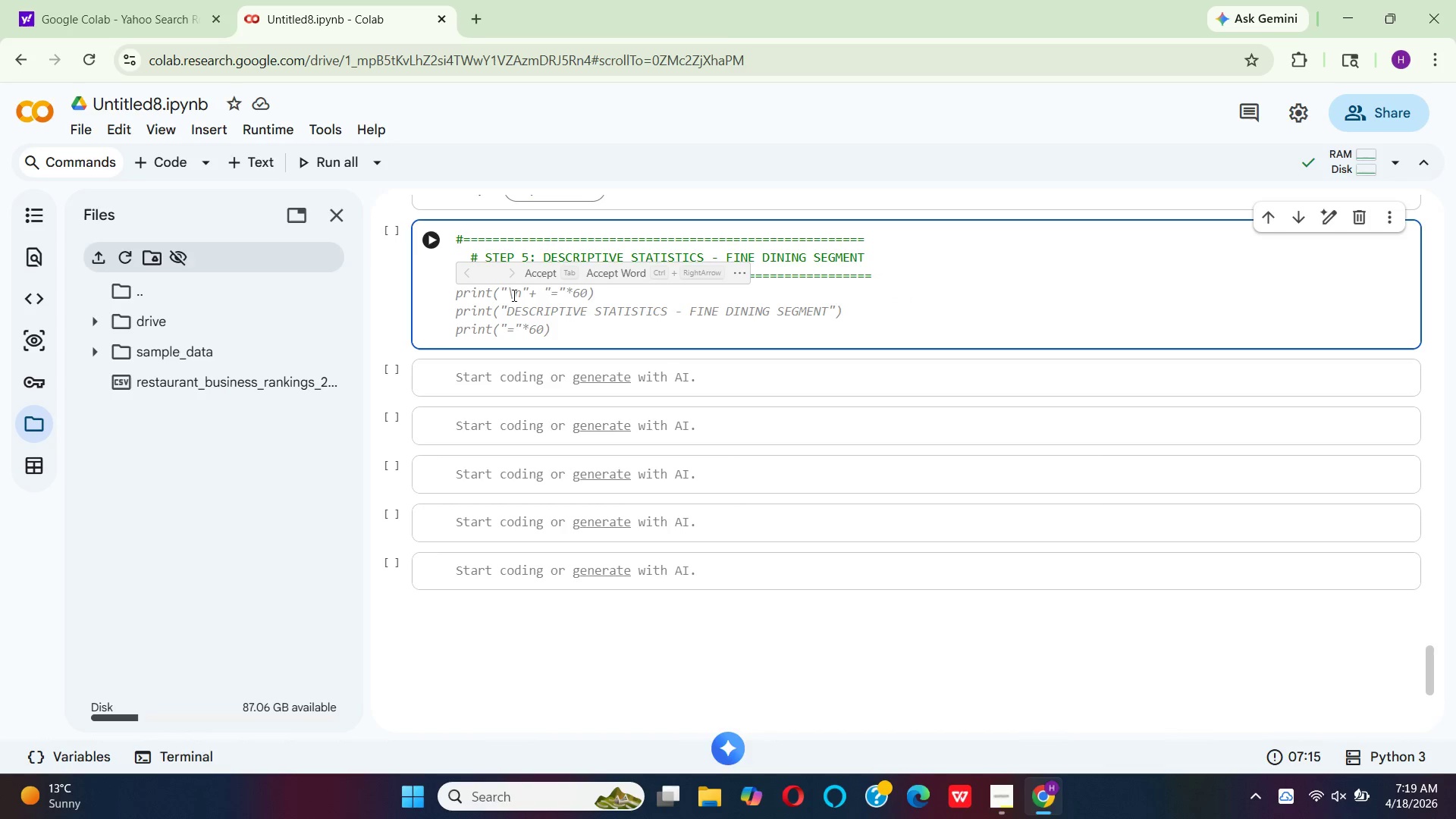 
wait(7.56)
 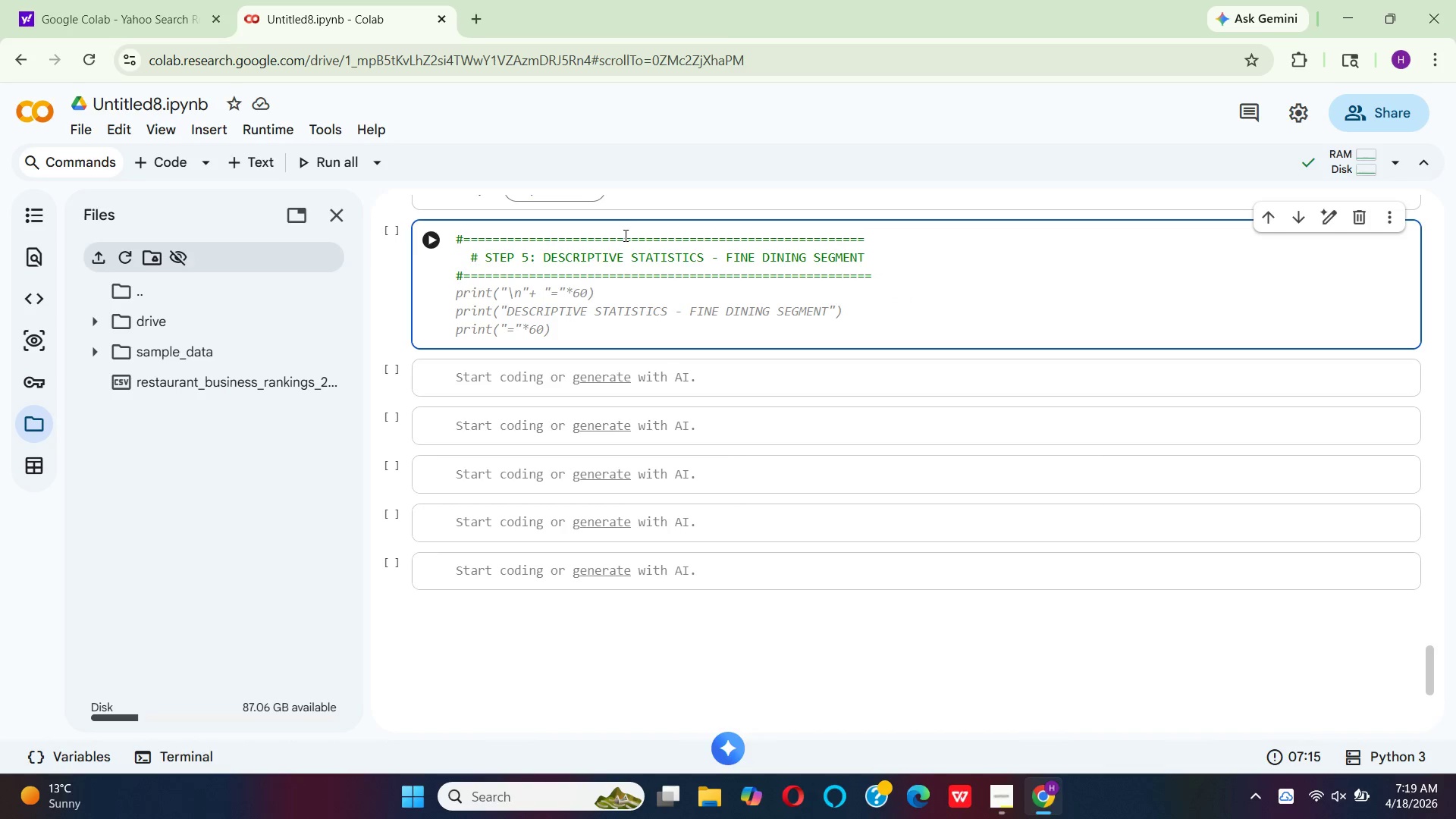 
left_click([538, 277])
 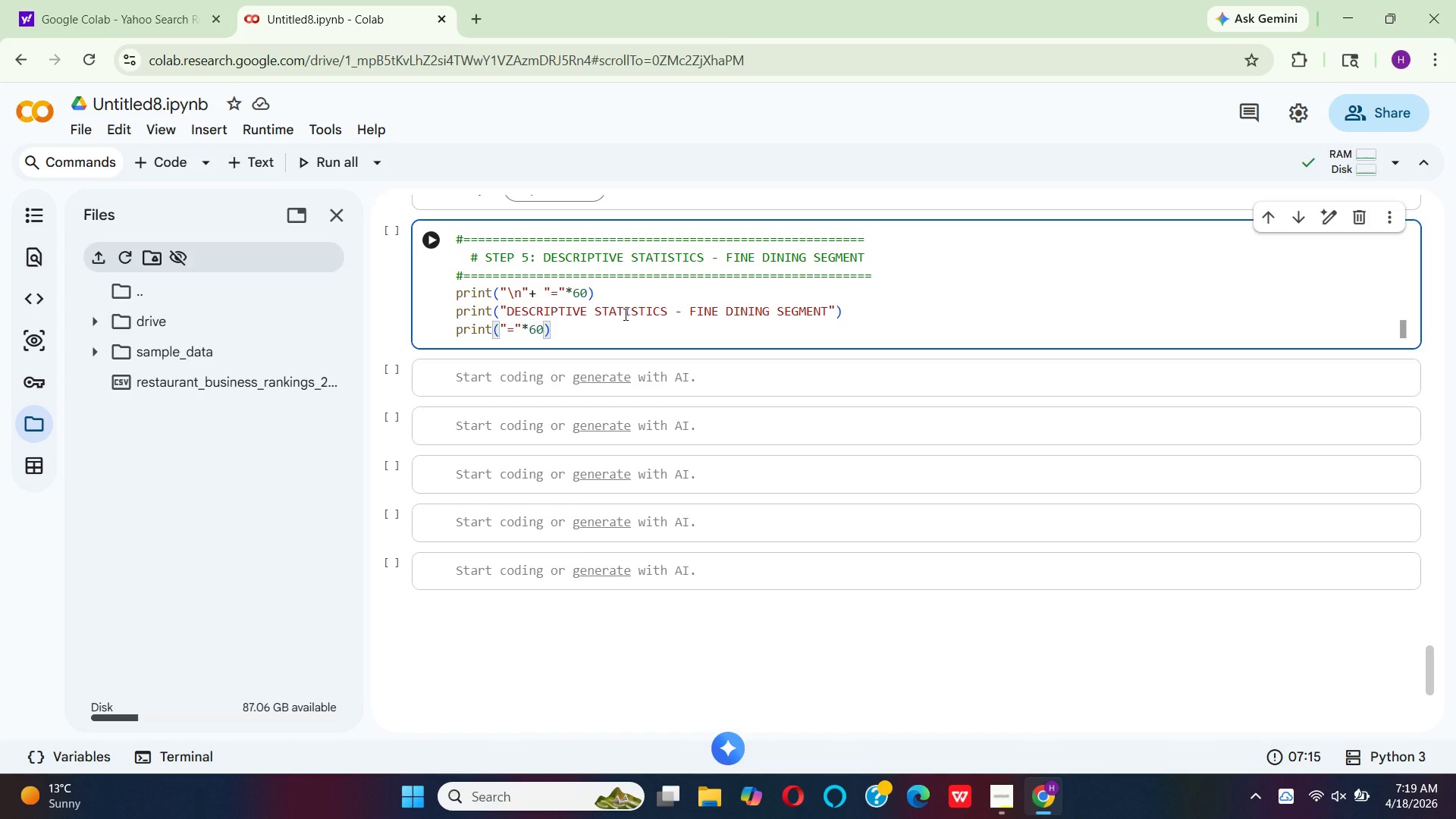 
wait(6.45)
 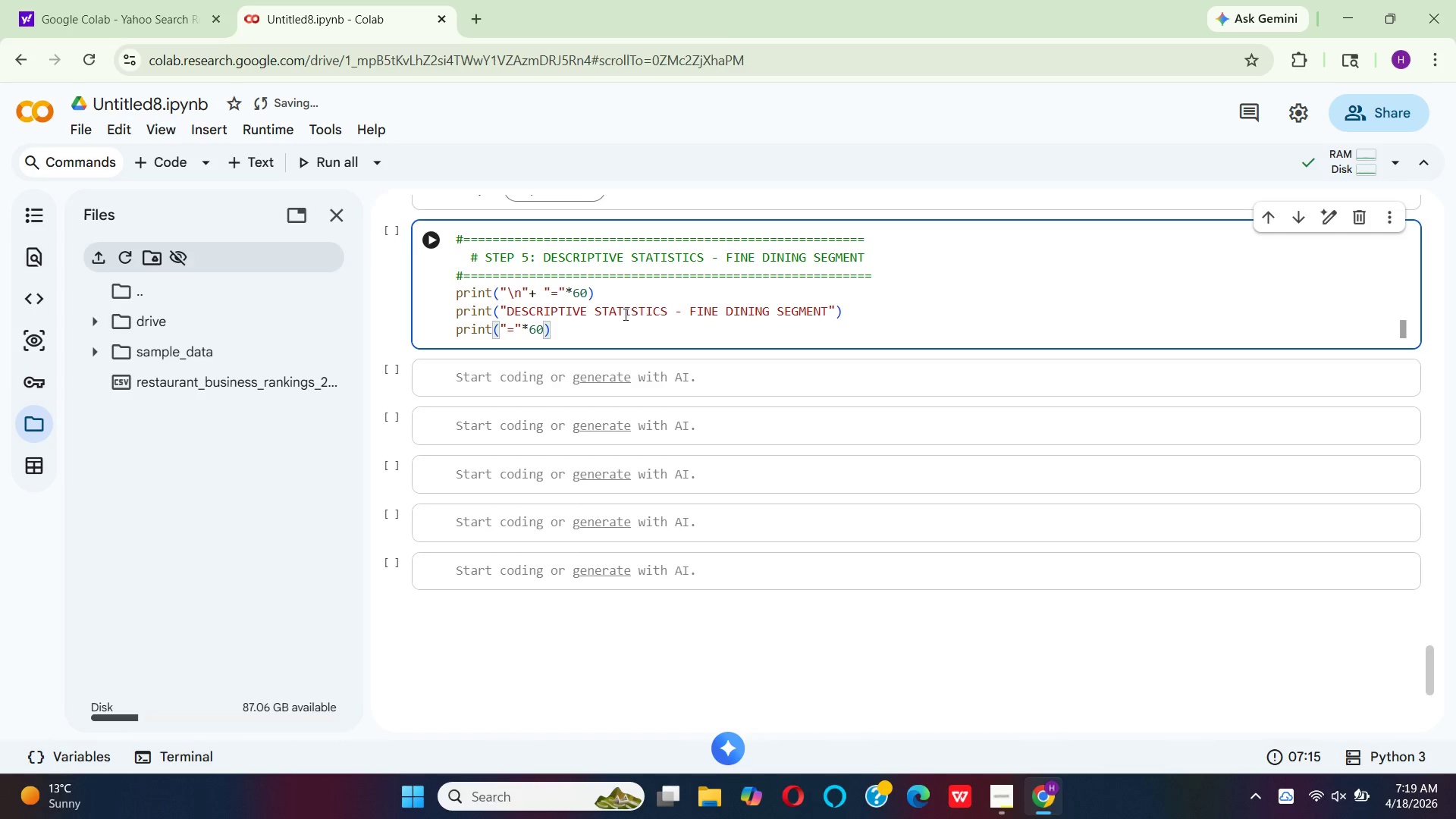 
key(Enter)
 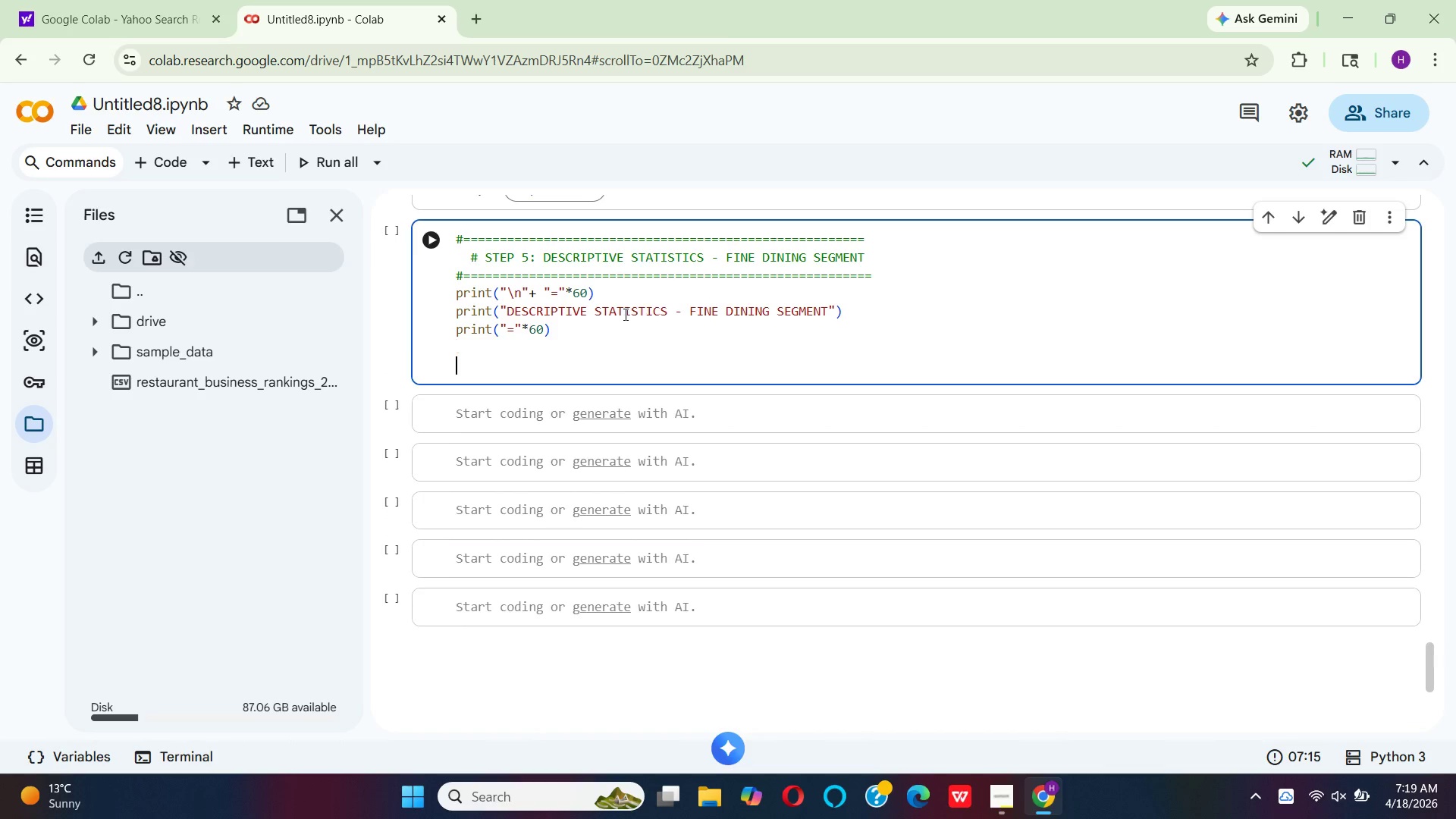 
key(Enter)
 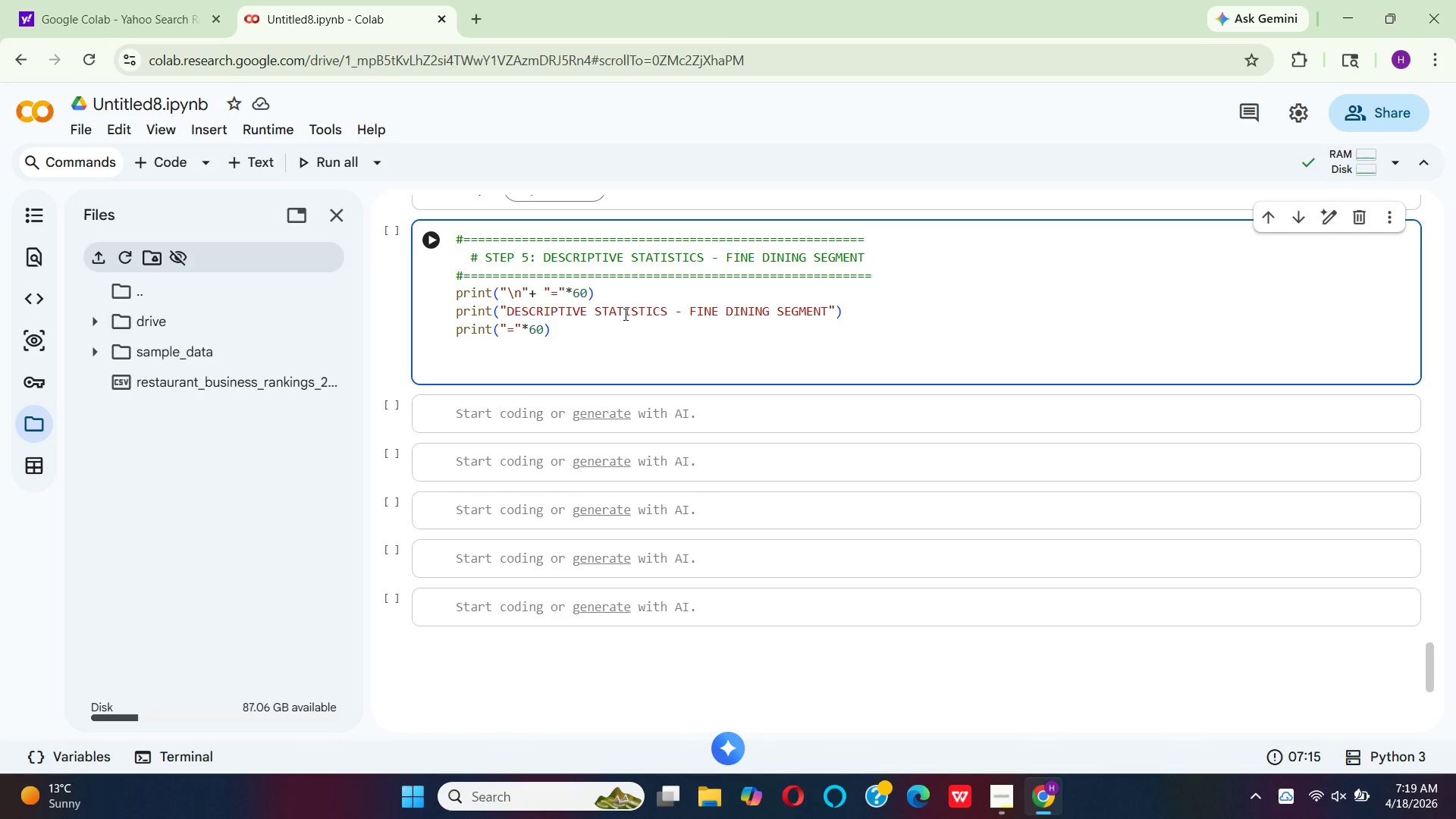 
wait(5.89)
 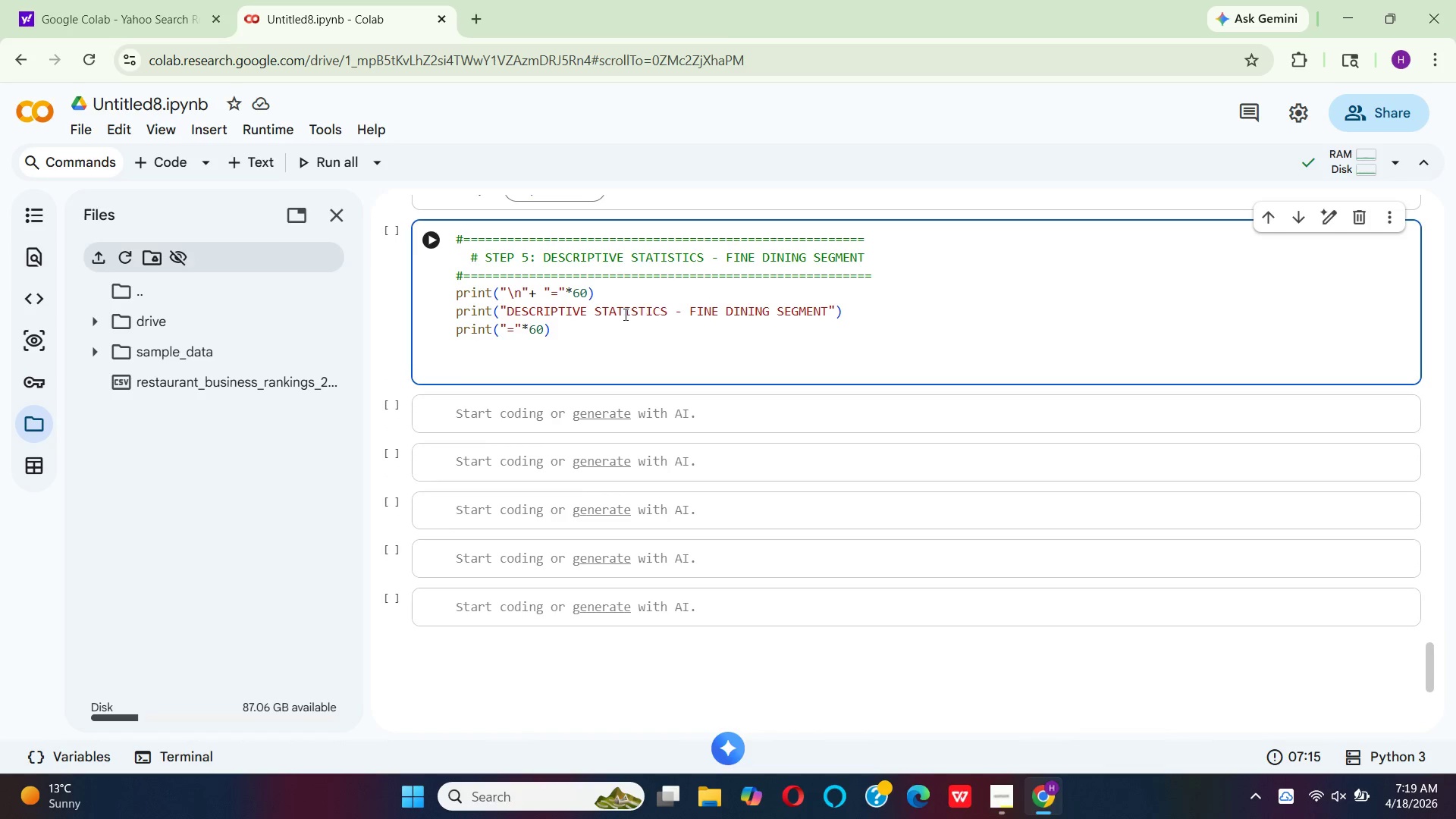 
type(DESC_)
 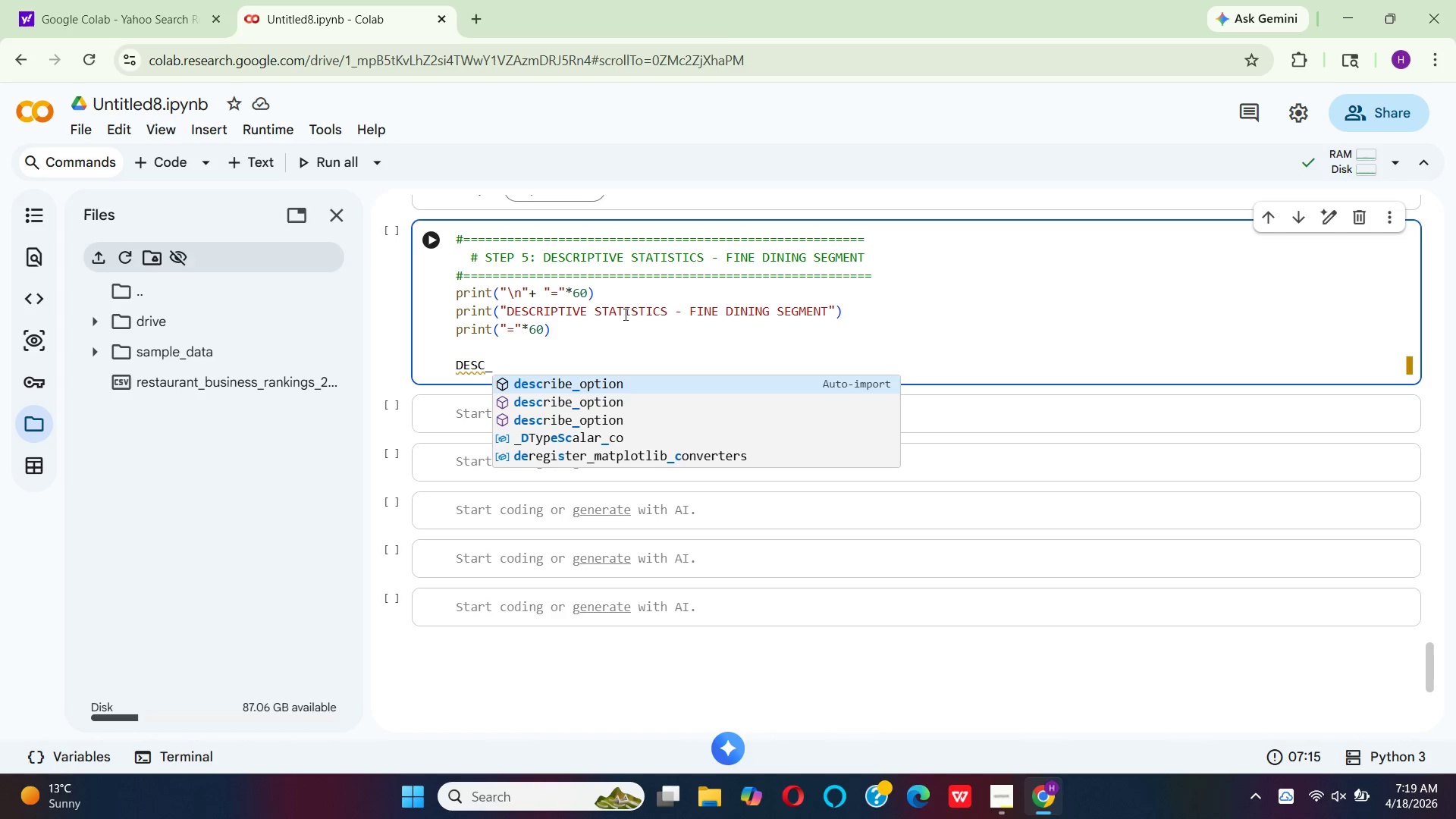 
key(Backspace)
key(Backspace)
key(Backspace)
key(Backspace)
key(Backspace)
type(desc_stats = fine_)
 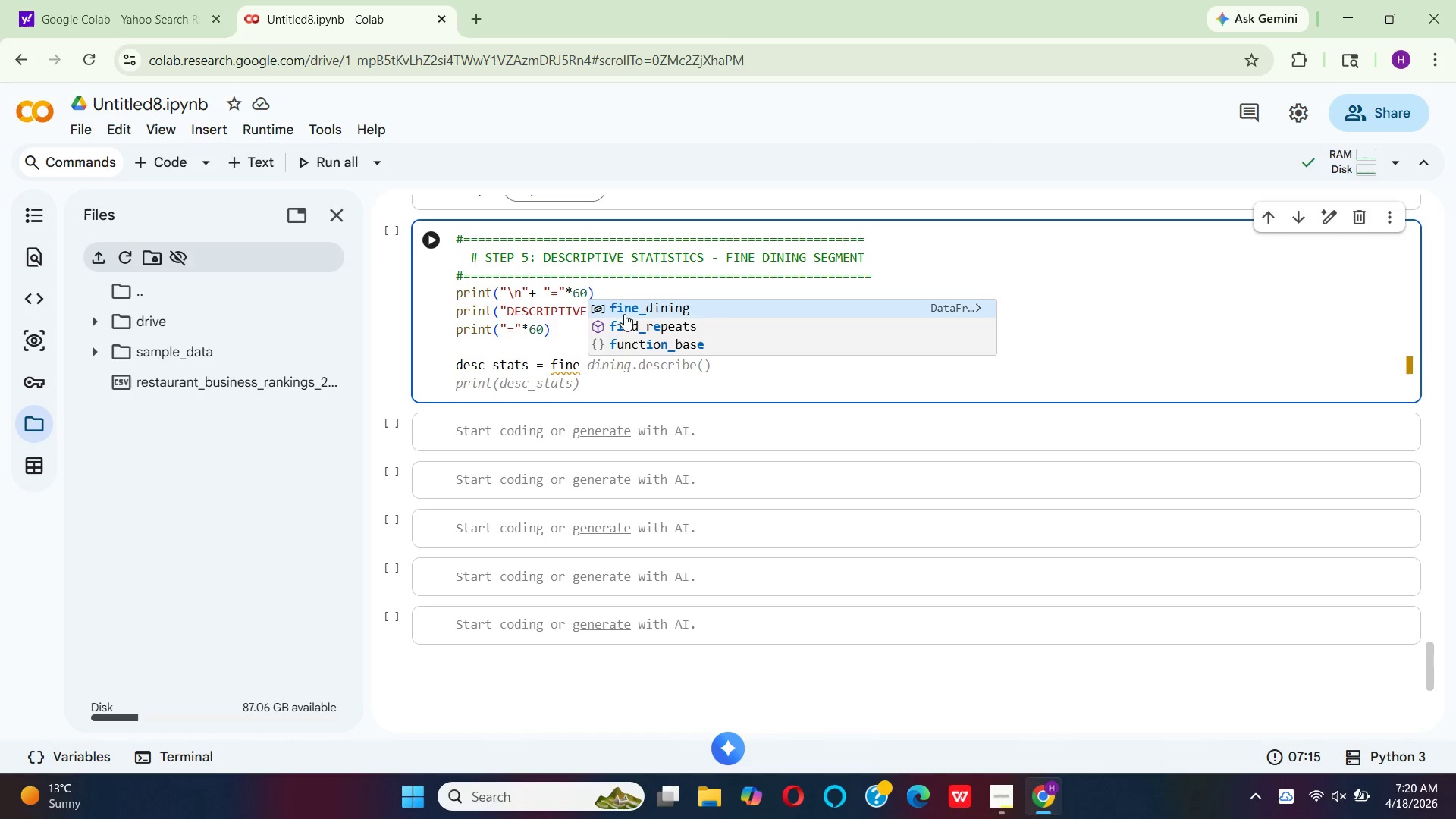 
key(Enter)
 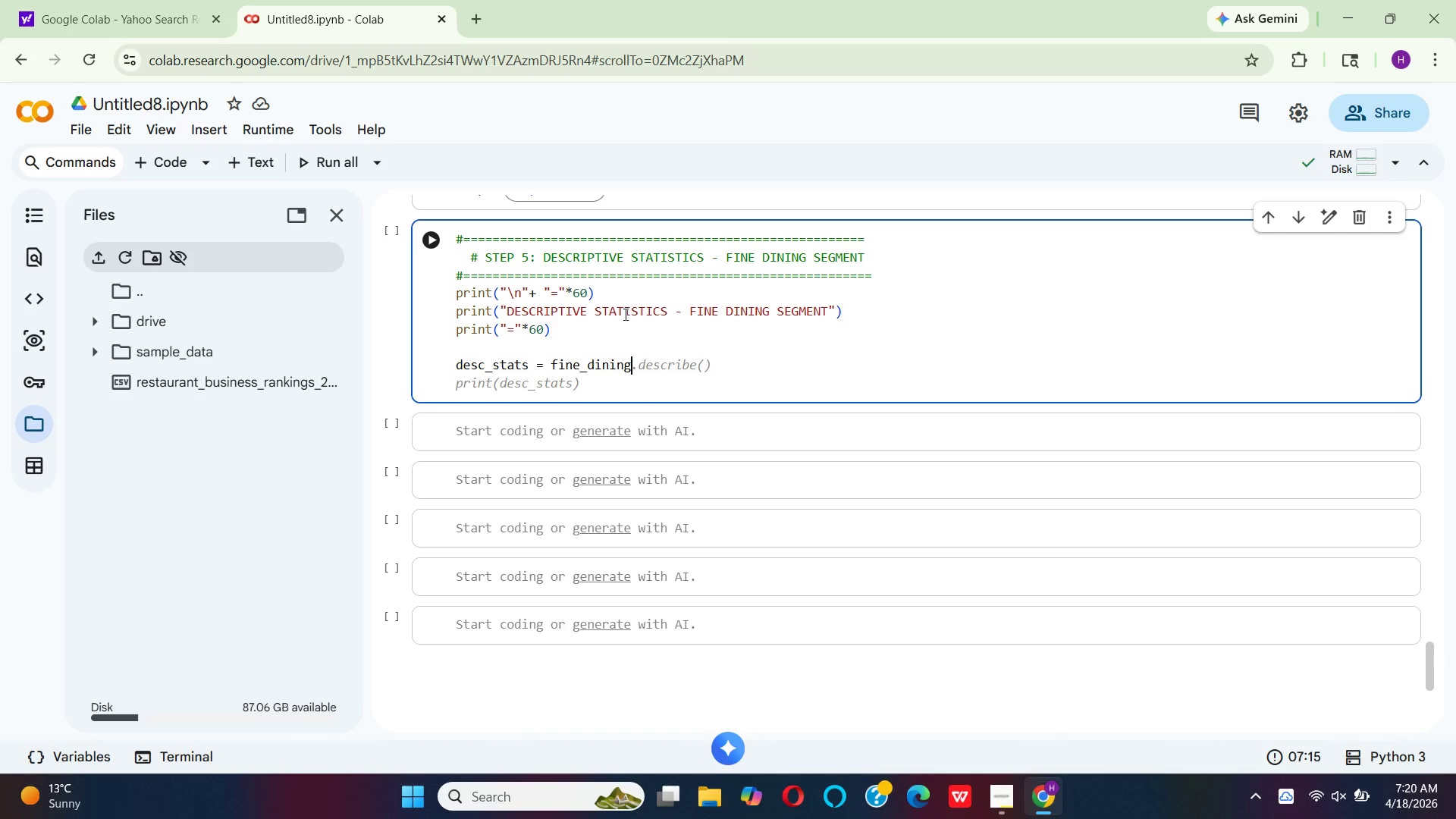 
key(BracketLeft)
 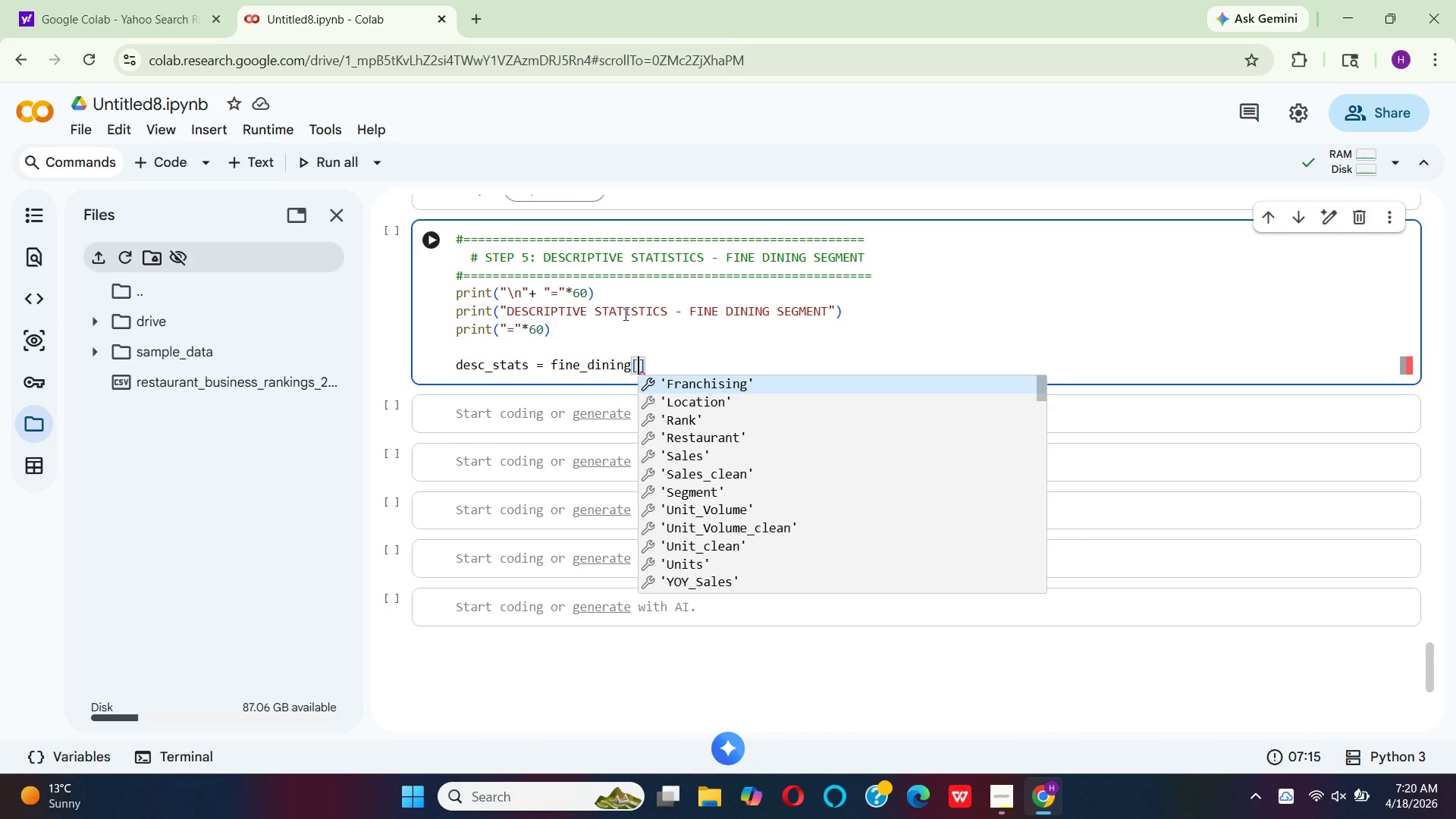 
key(Quote)
 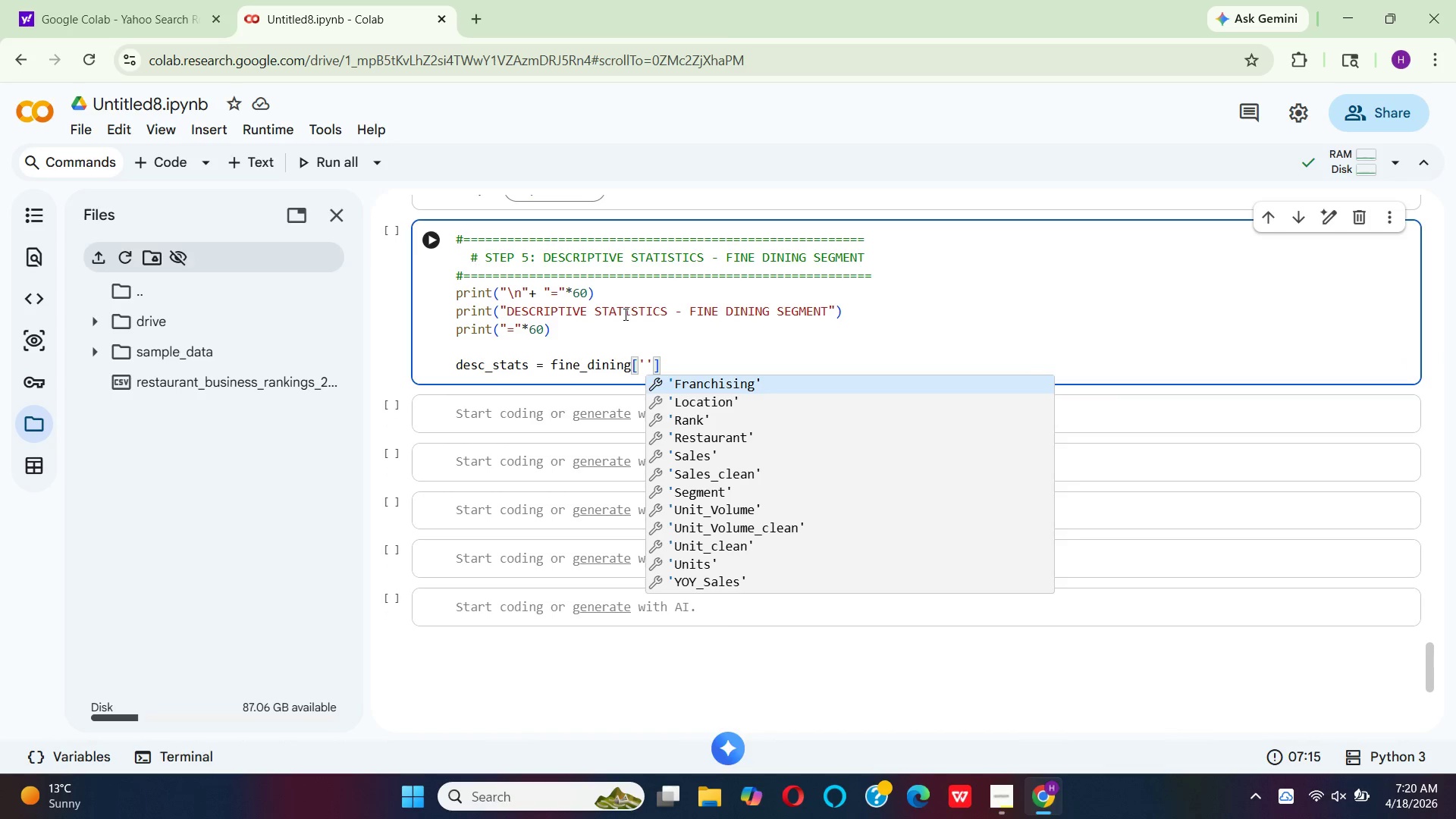 
key(S)
 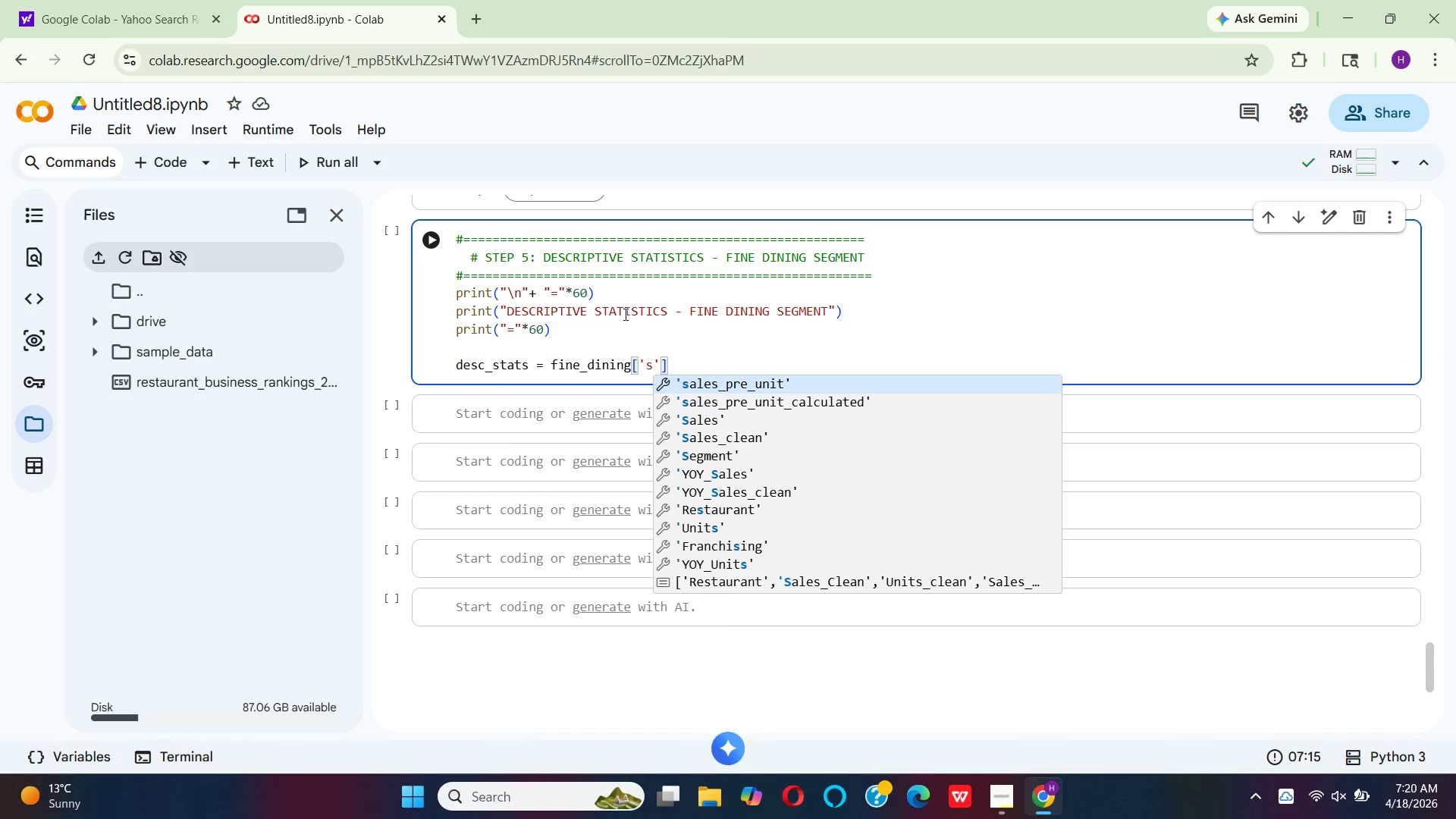 
hold_key(key=A, duration=0.33)
 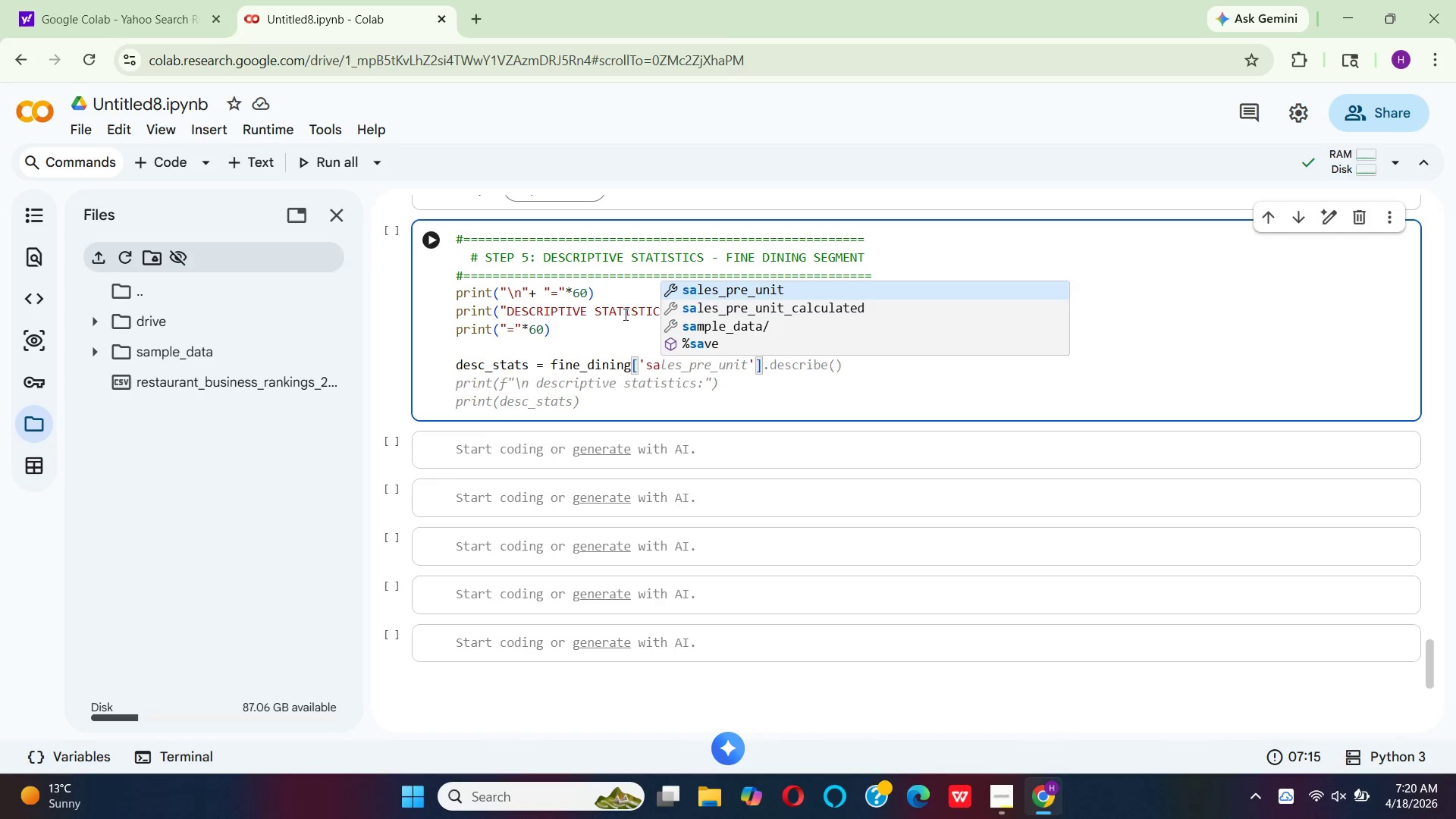 
key(Enter)
 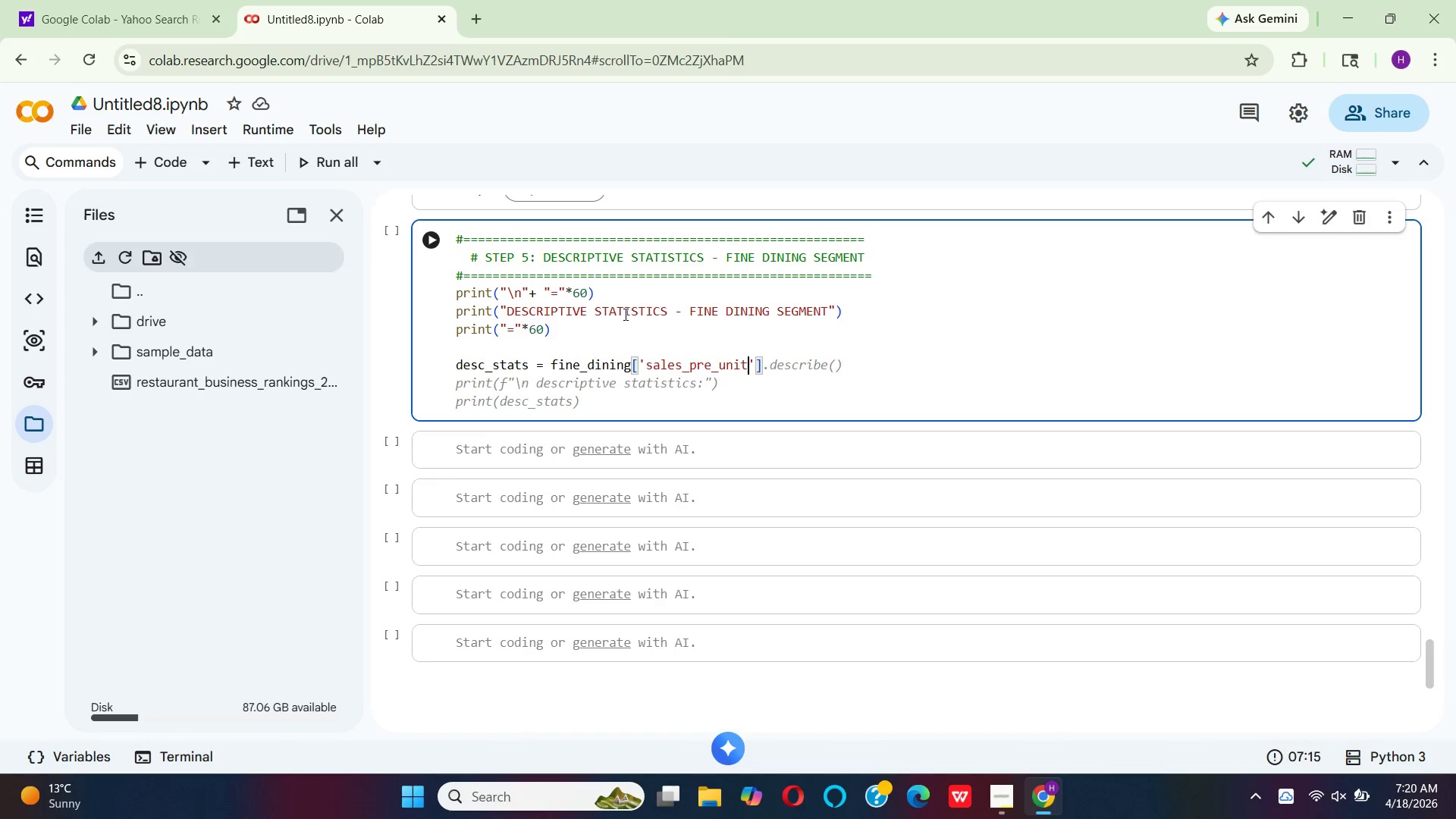 
wait(8.11)
 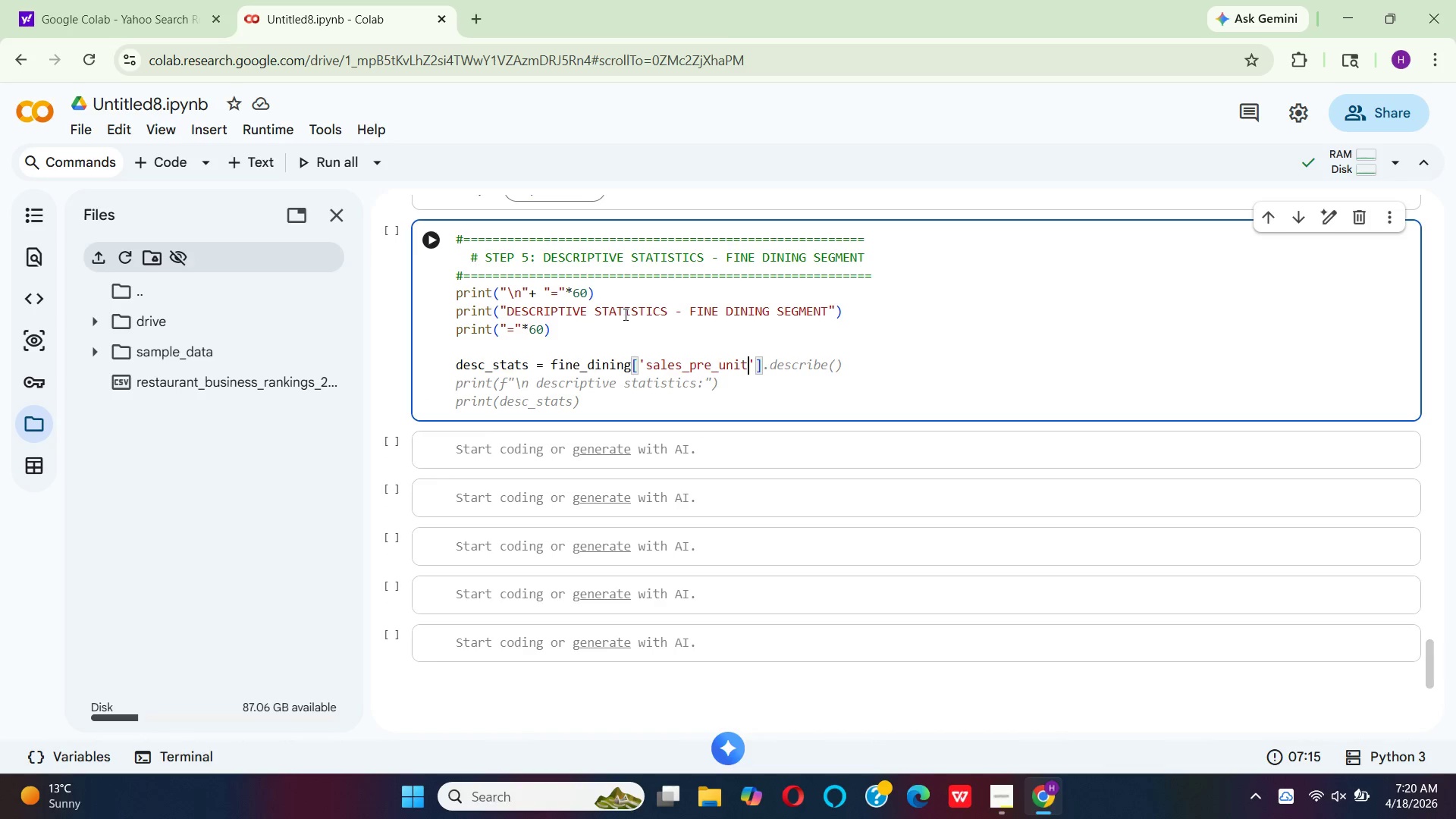 
key(Backspace)
 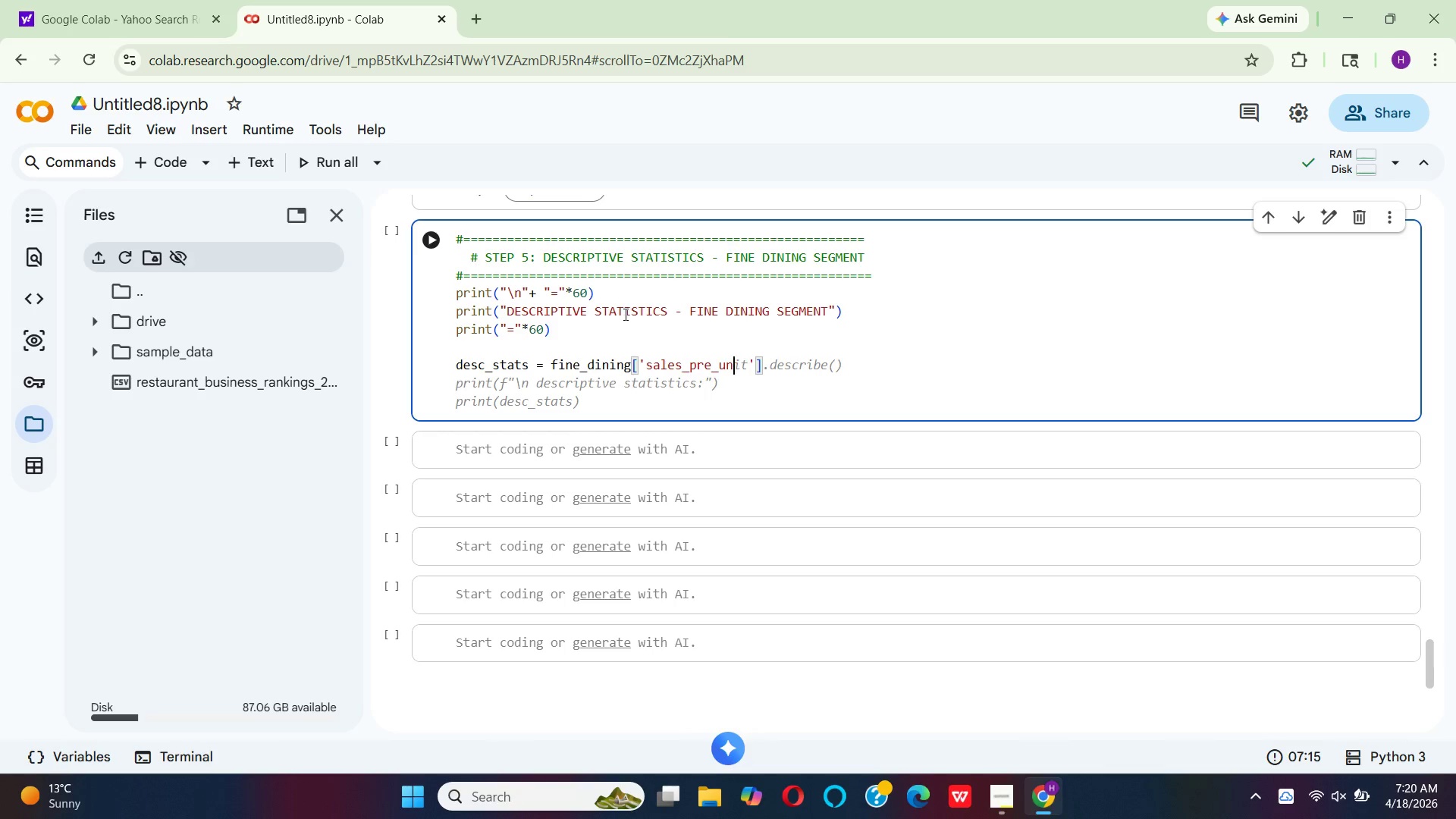 
key(Backspace)
 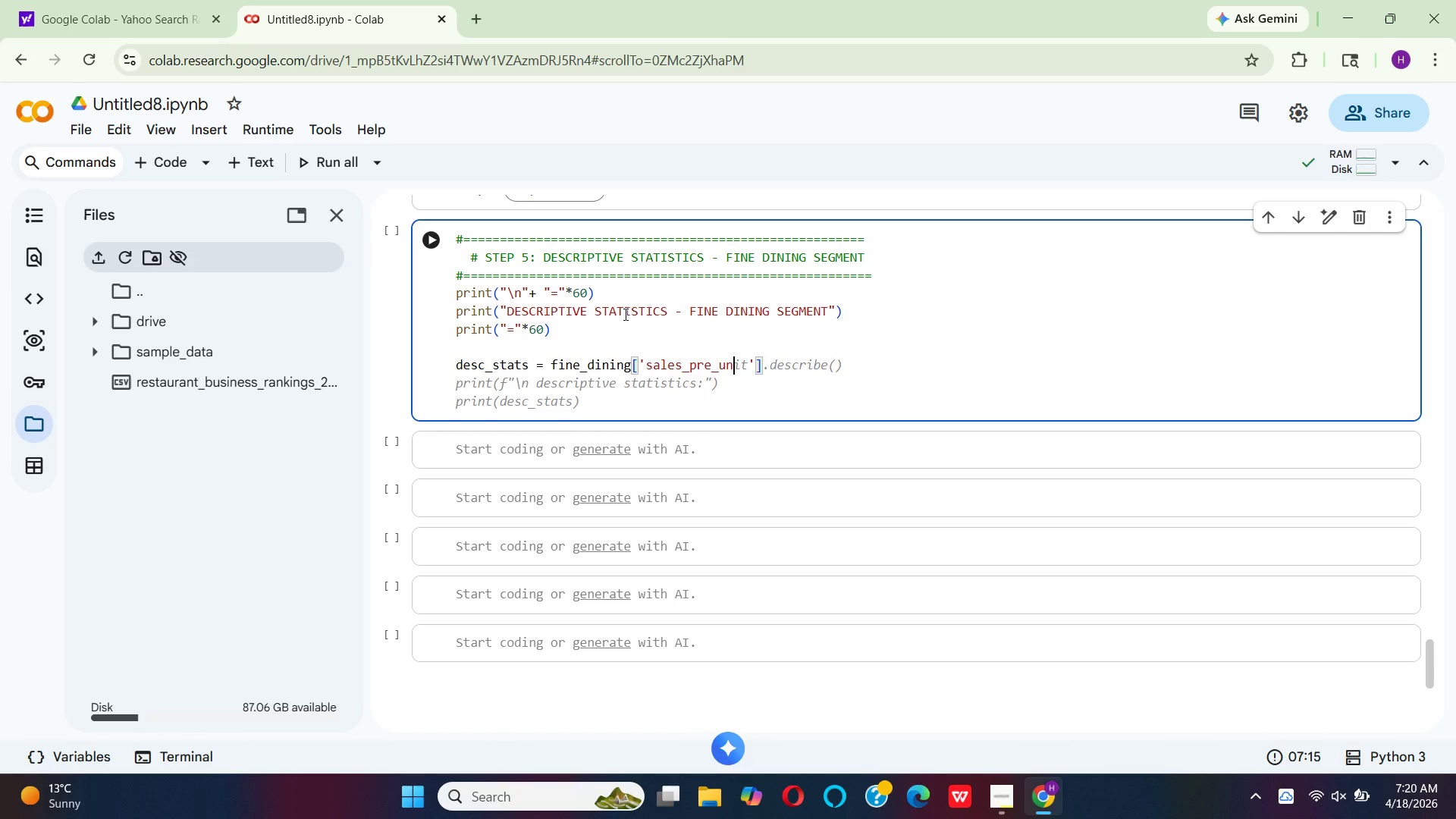 
key(Backspace)
 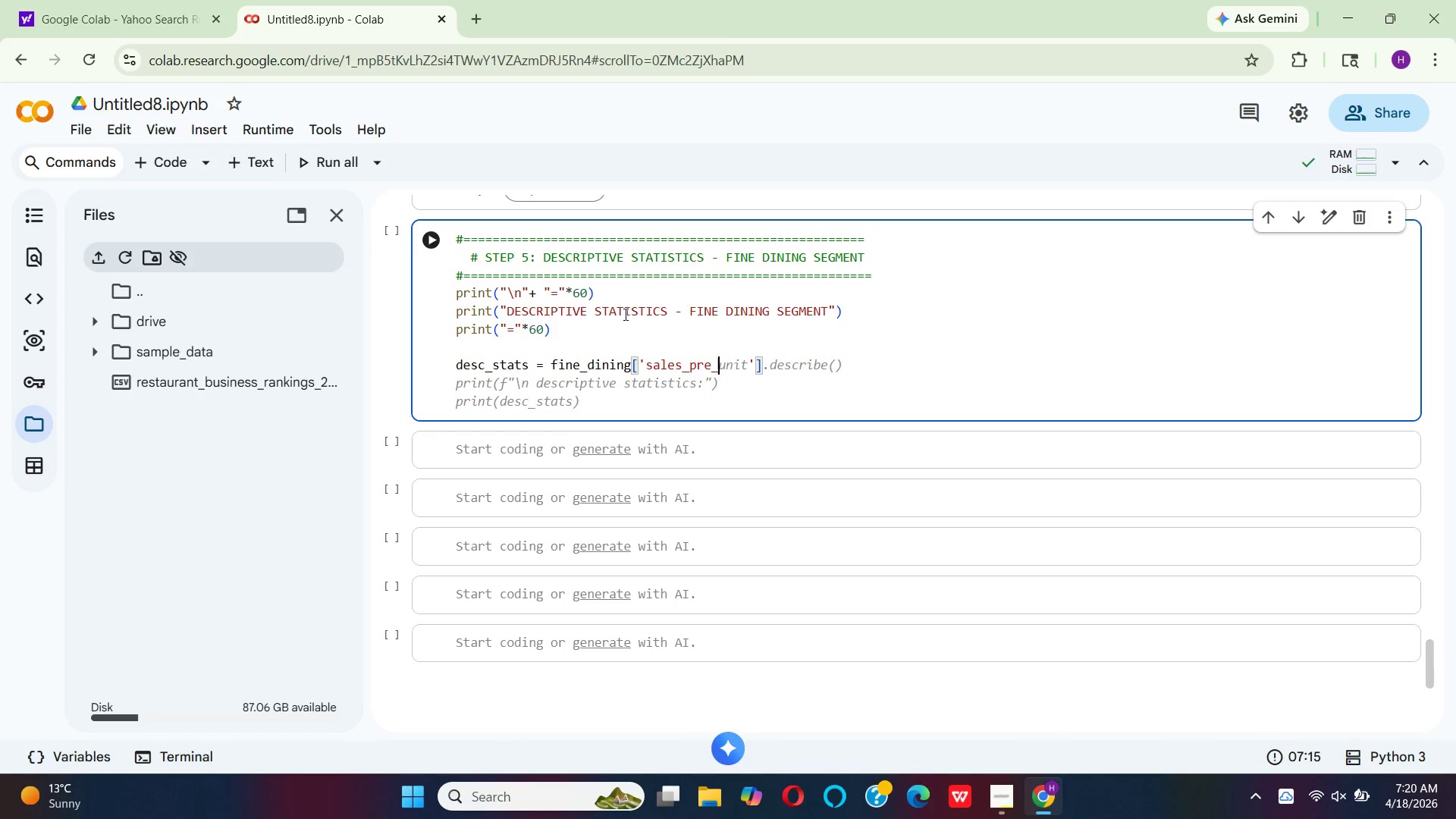 
key(Backspace)
 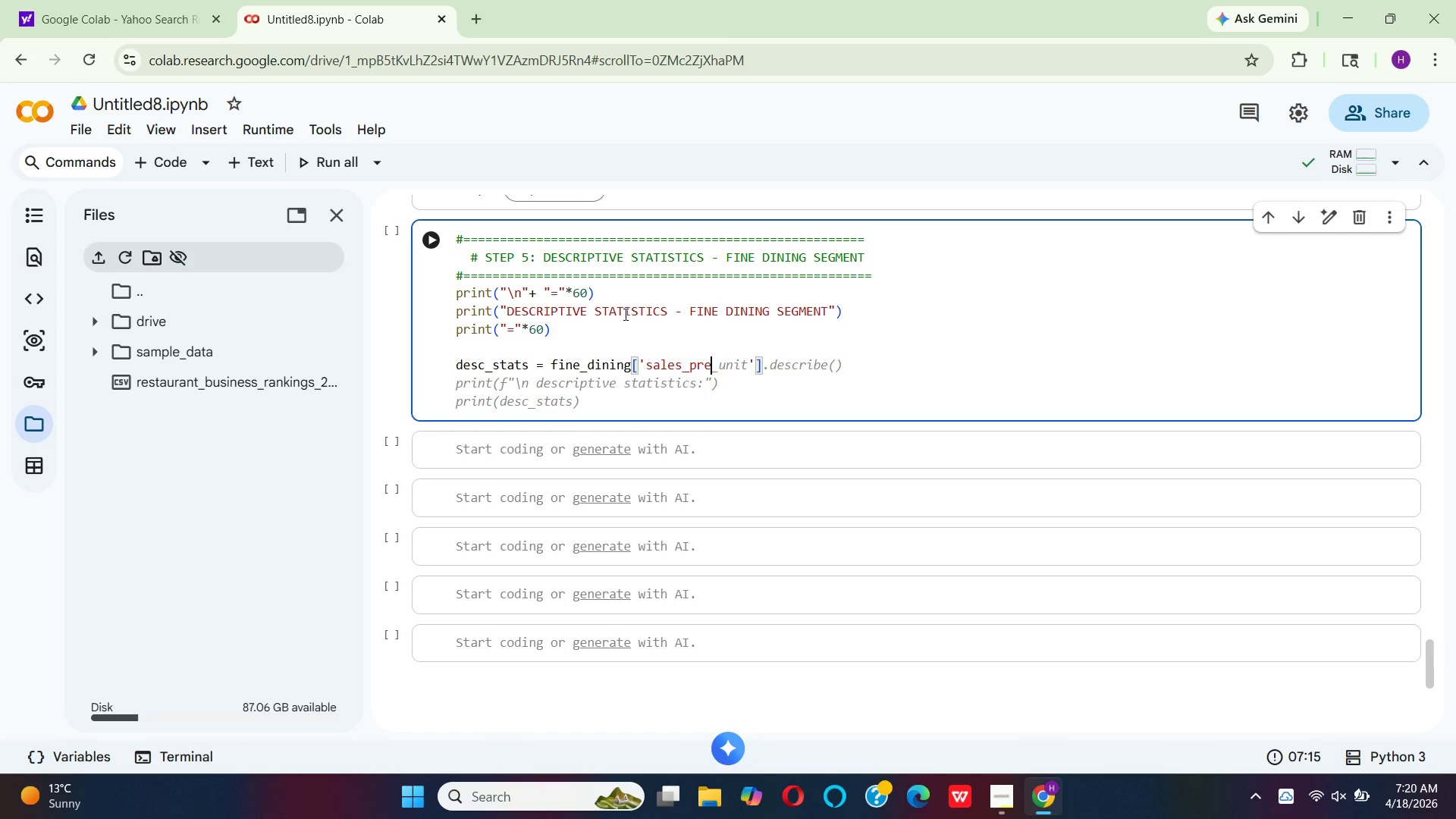 
key(Backspace)
 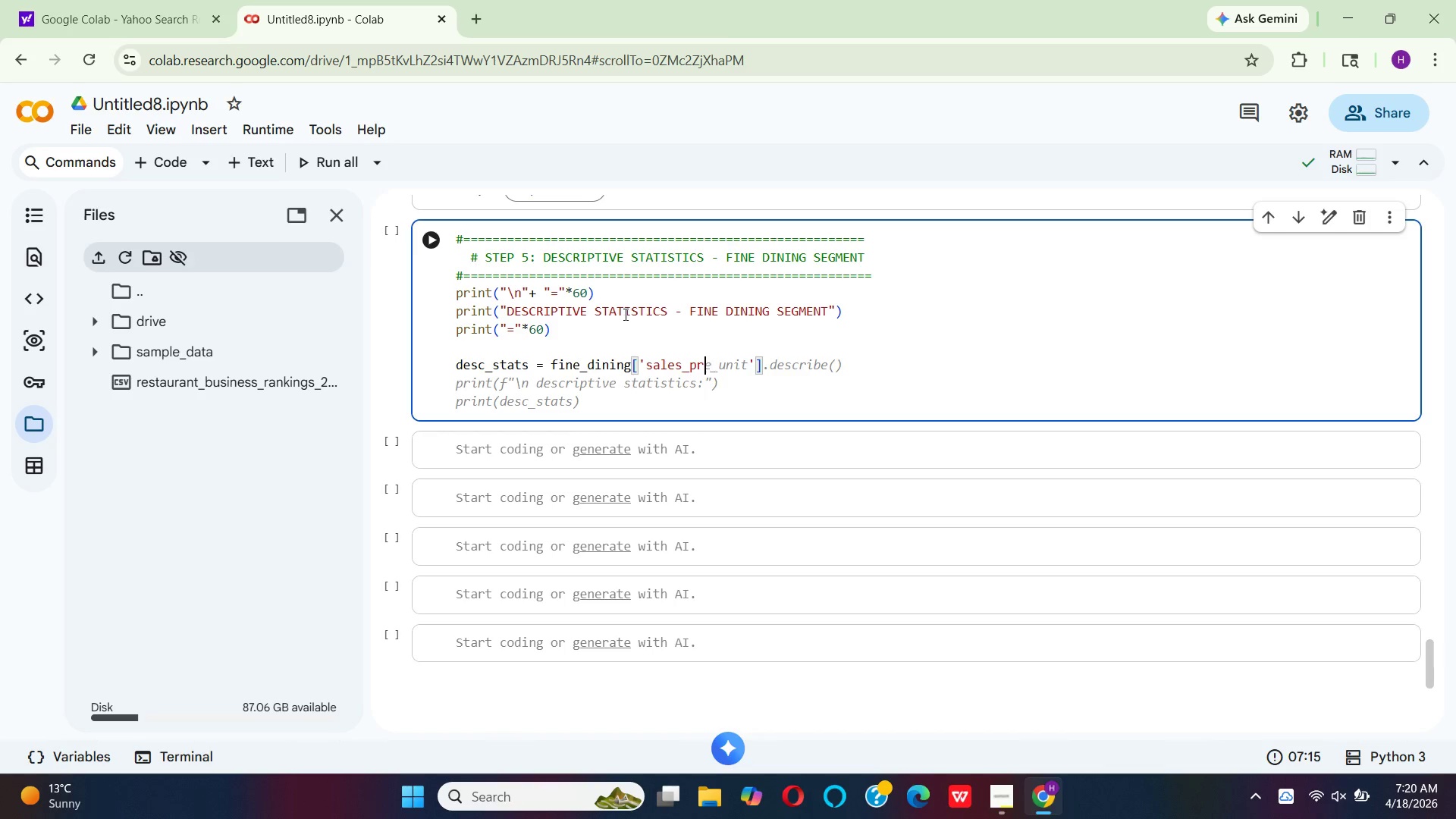 
key(Backspace)
 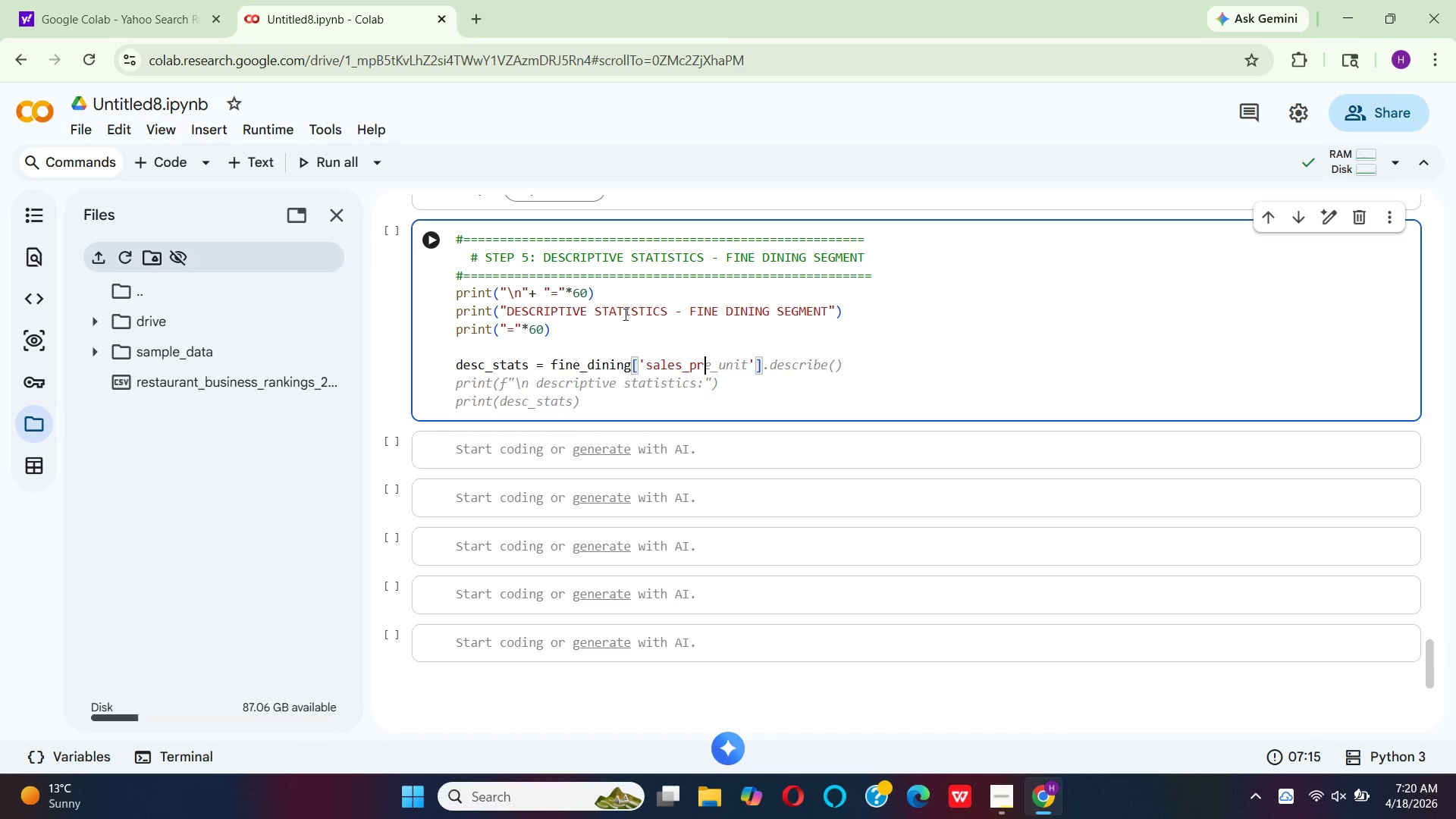 
key(Backspace)
 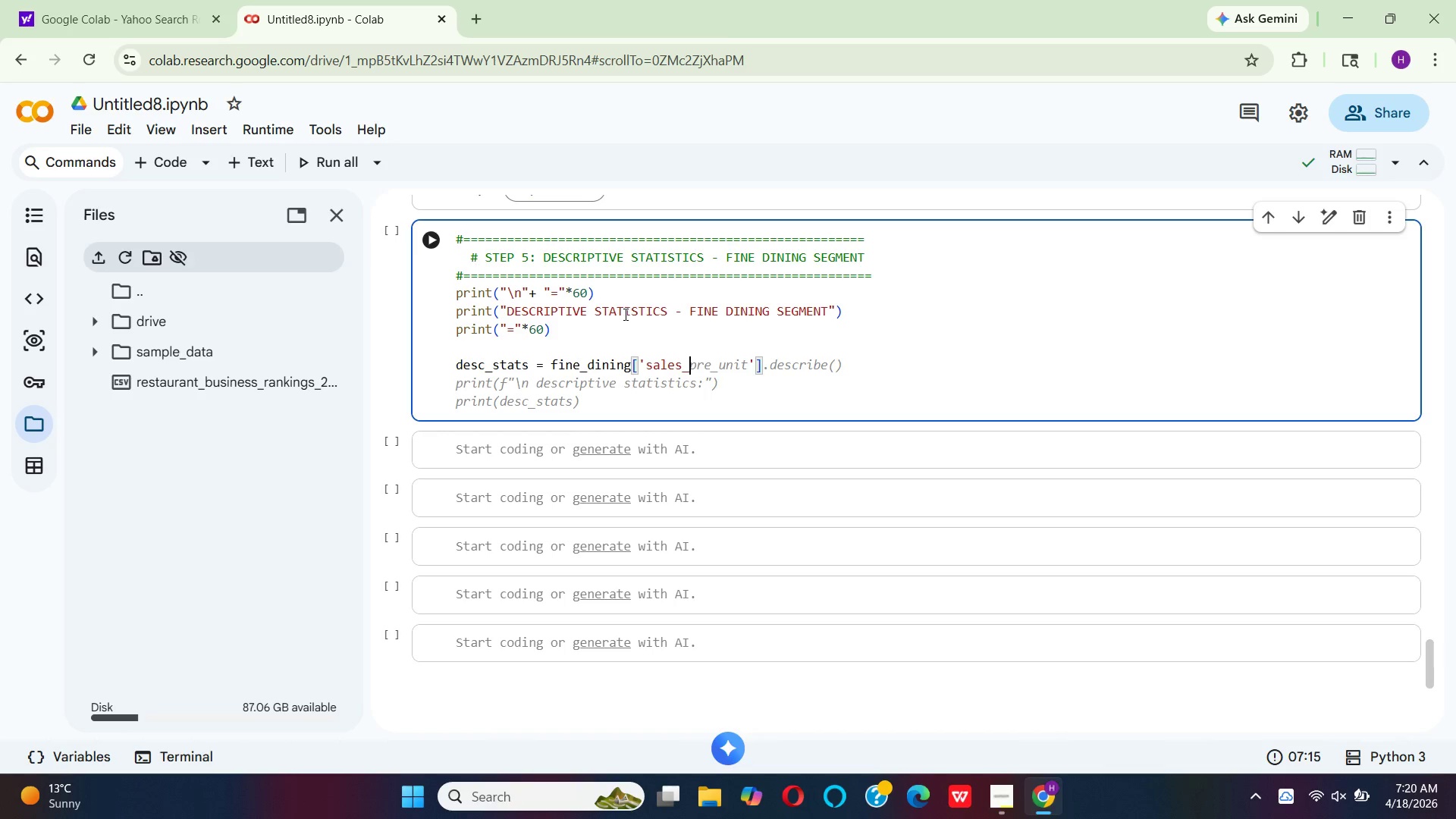 
key(Backspace)
 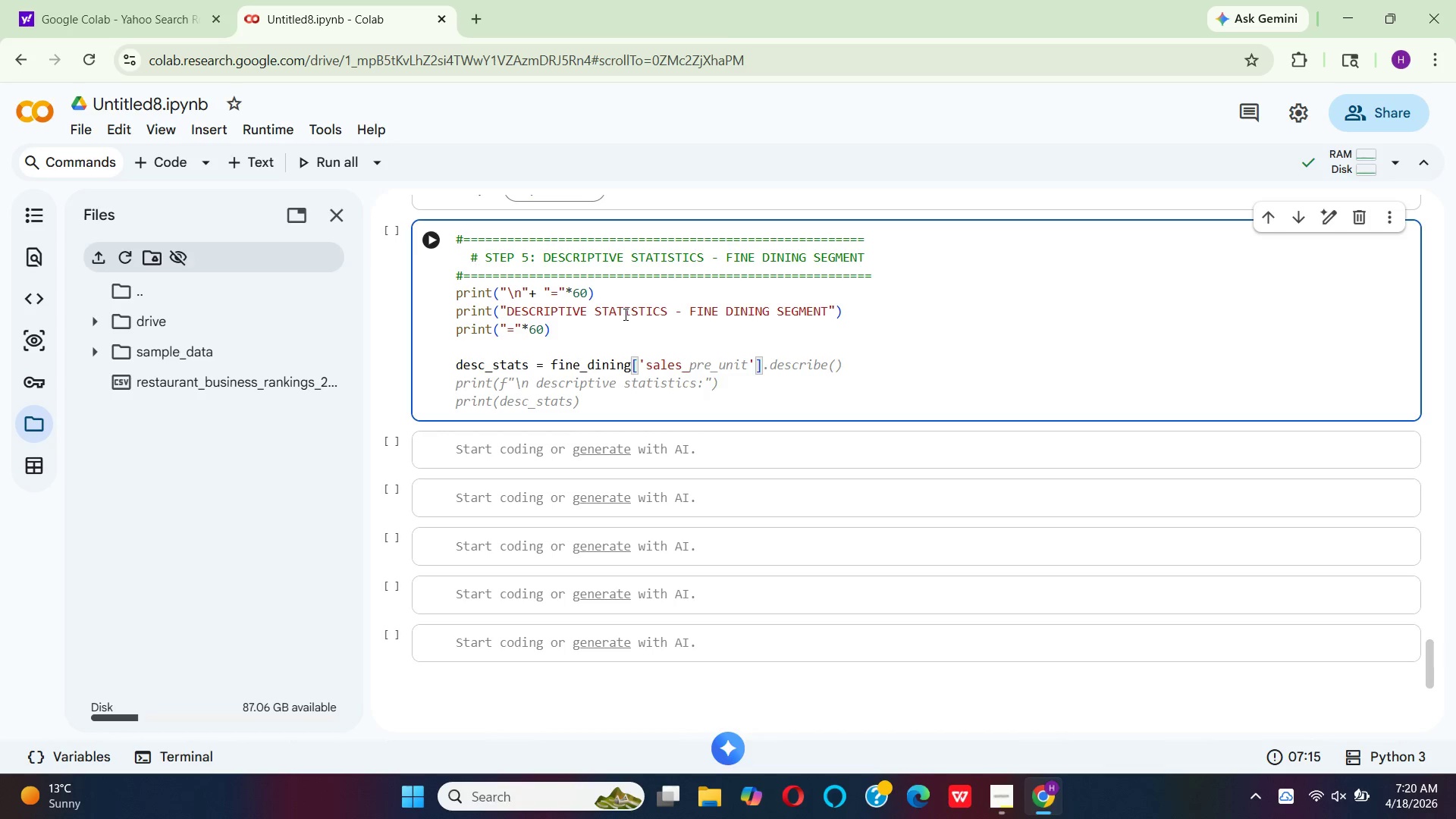 
hold_key(key=C, duration=0.36)
 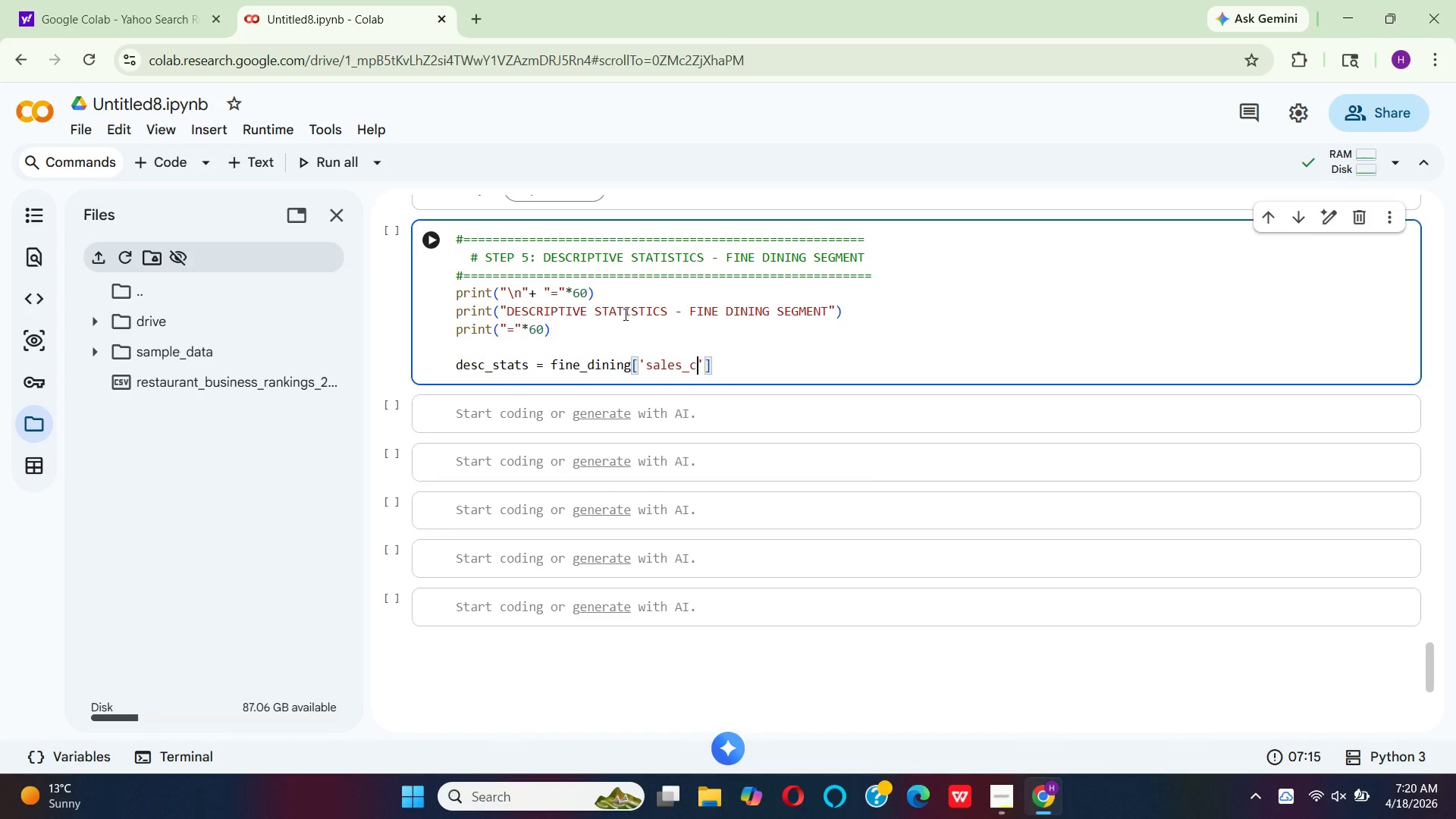 
type(lean)
 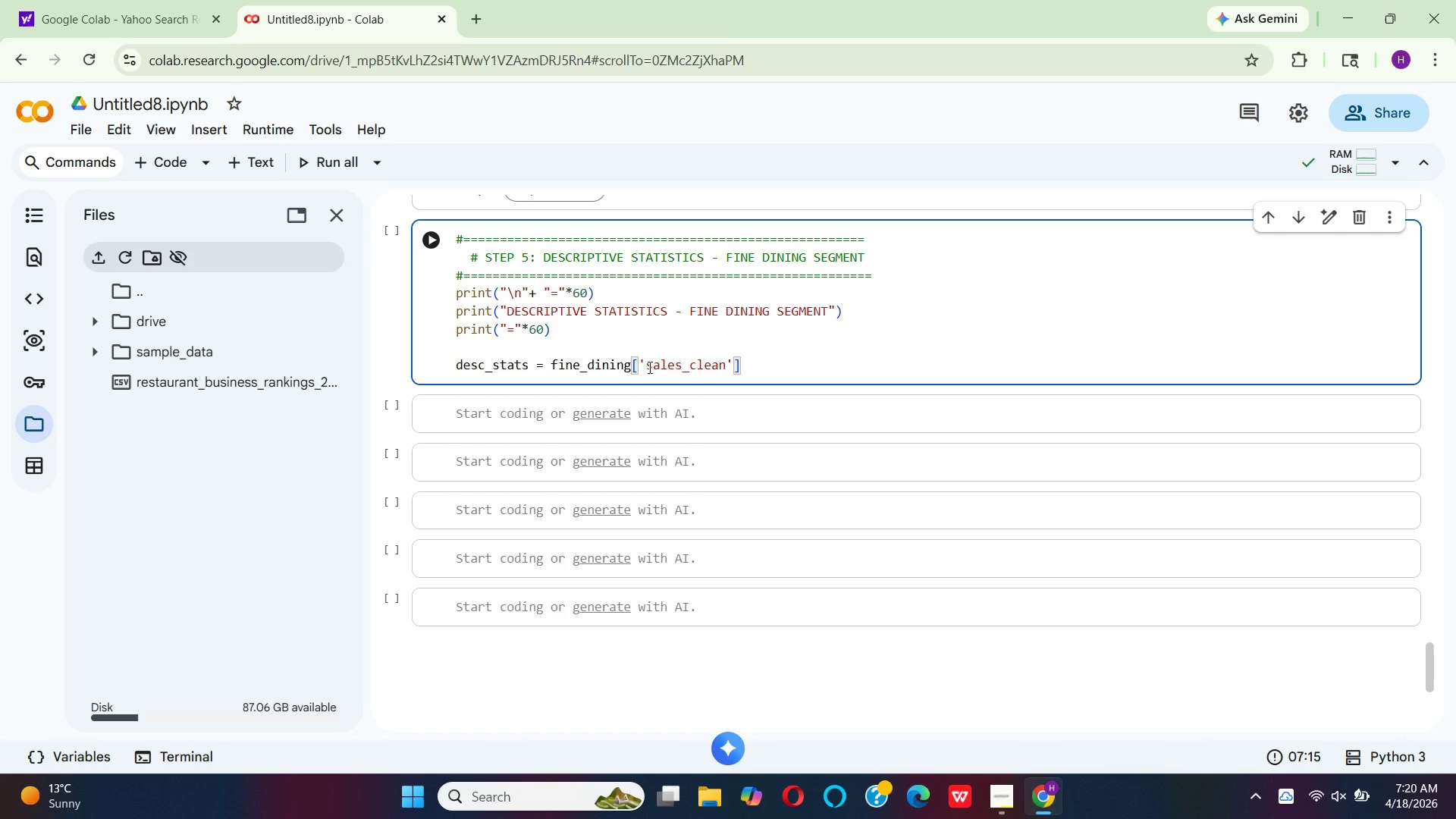 
wait(5.89)
 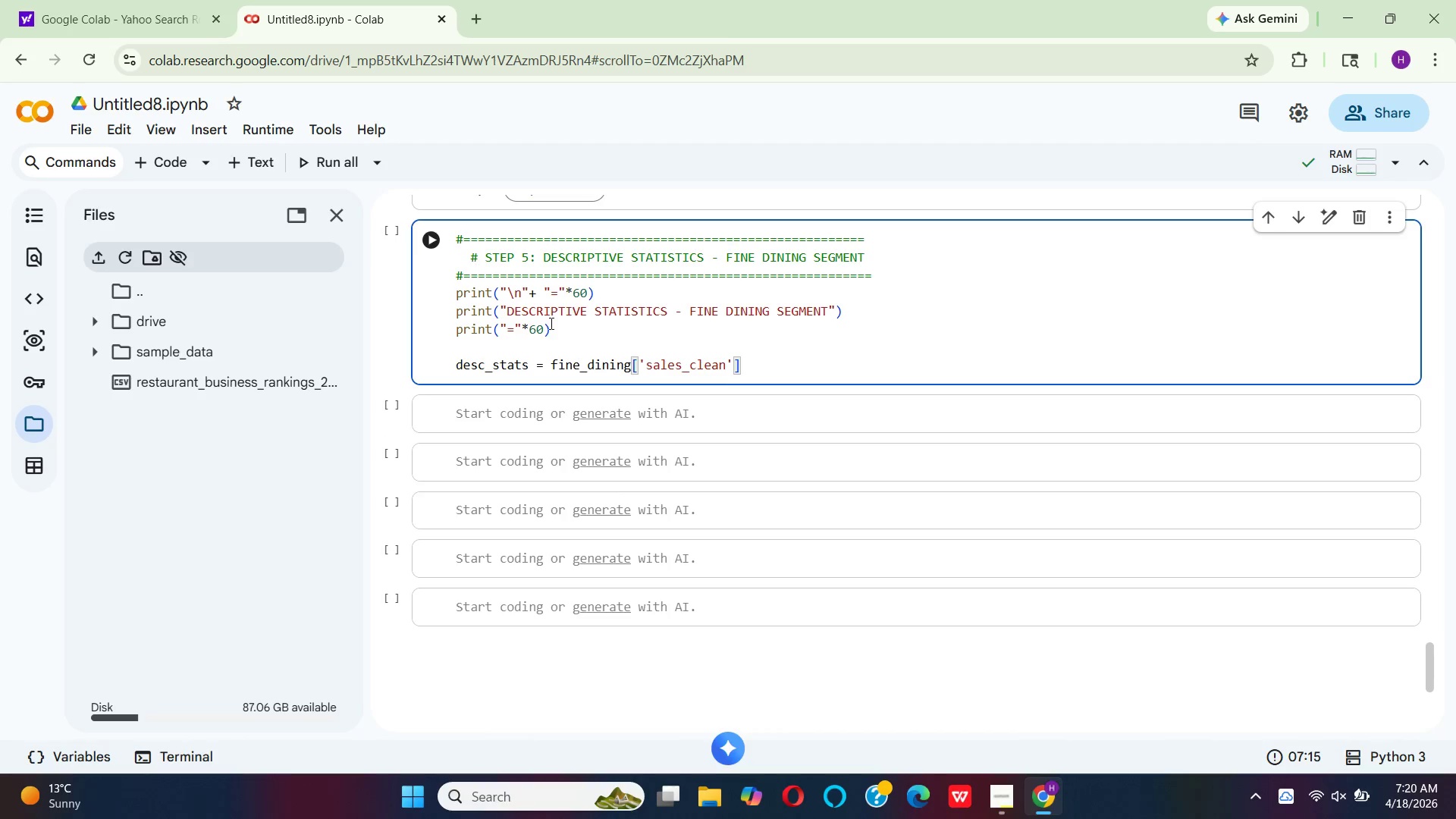 
key(Backspace)
 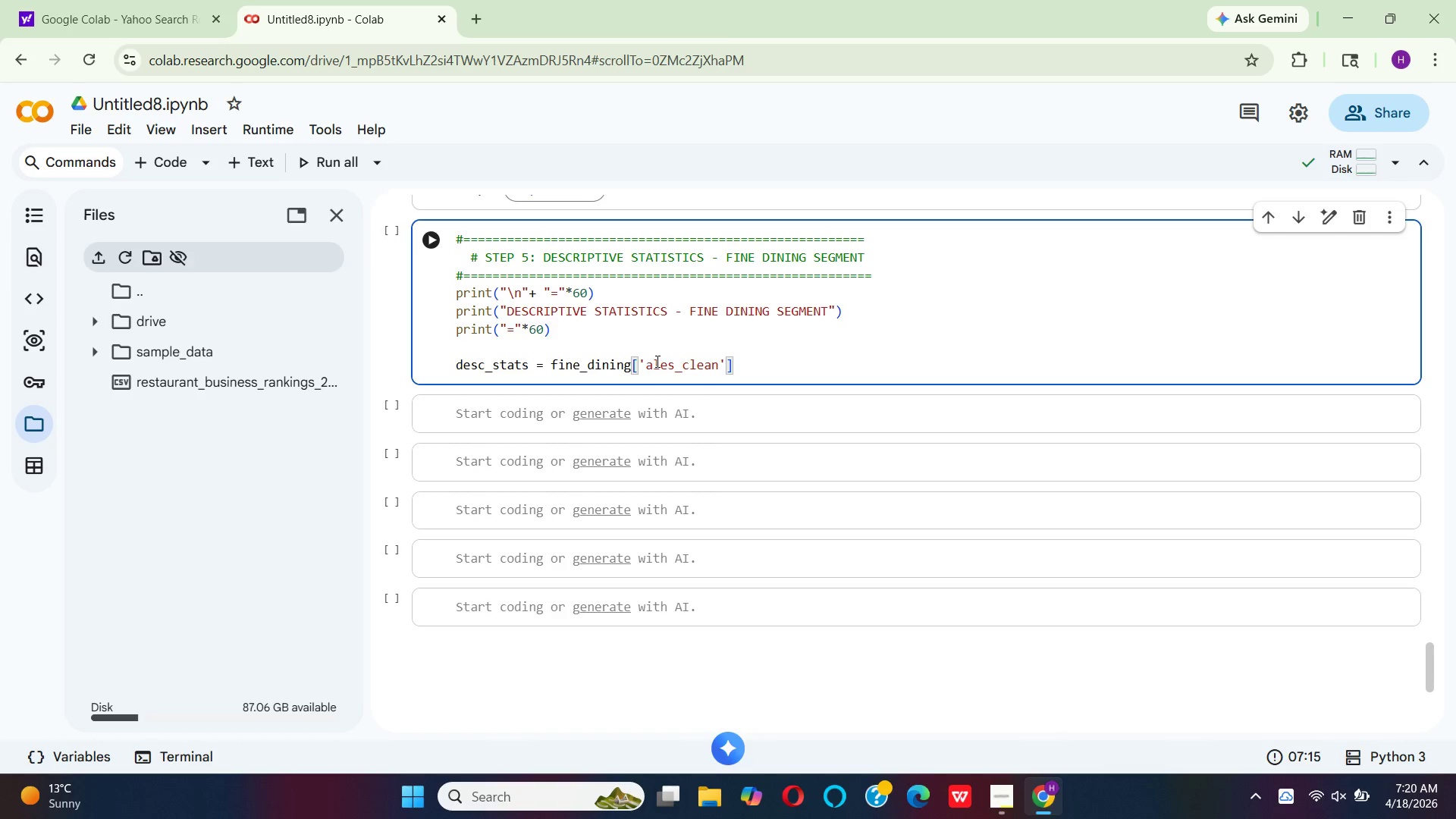 
key(CapsLock)
 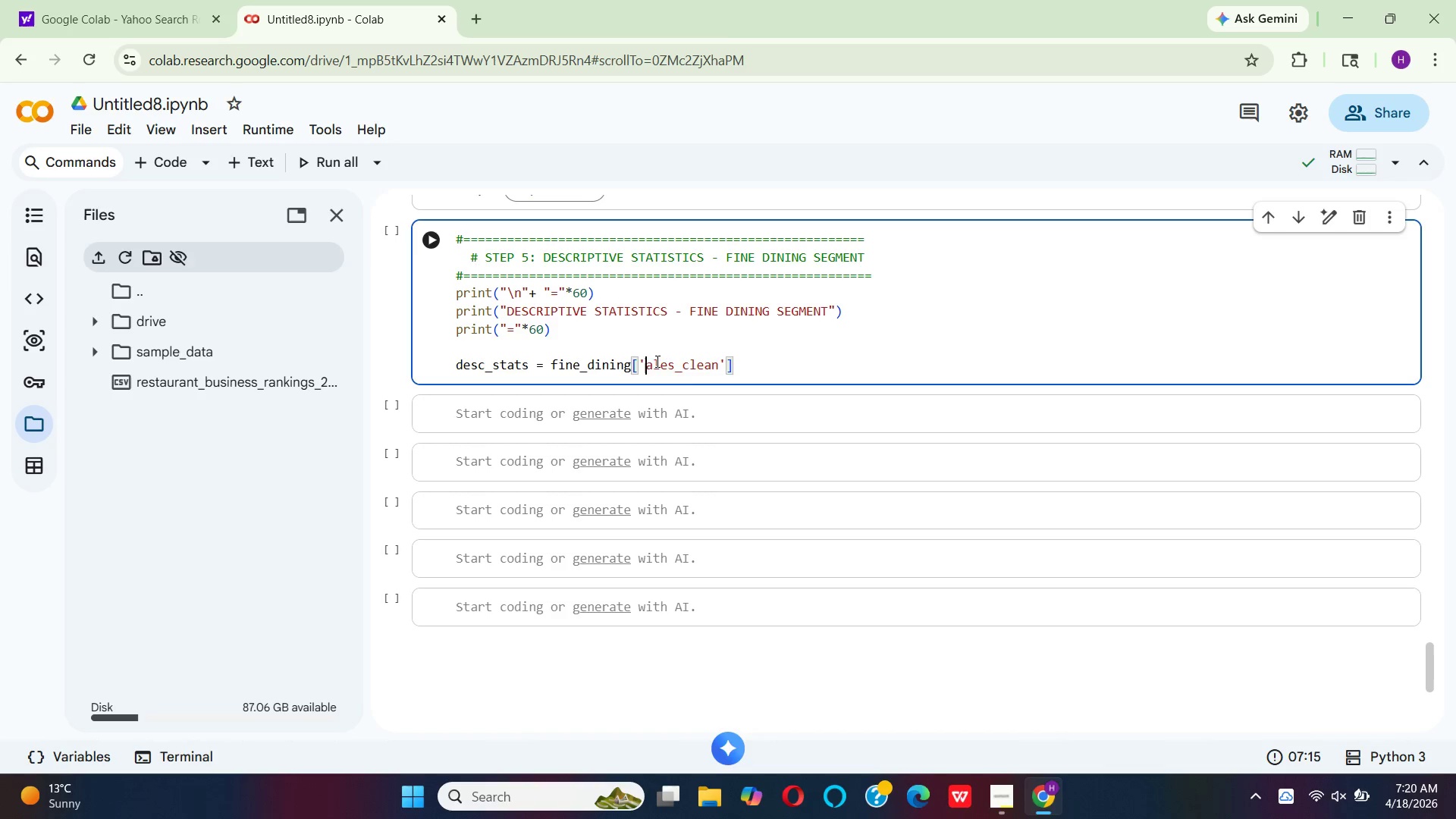 
key(S)
 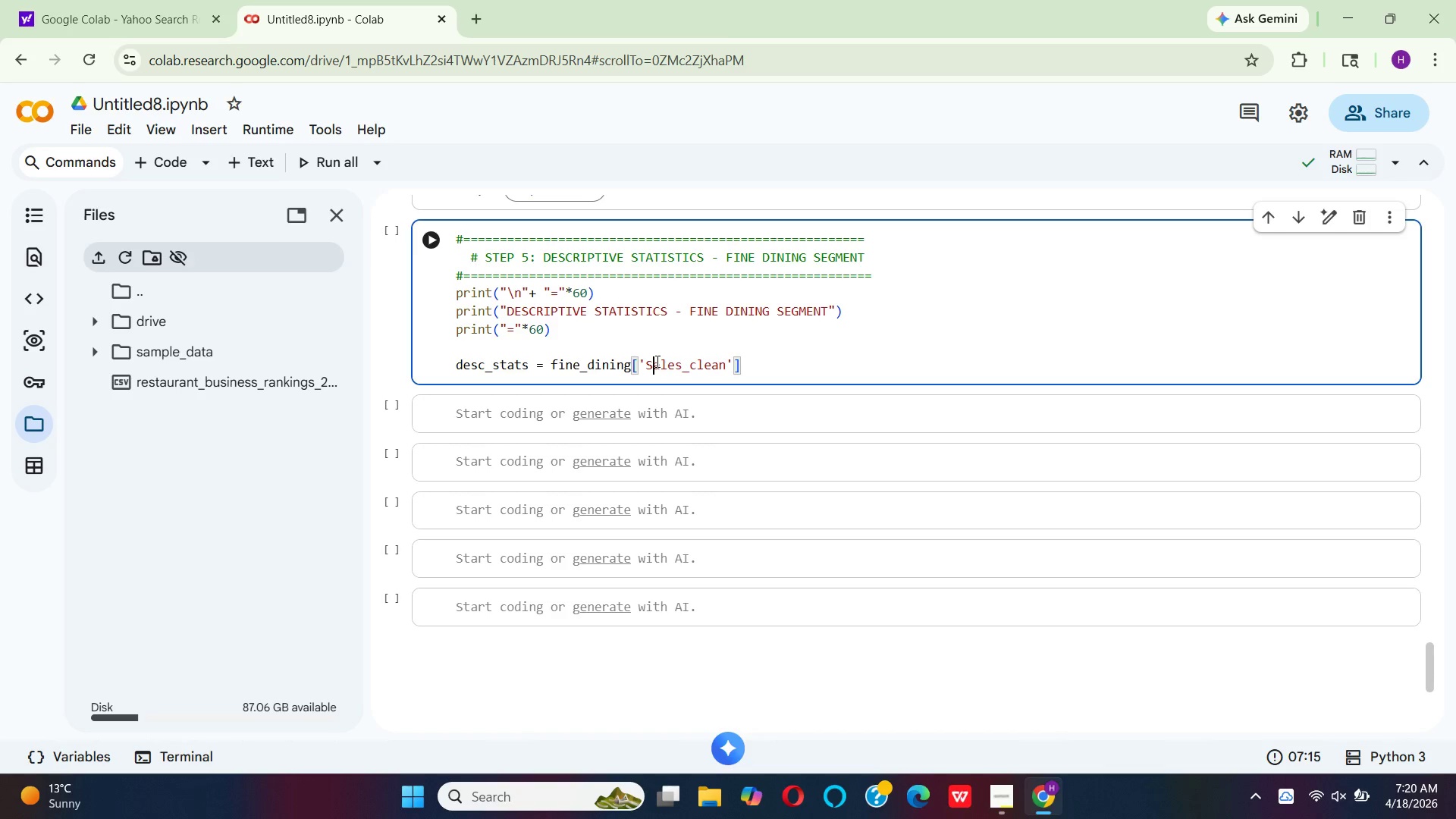 
key(CapsLock)
 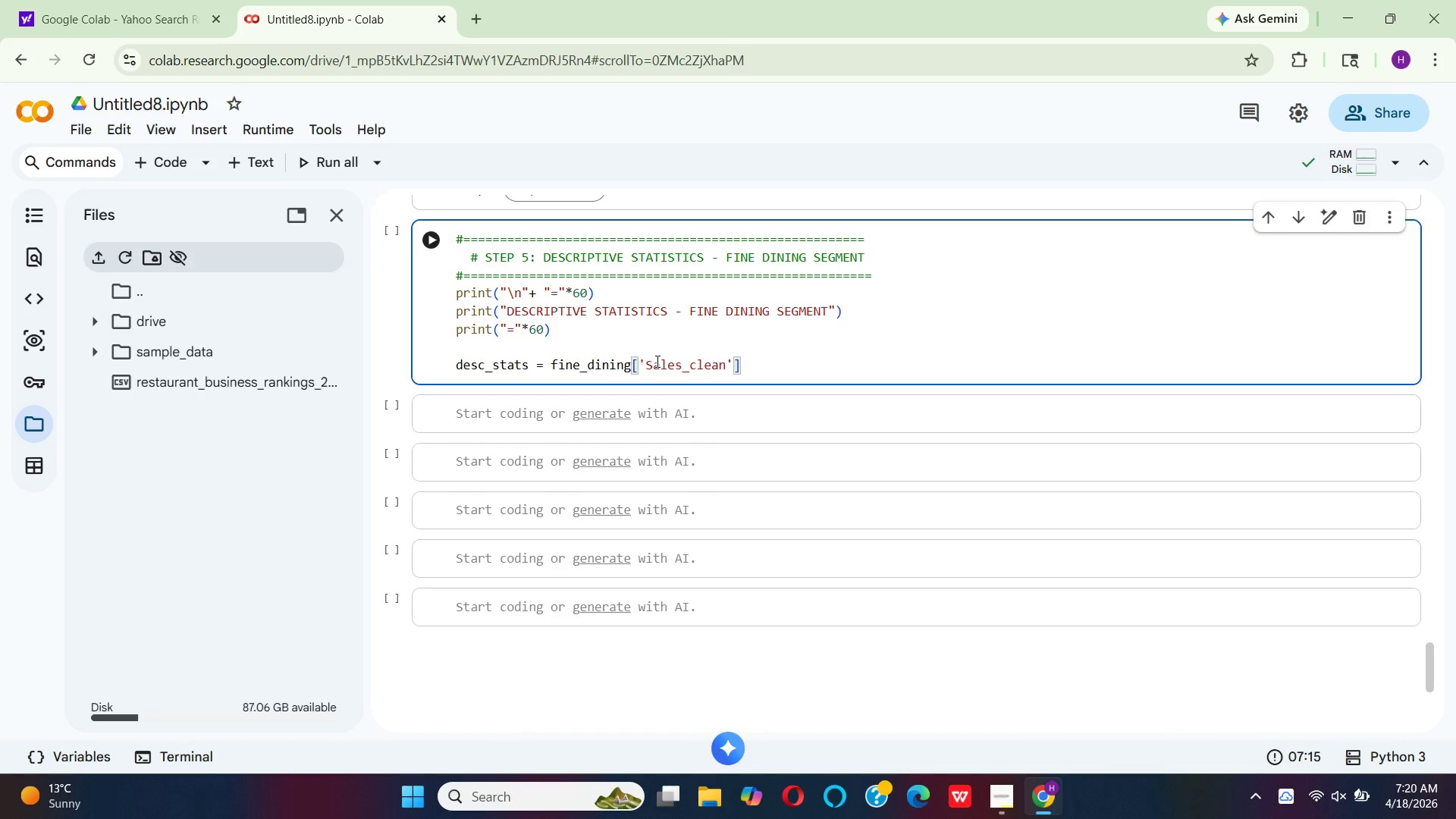 
hold_key(key=ArrowRight, duration=0.88)
 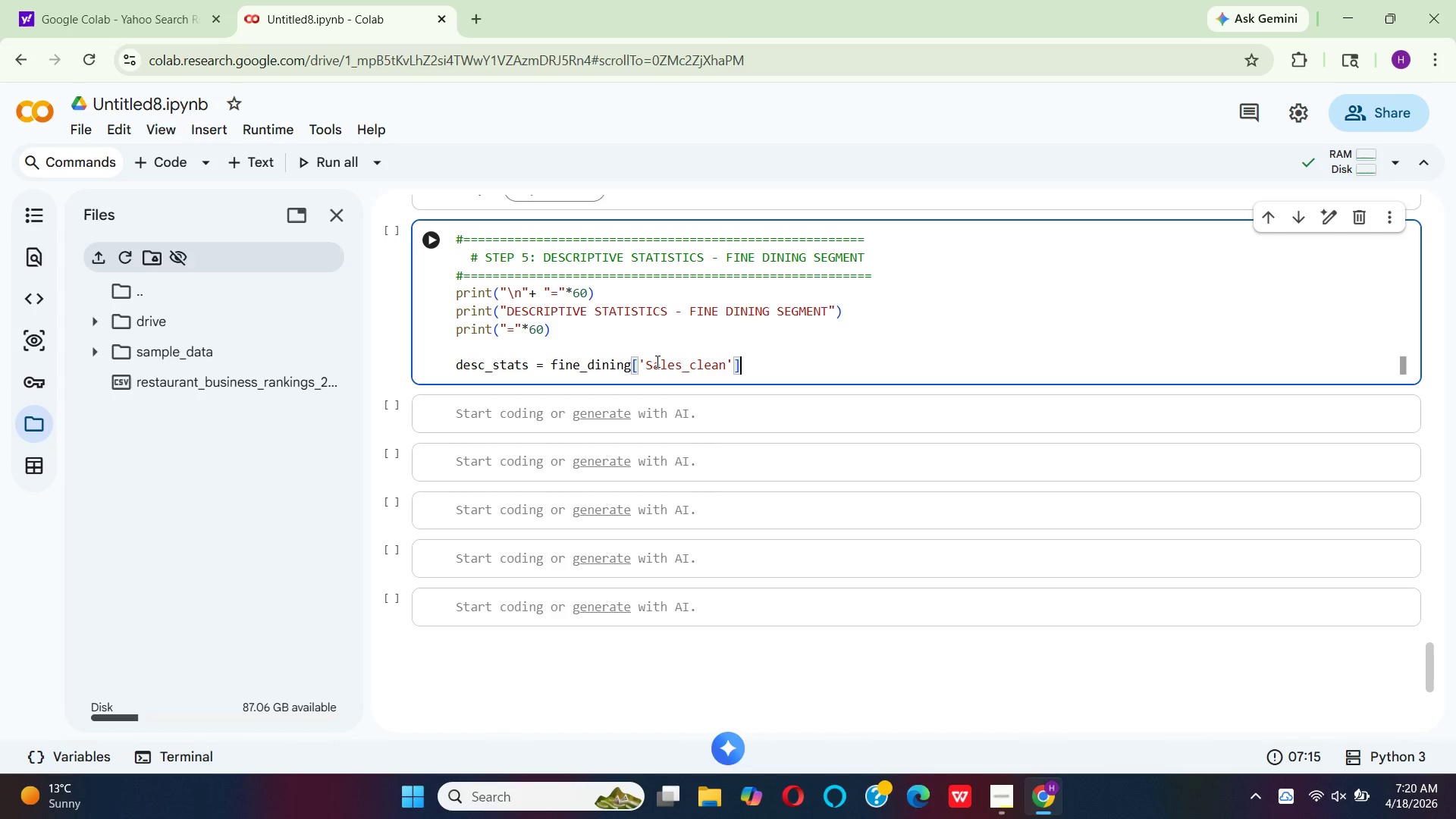 
wait(5.2)
 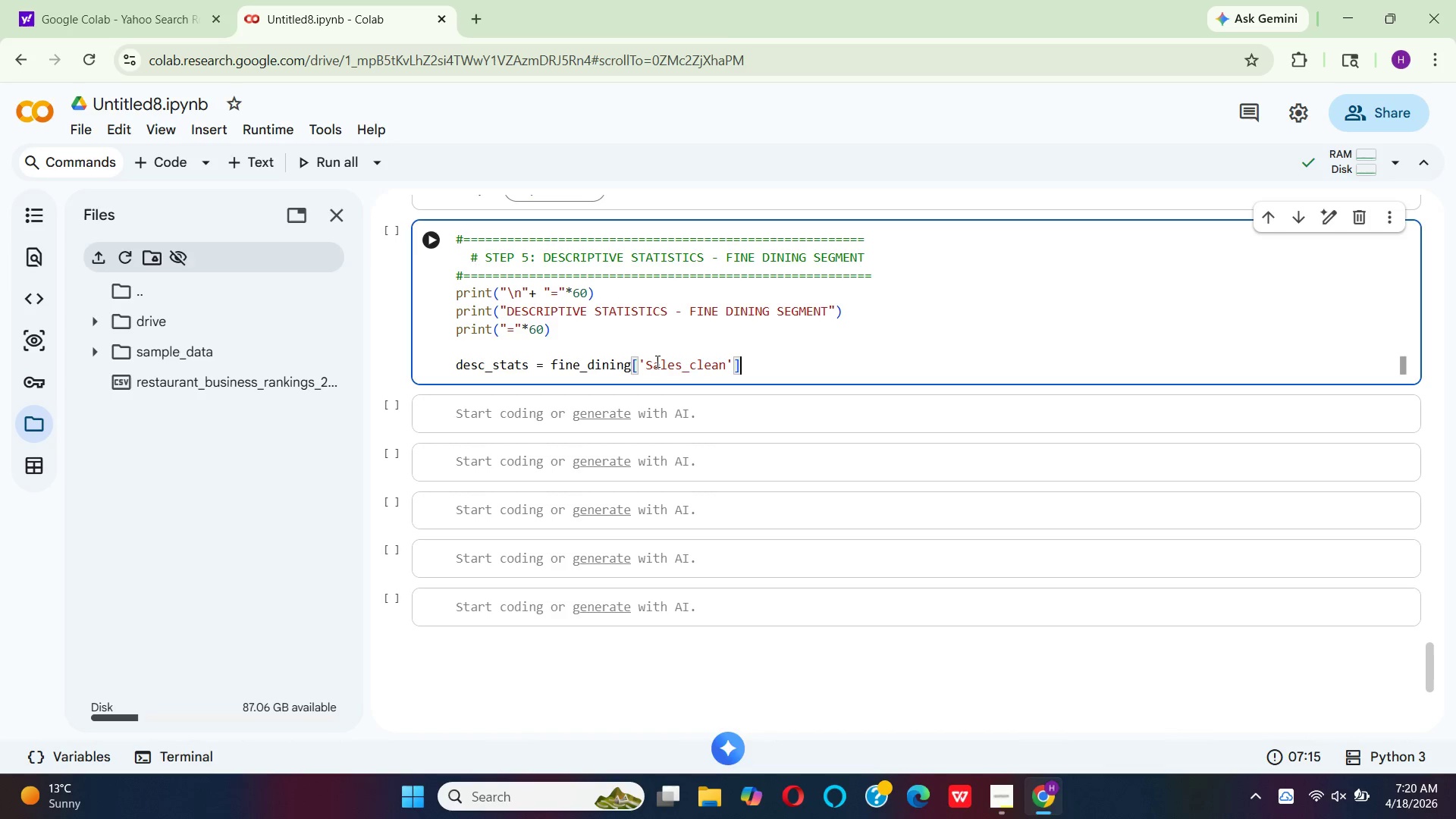 
type(.describe)
 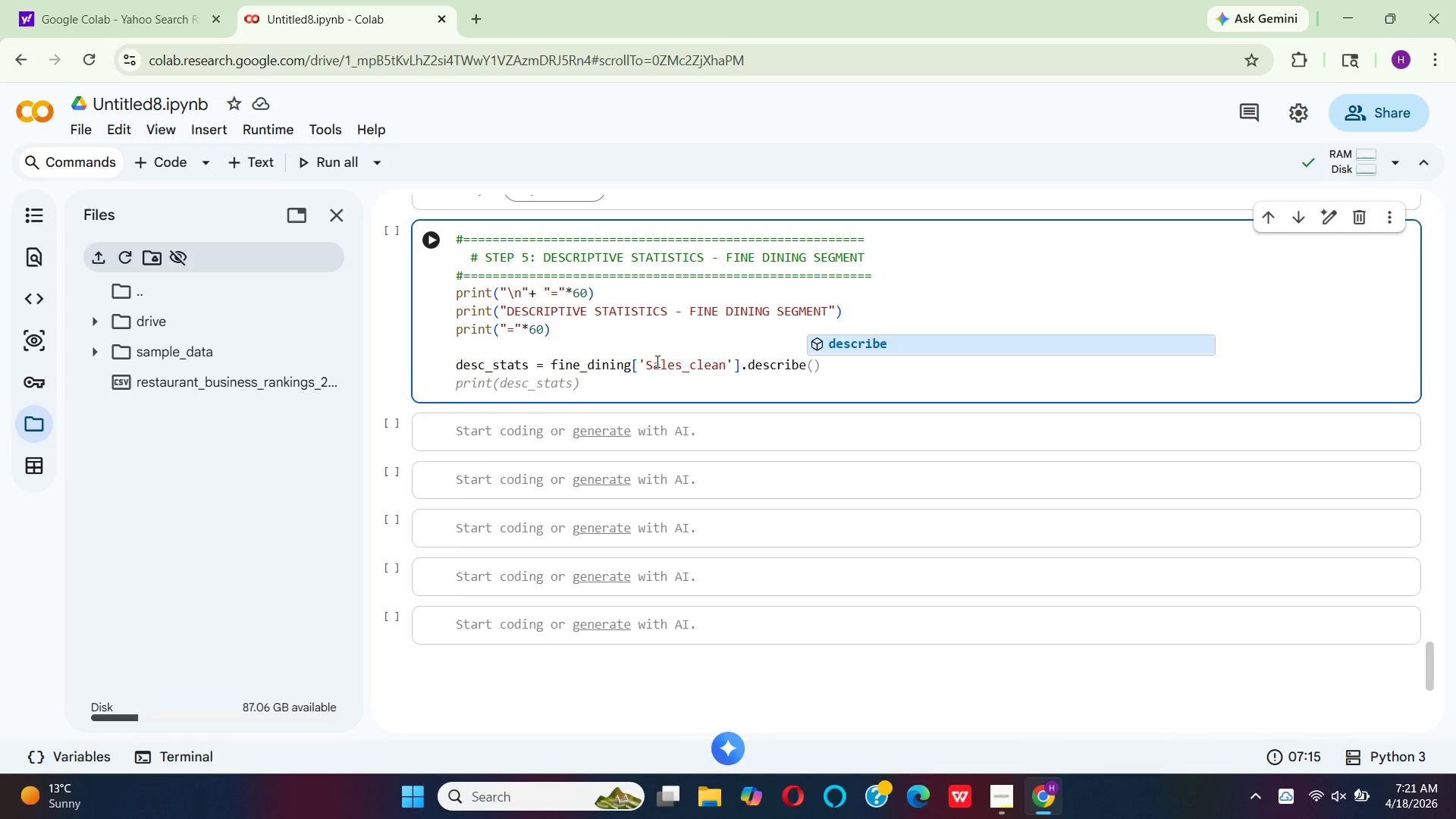 
key(Enter)
 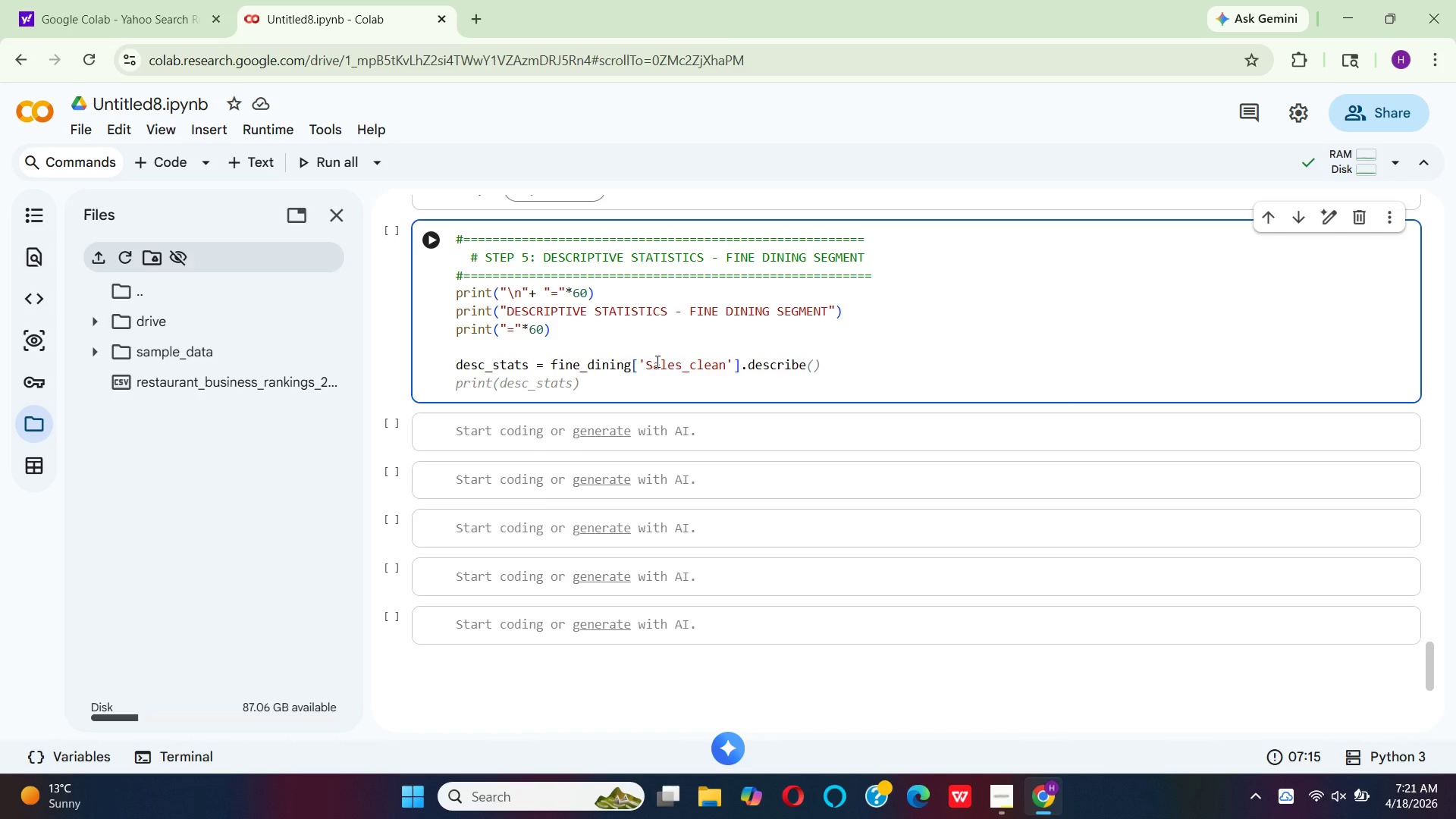 
key(Shift+9)
 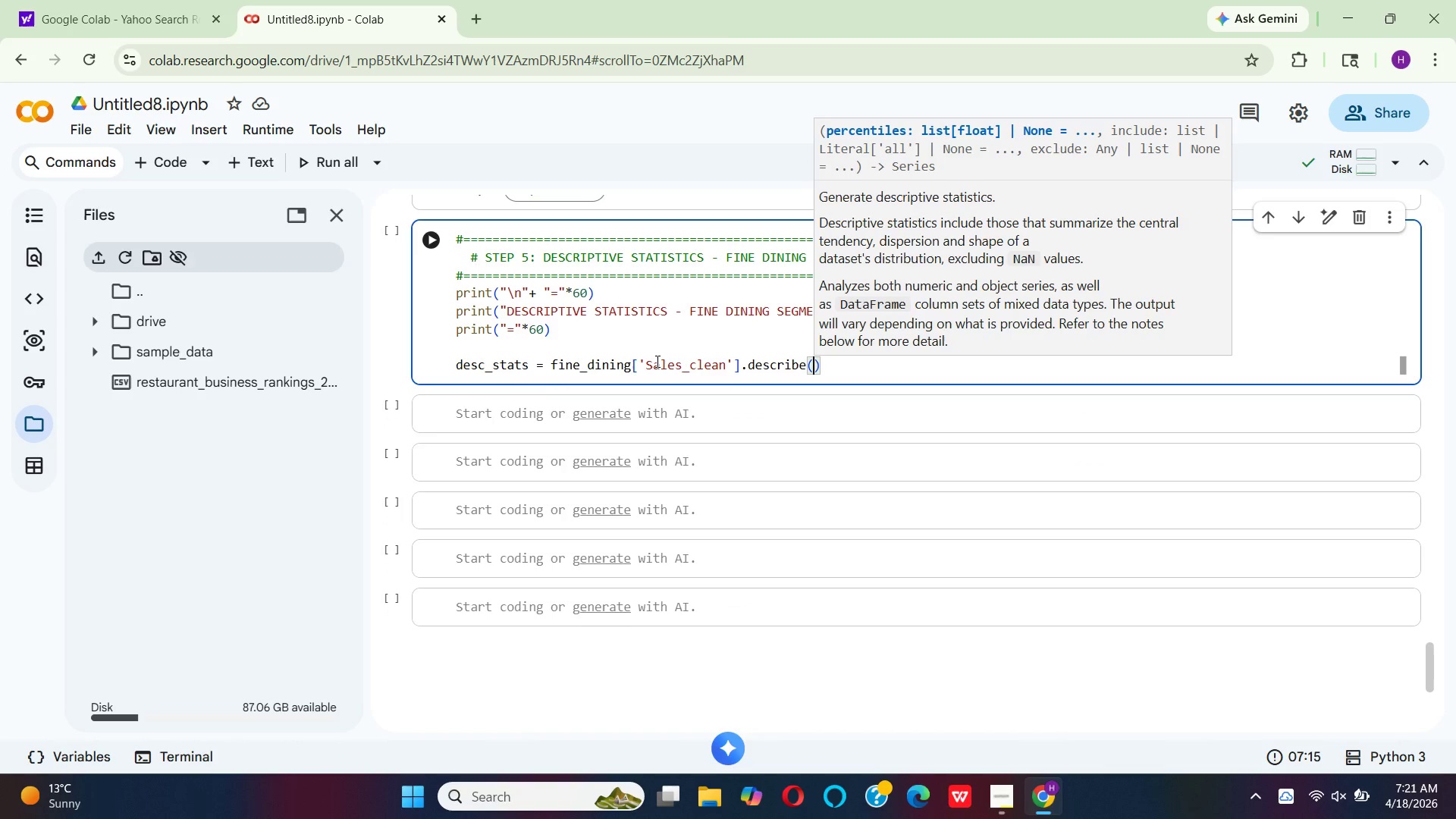 
key(ArrowRight)
 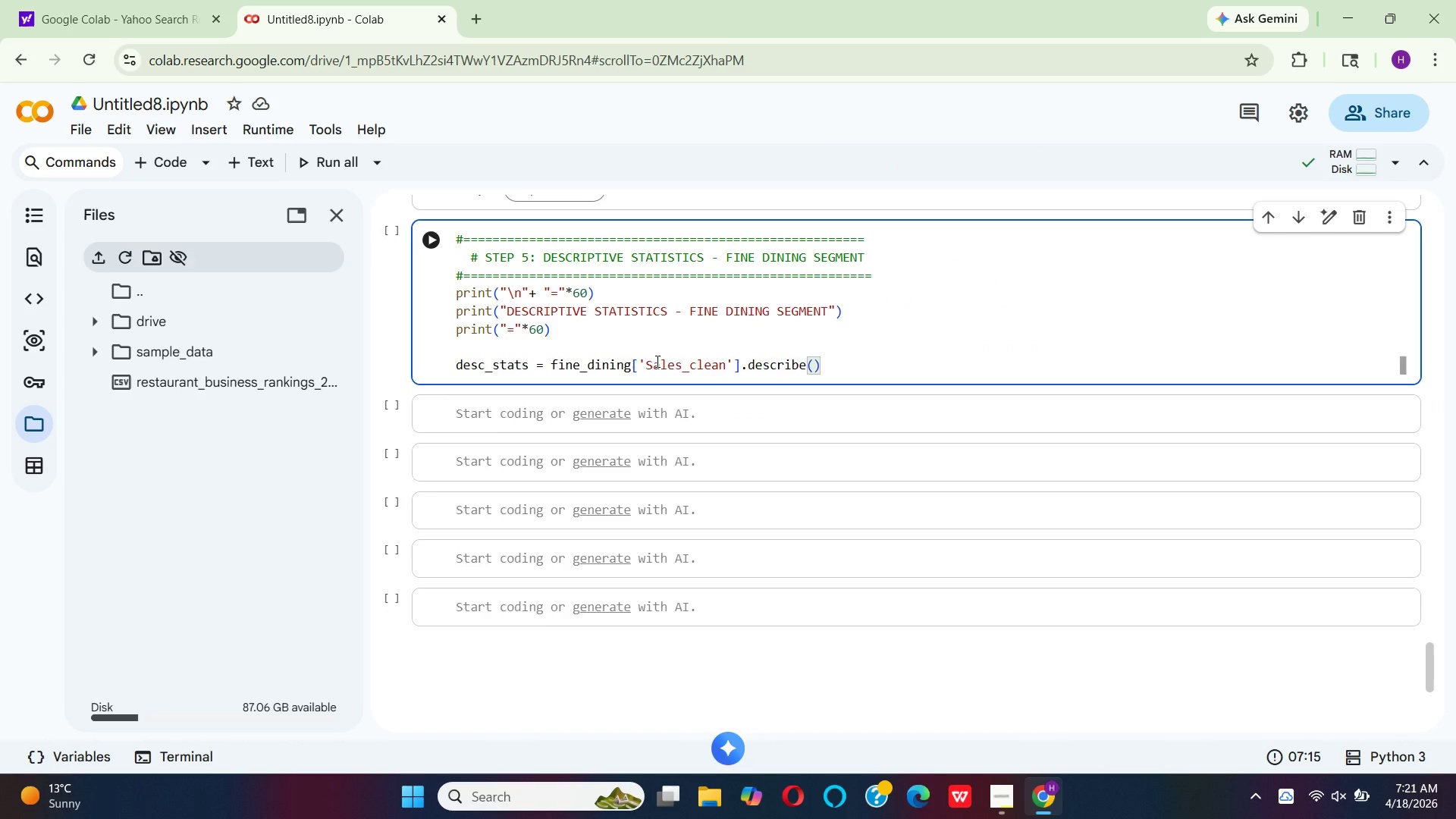 
key(Enter)
 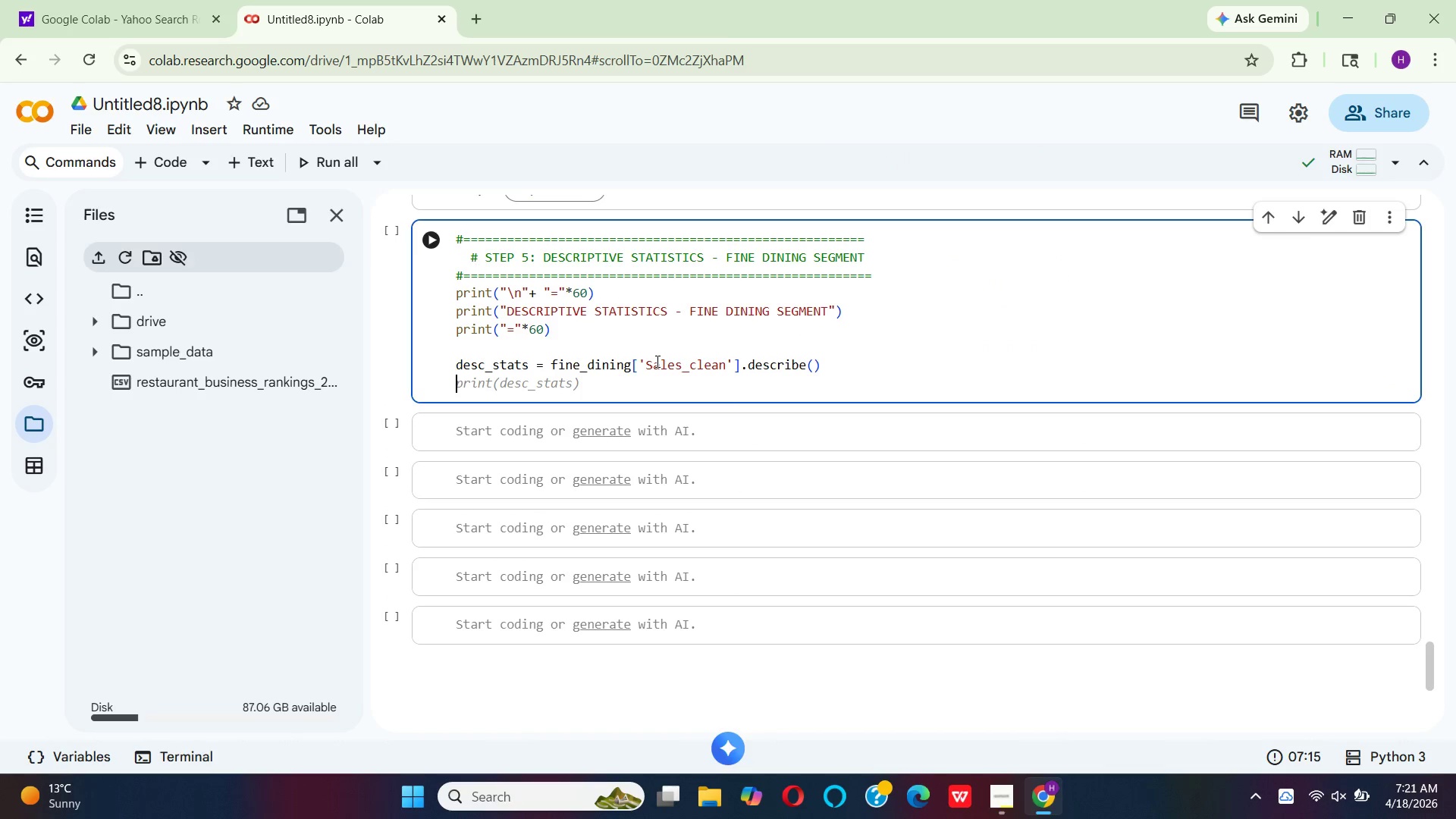 
key(Enter)
 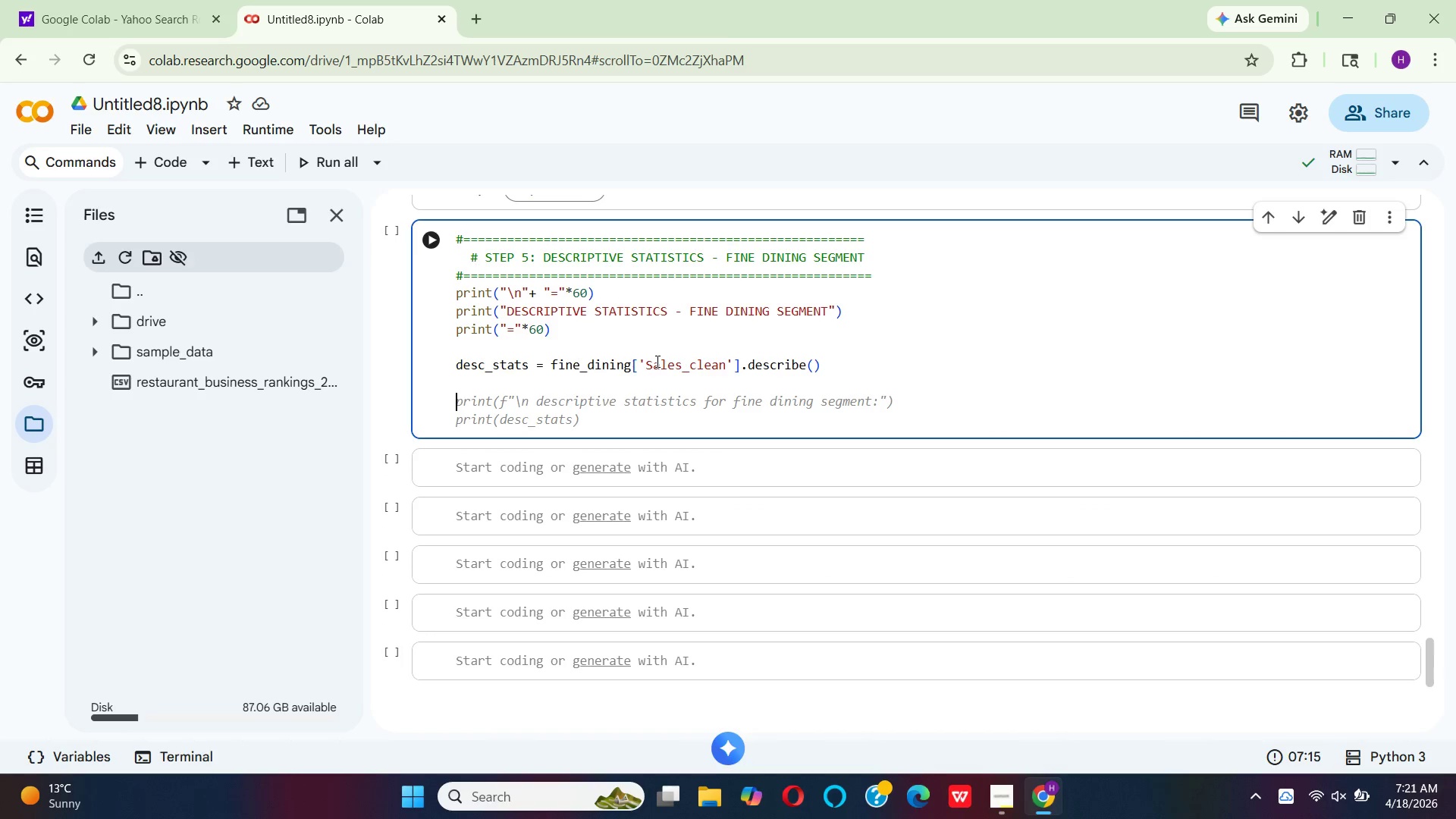 
wait(8.12)
 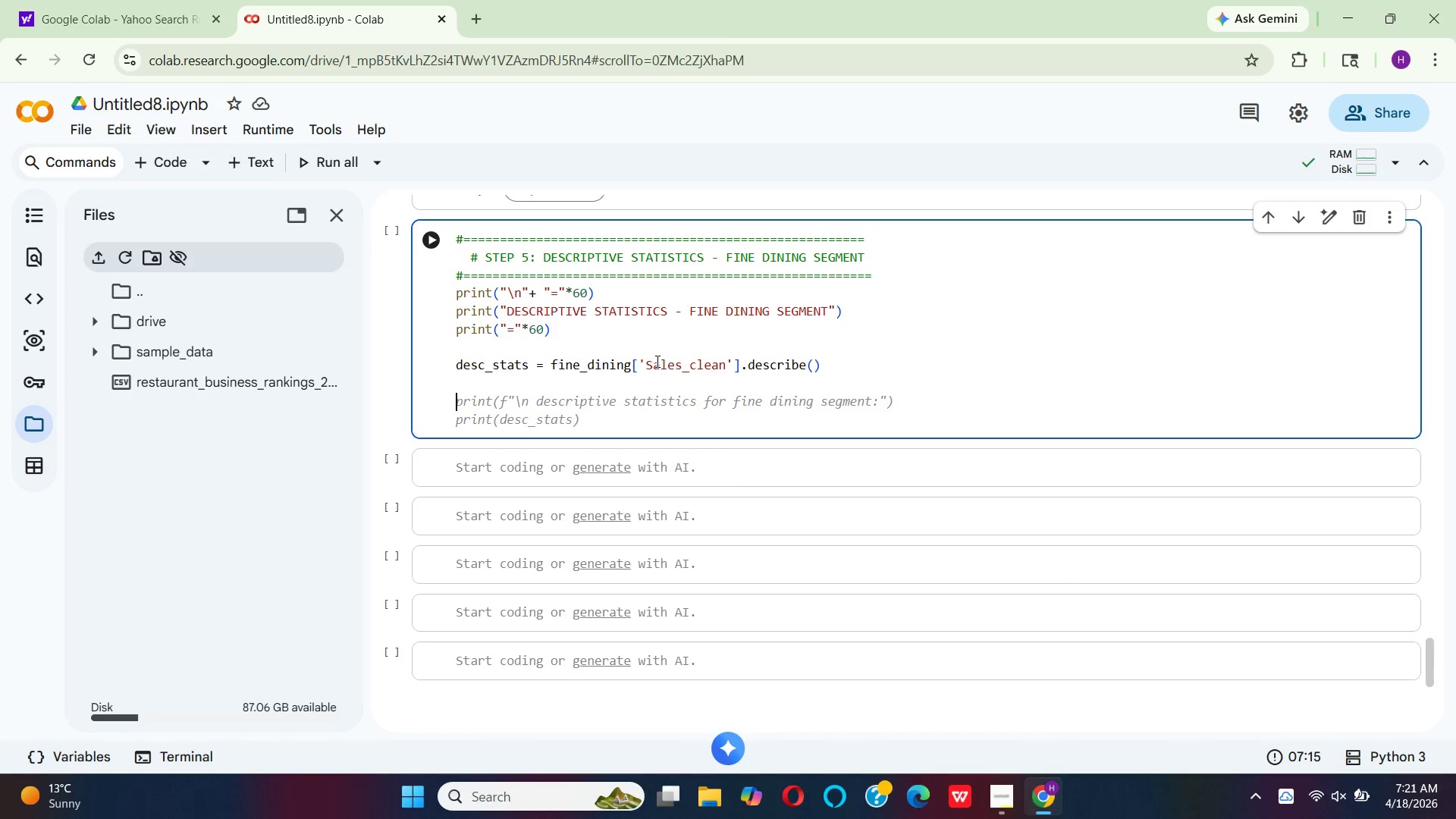 
type(ptr)
key(Backspace)
key(Backspace)
type(rnt)
 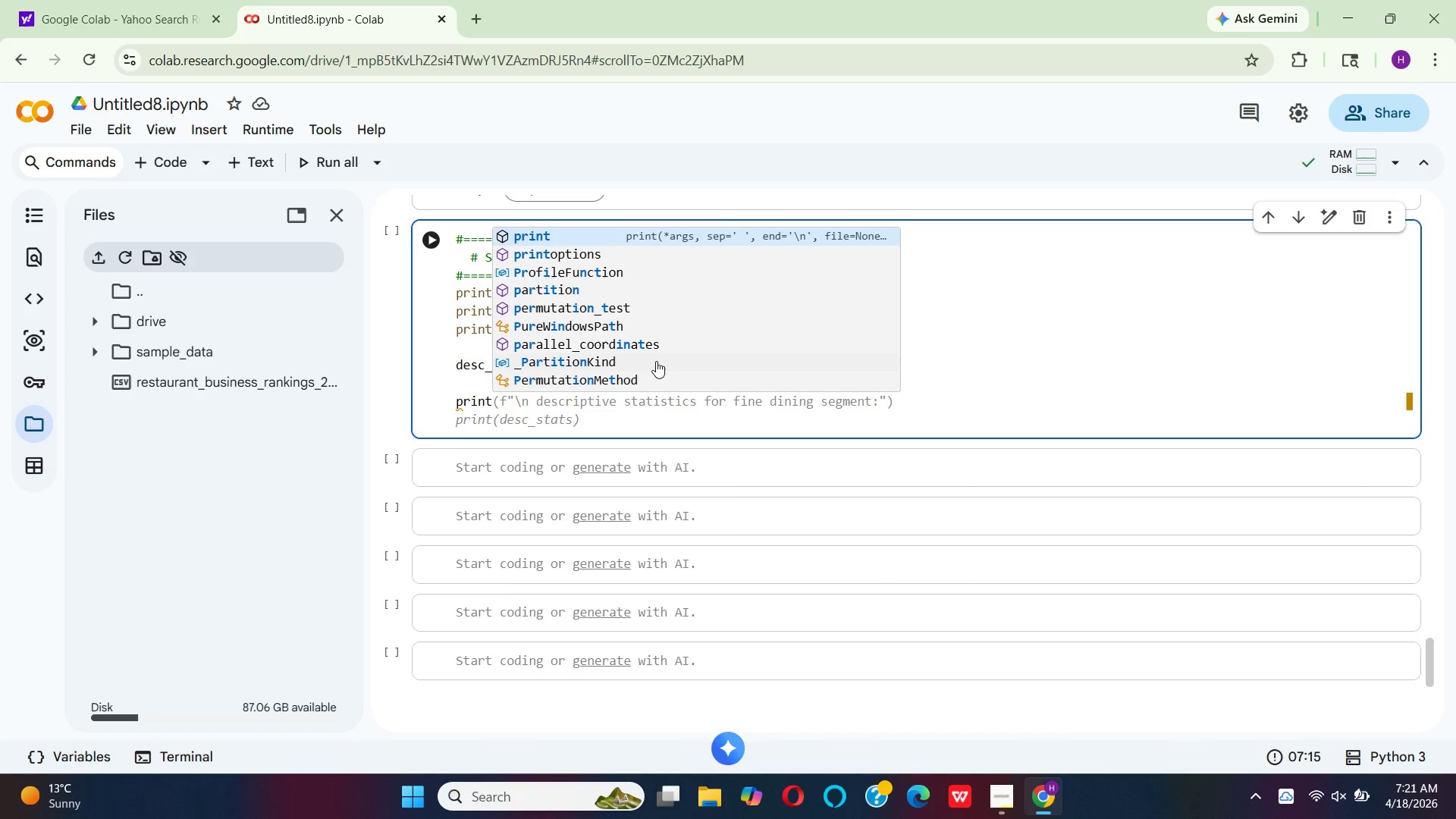 
hold_key(key=I, duration=0.33)
 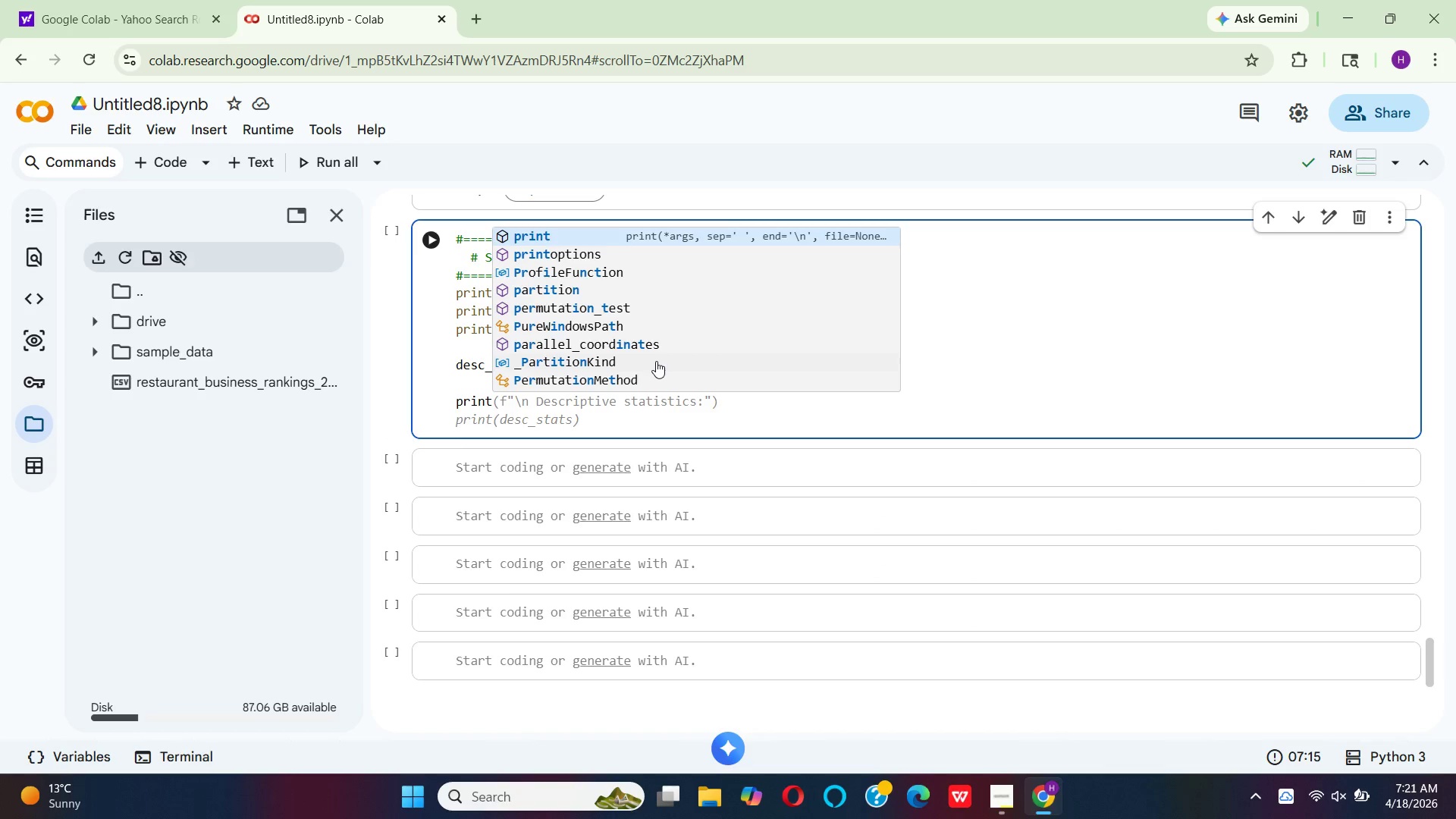 
key(Shift+9)
 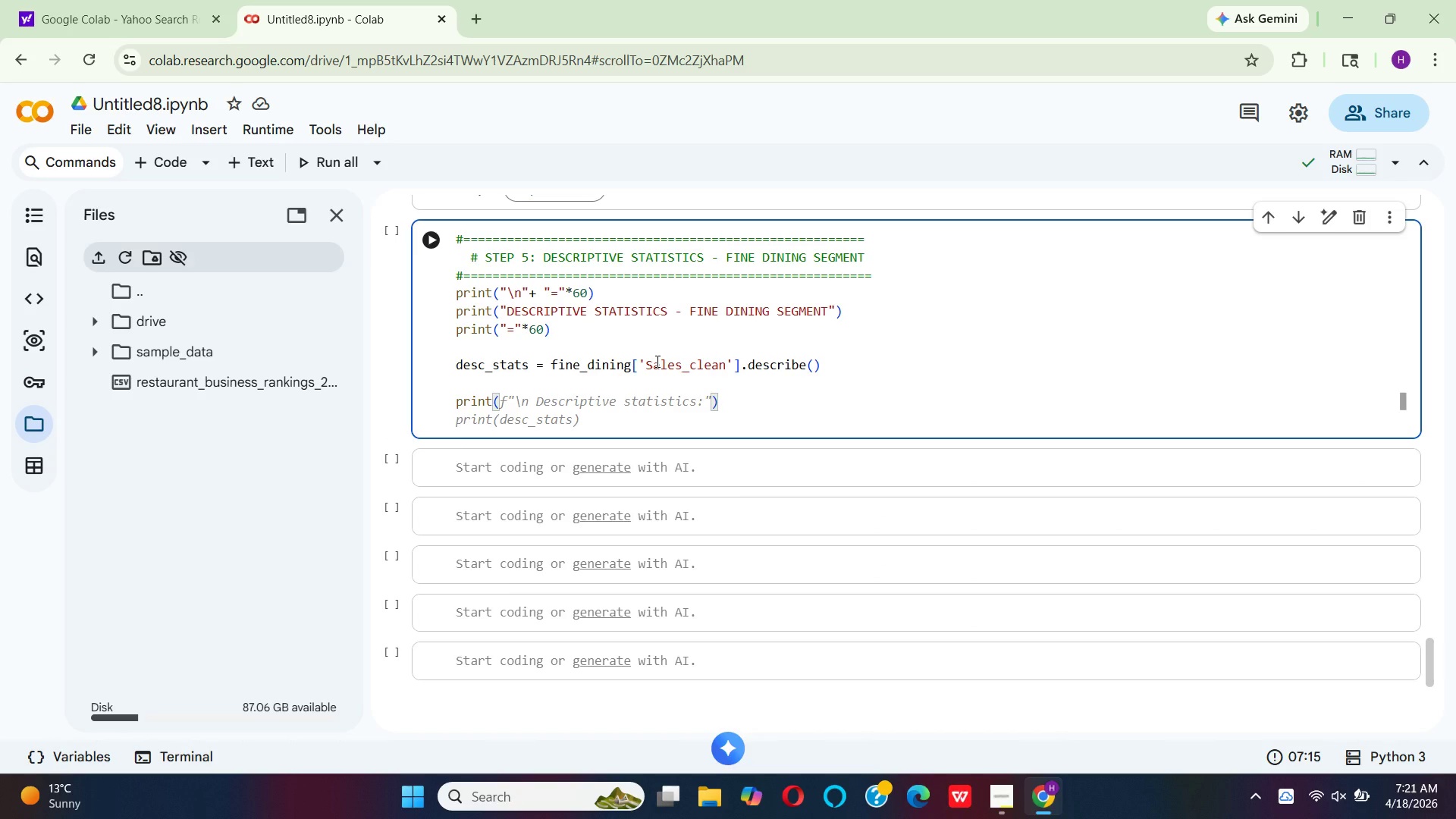 
key(Shift+Quote)
 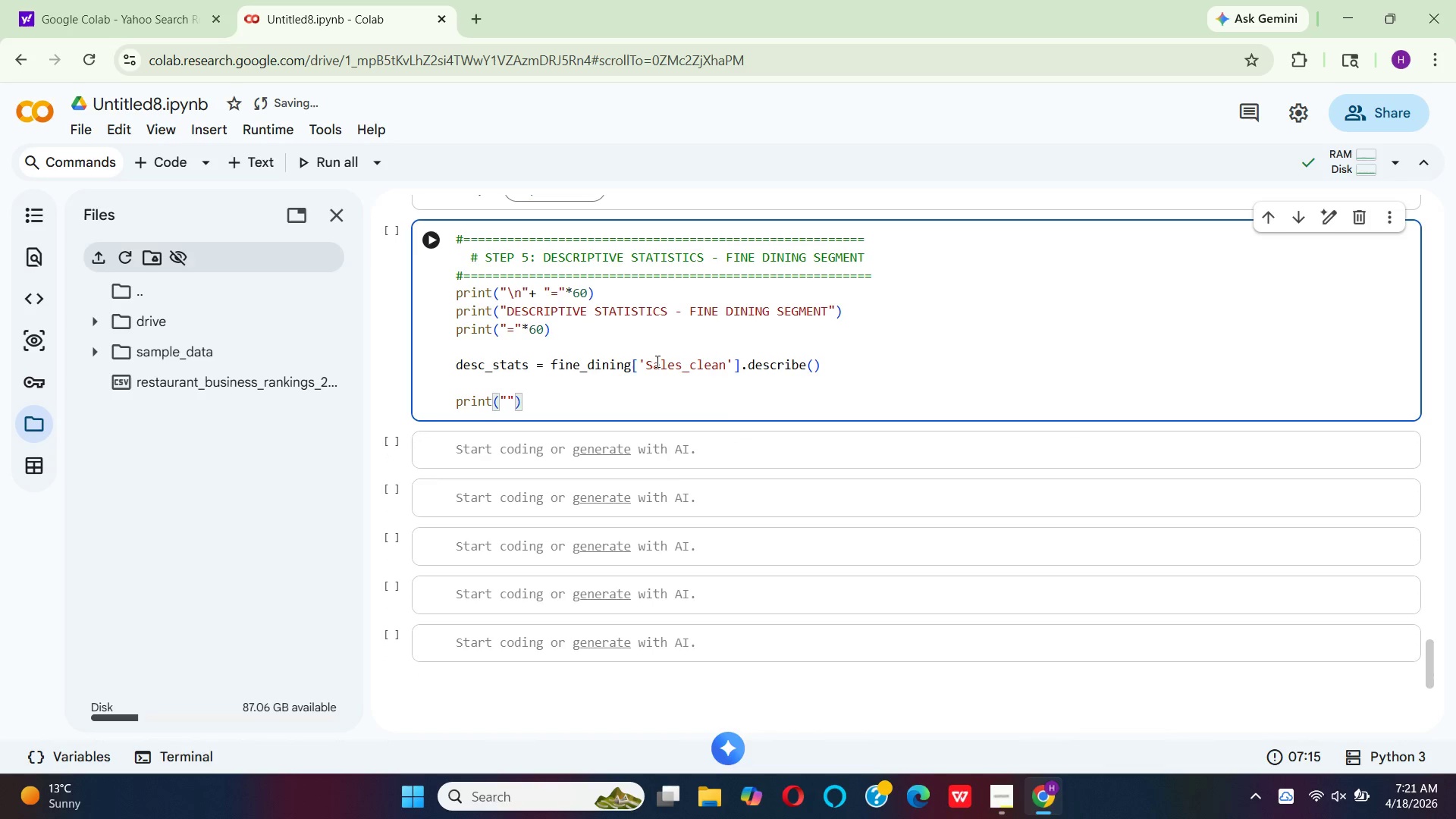 
type(\n Sales statistics (in millons )
 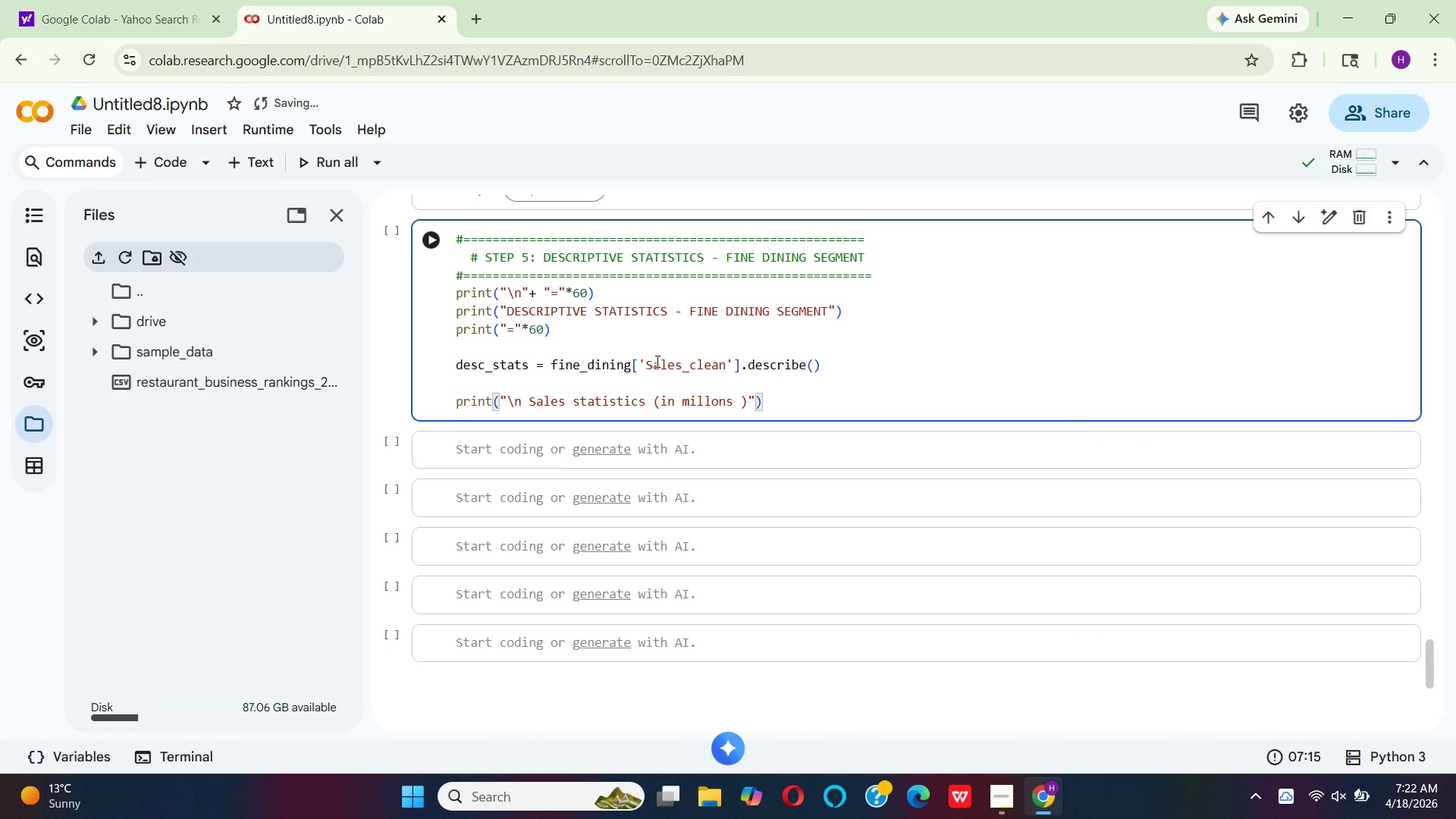 
 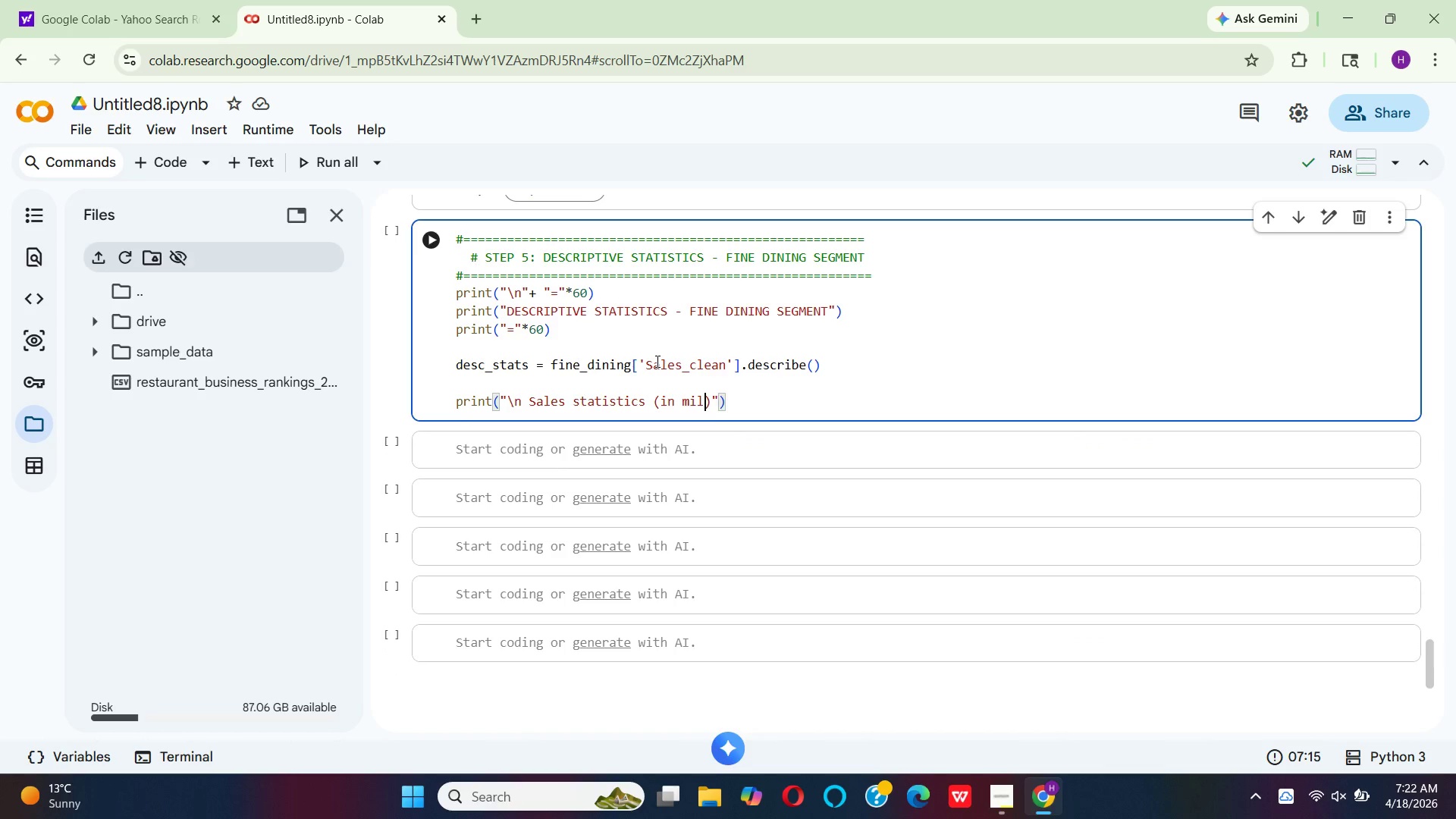 
hold_key(key=ShiftLeft, duration=1.5)
 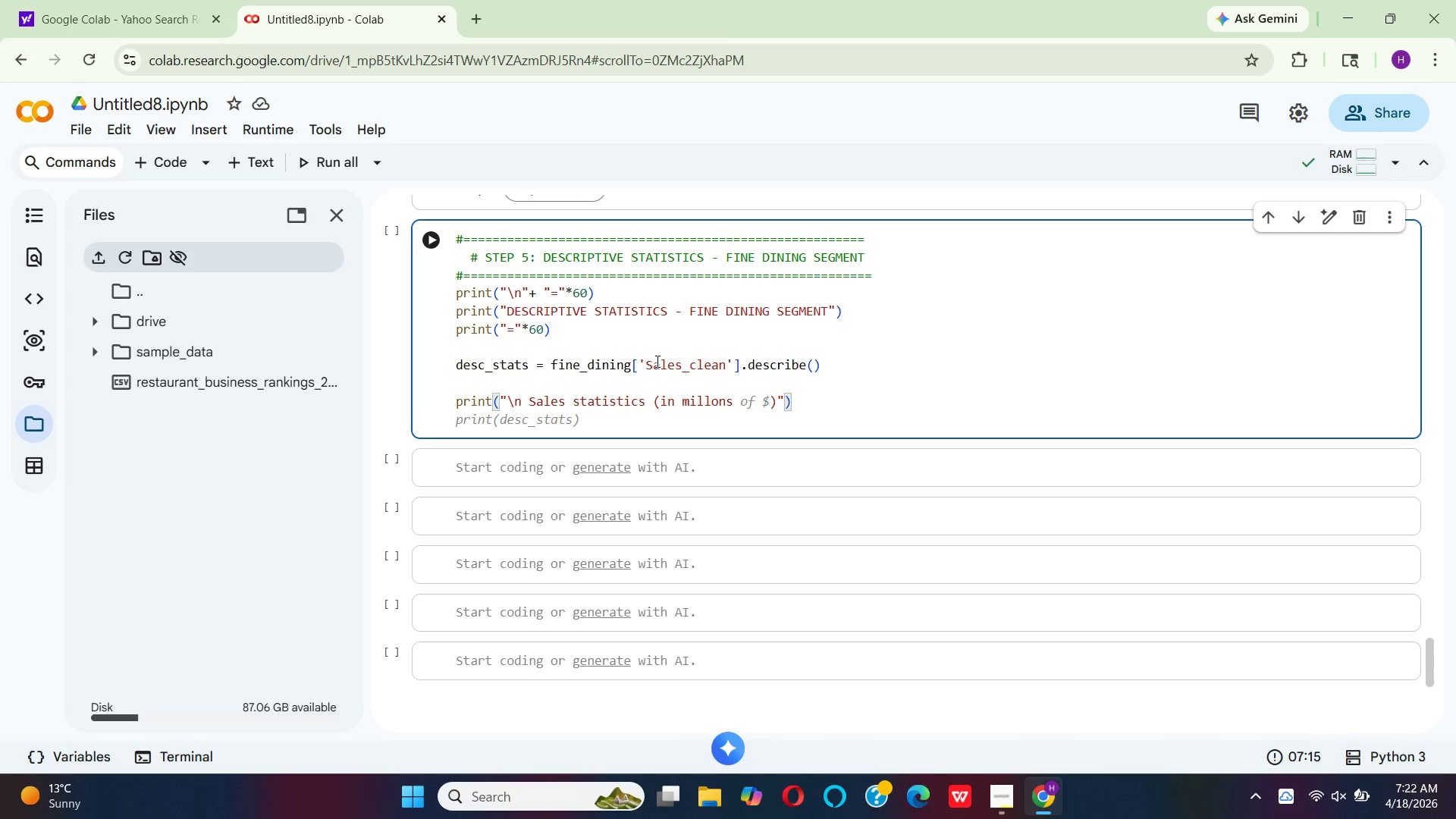 
hold_key(key=ShiftLeft, duration=1.51)
 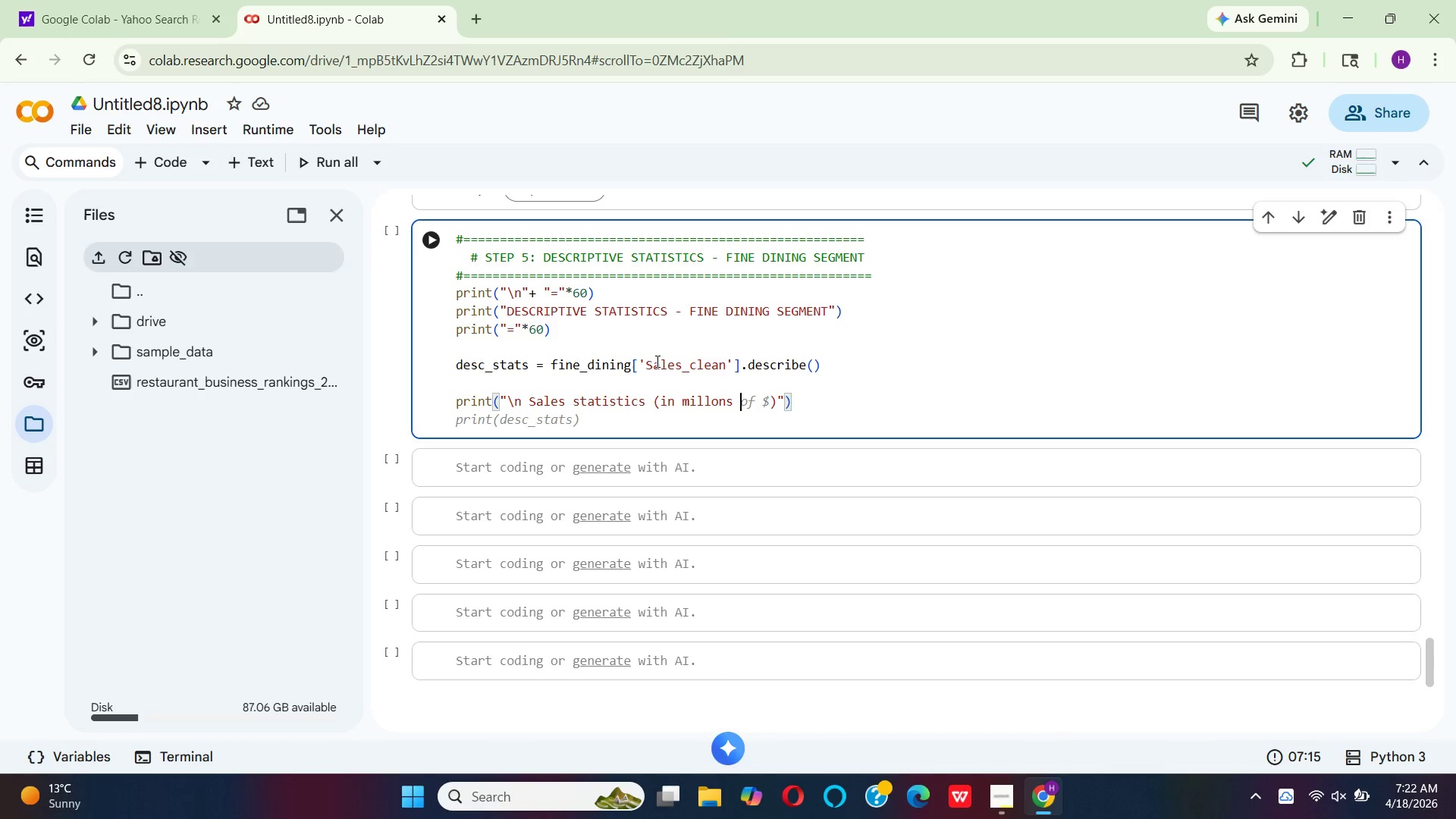 
hold_key(key=ShiftLeft, duration=1.5)
 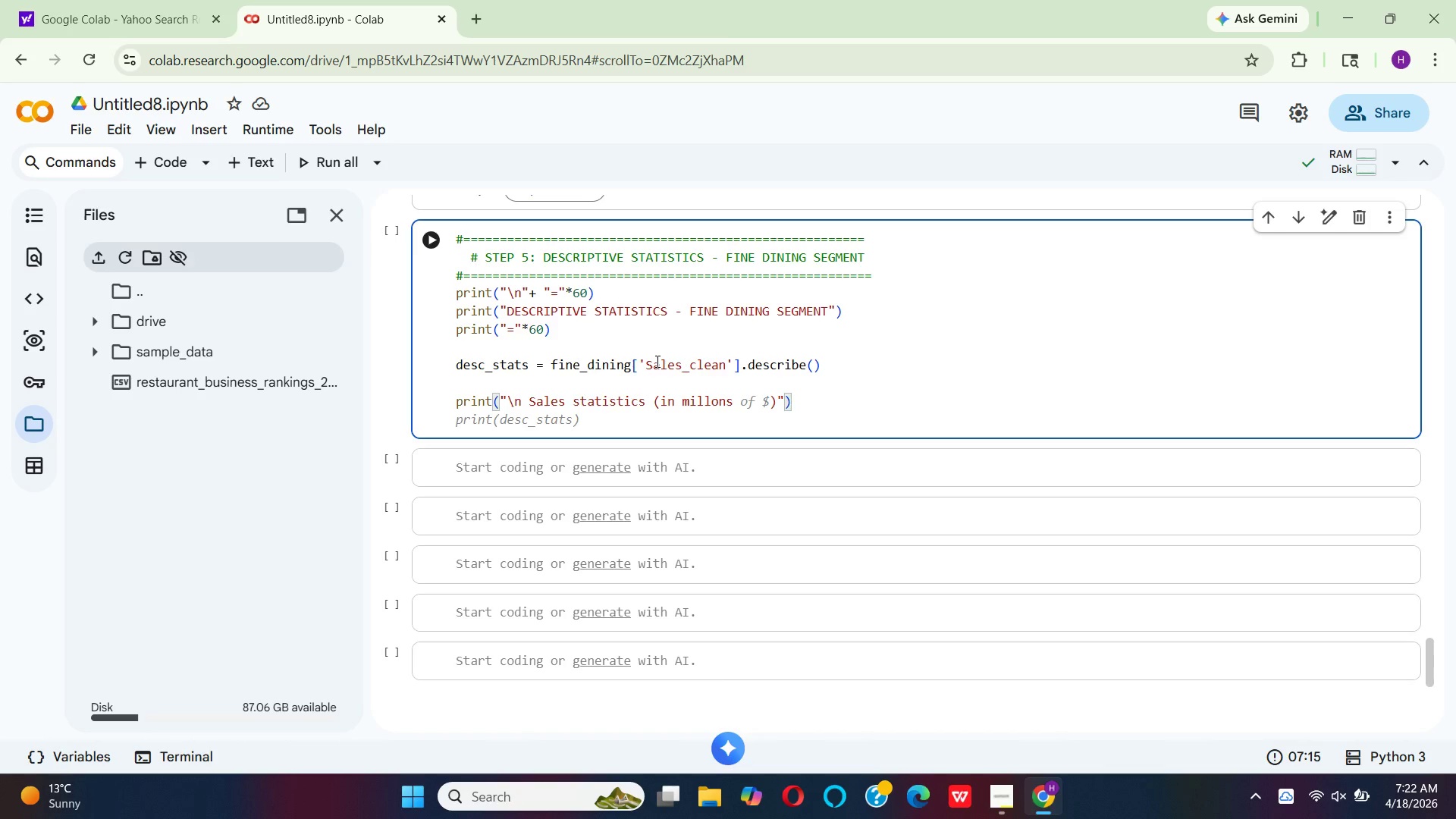 
key(Shift+4)
 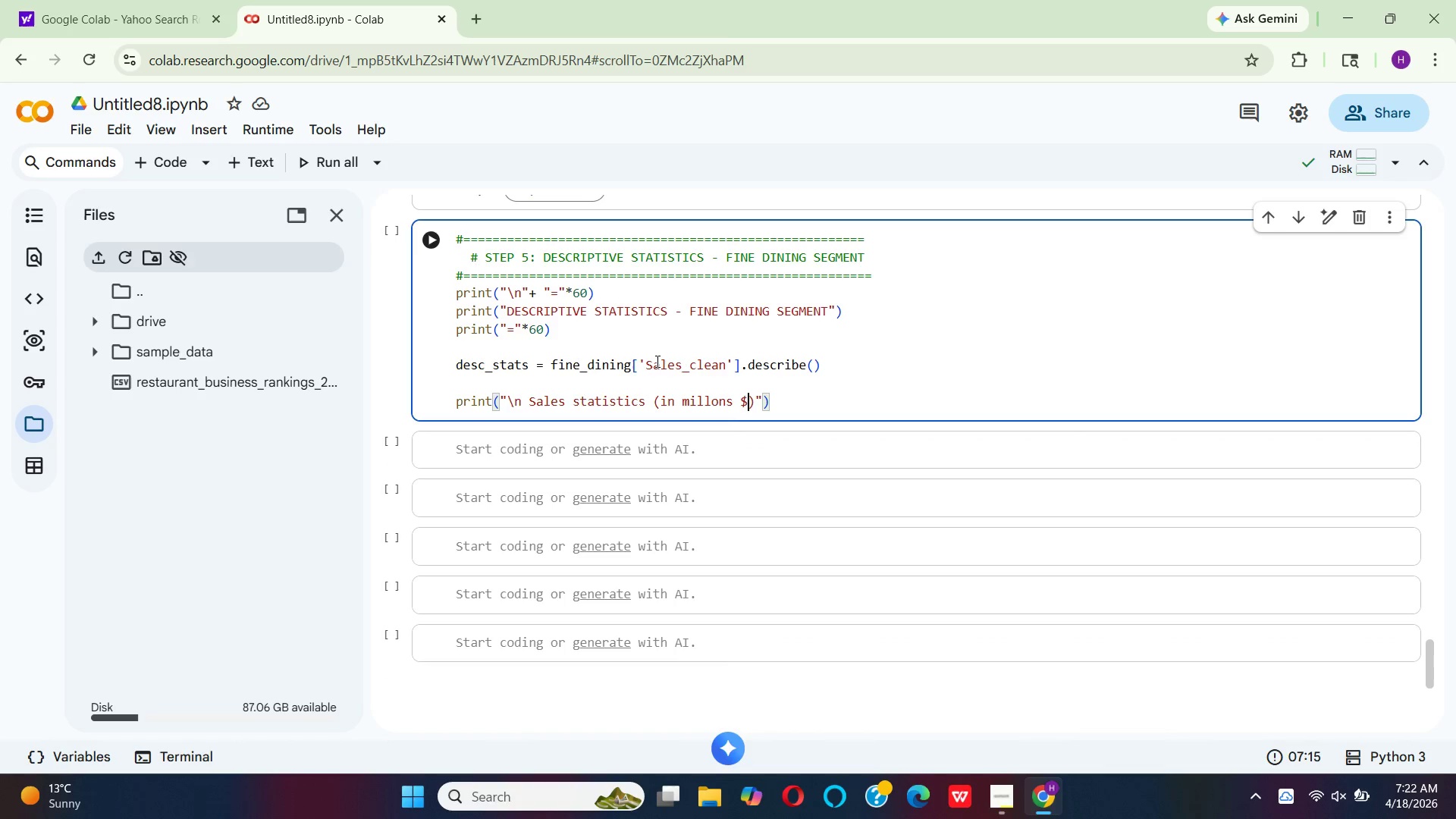 
key(ArrowRight)
 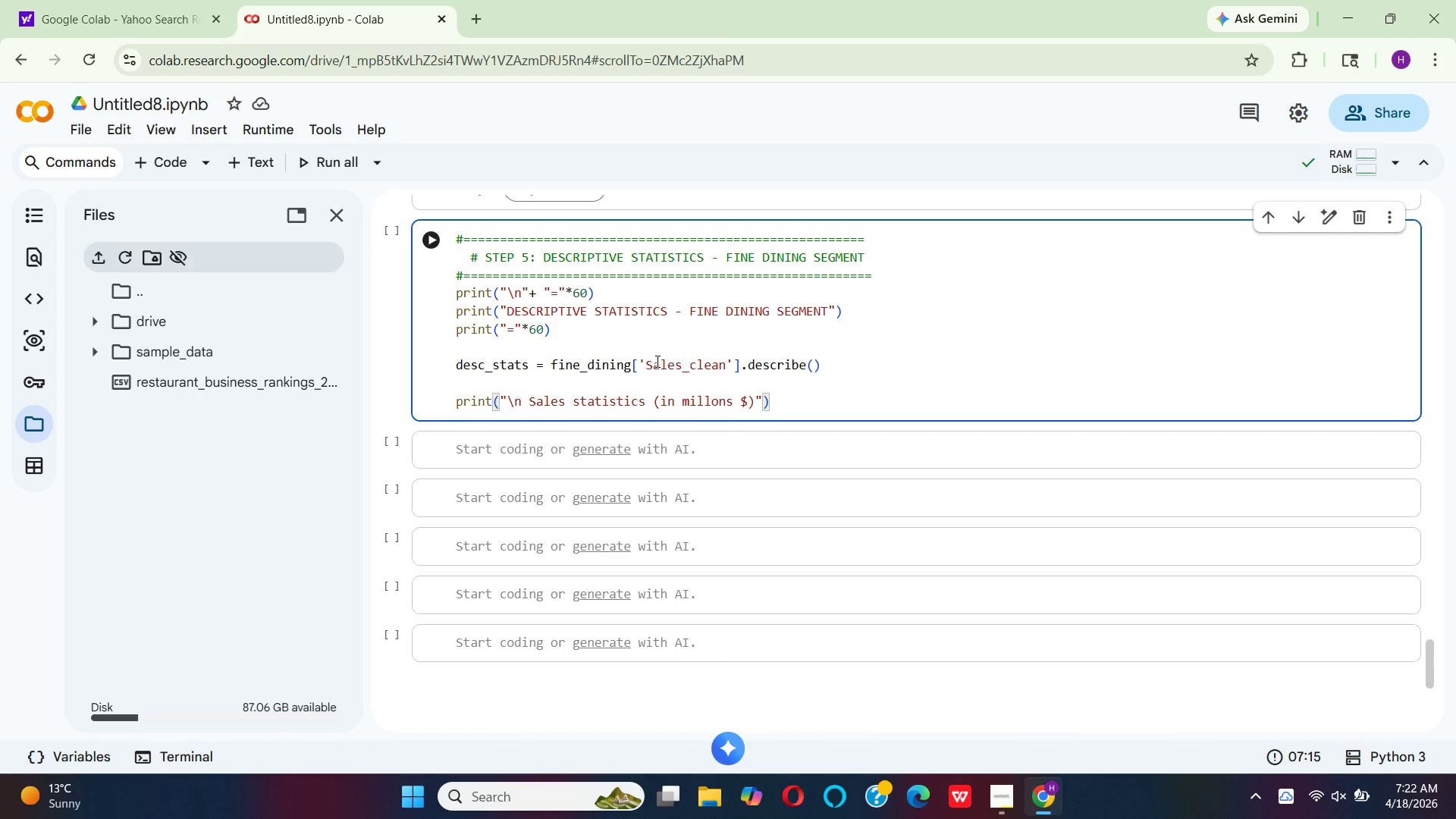 
key(Shift+Semicolon)
 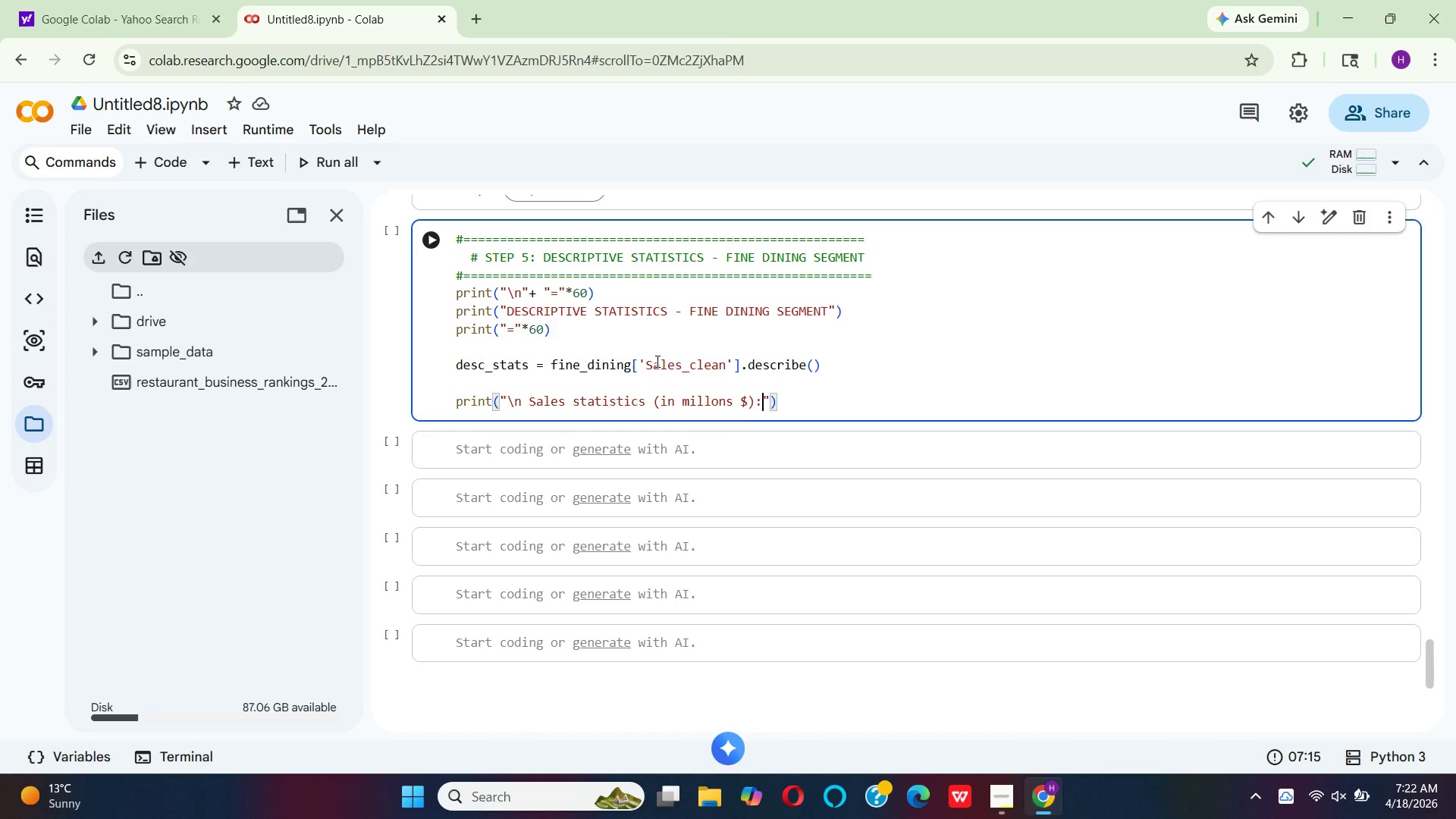 
wait(10.31)
 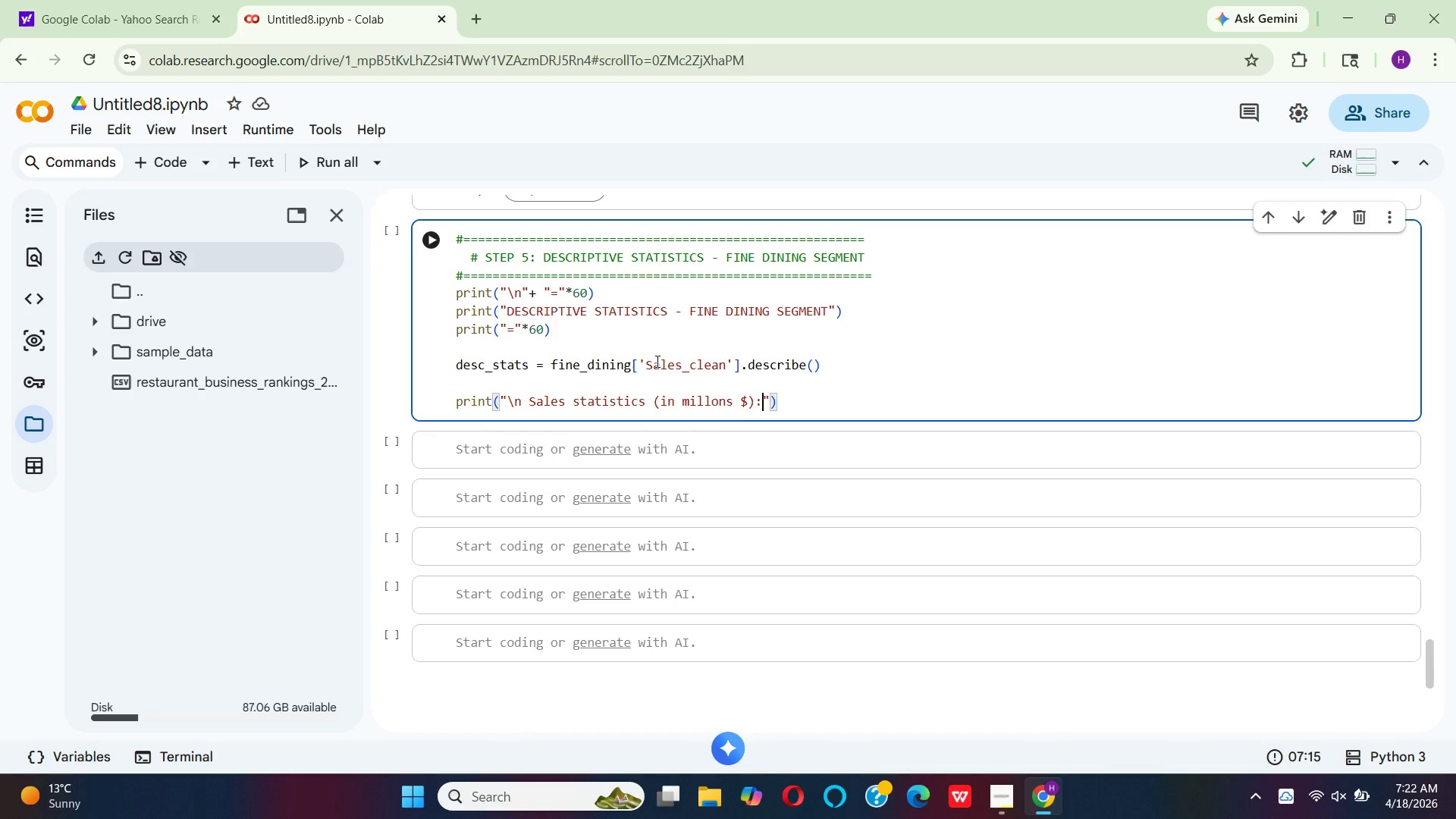 
key(ArrowRight)
 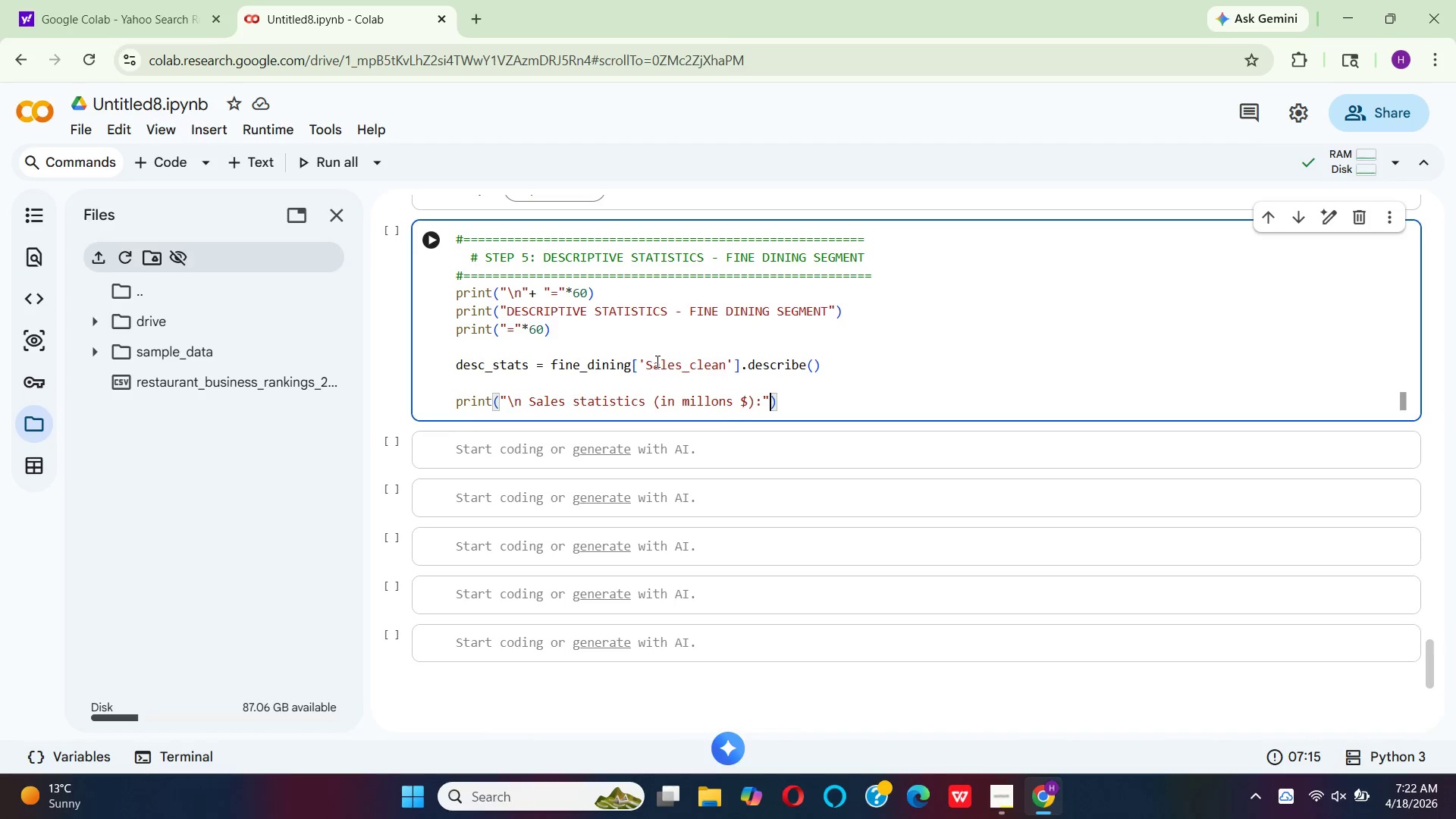 
key(ArrowRight)
 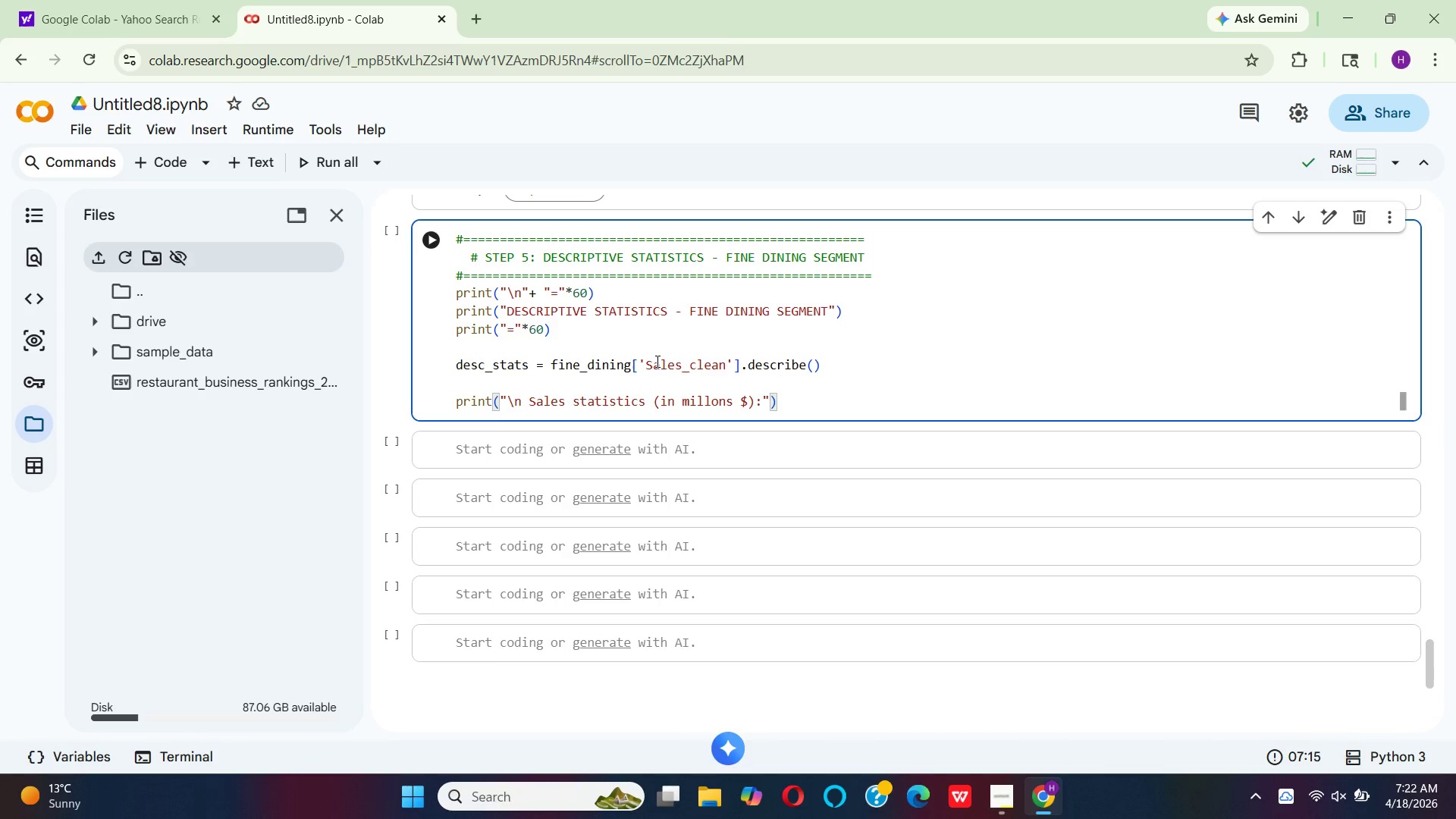 
key(Enter)
 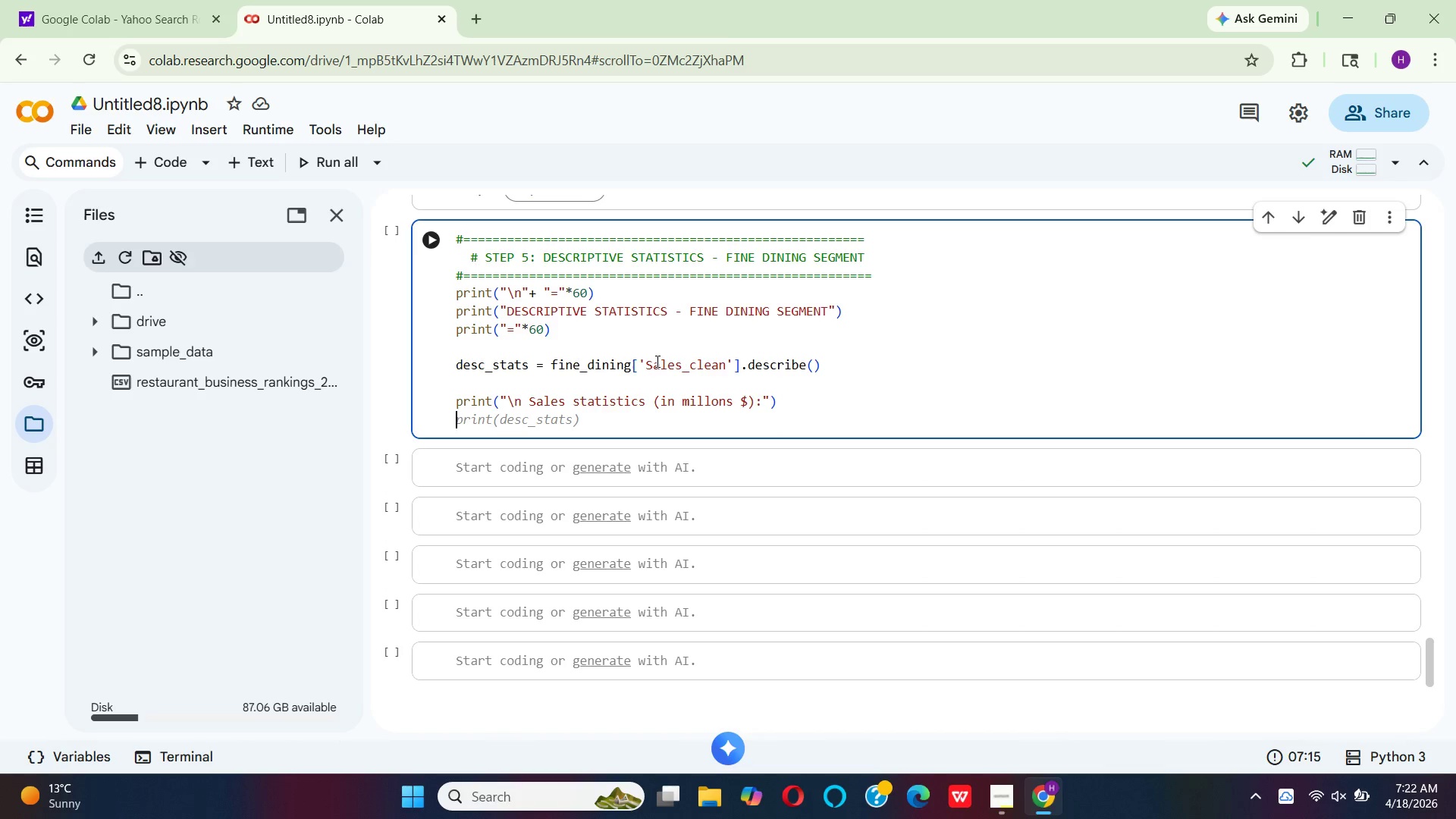 
type(print(f")
 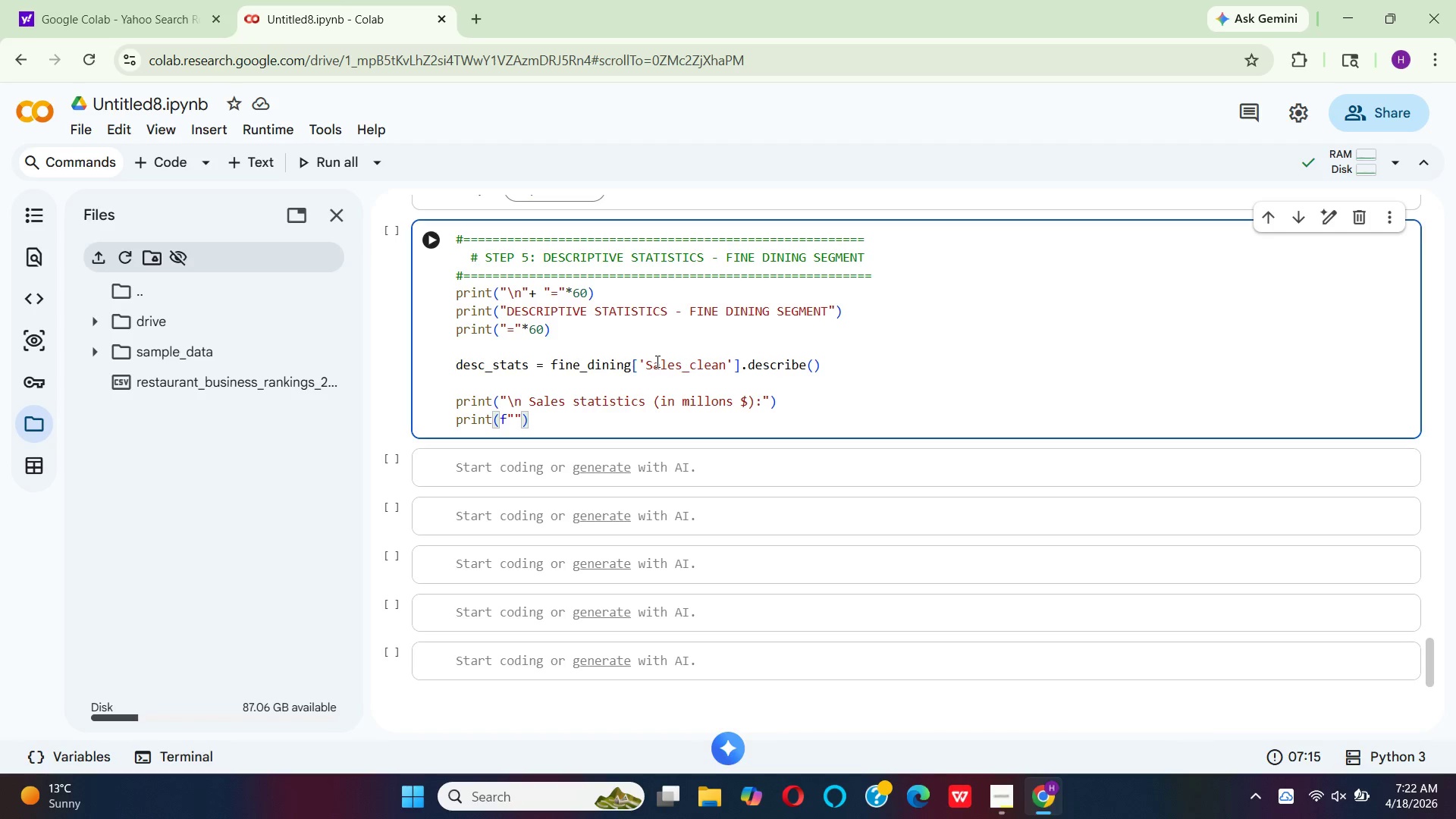 
wait(47.36)
 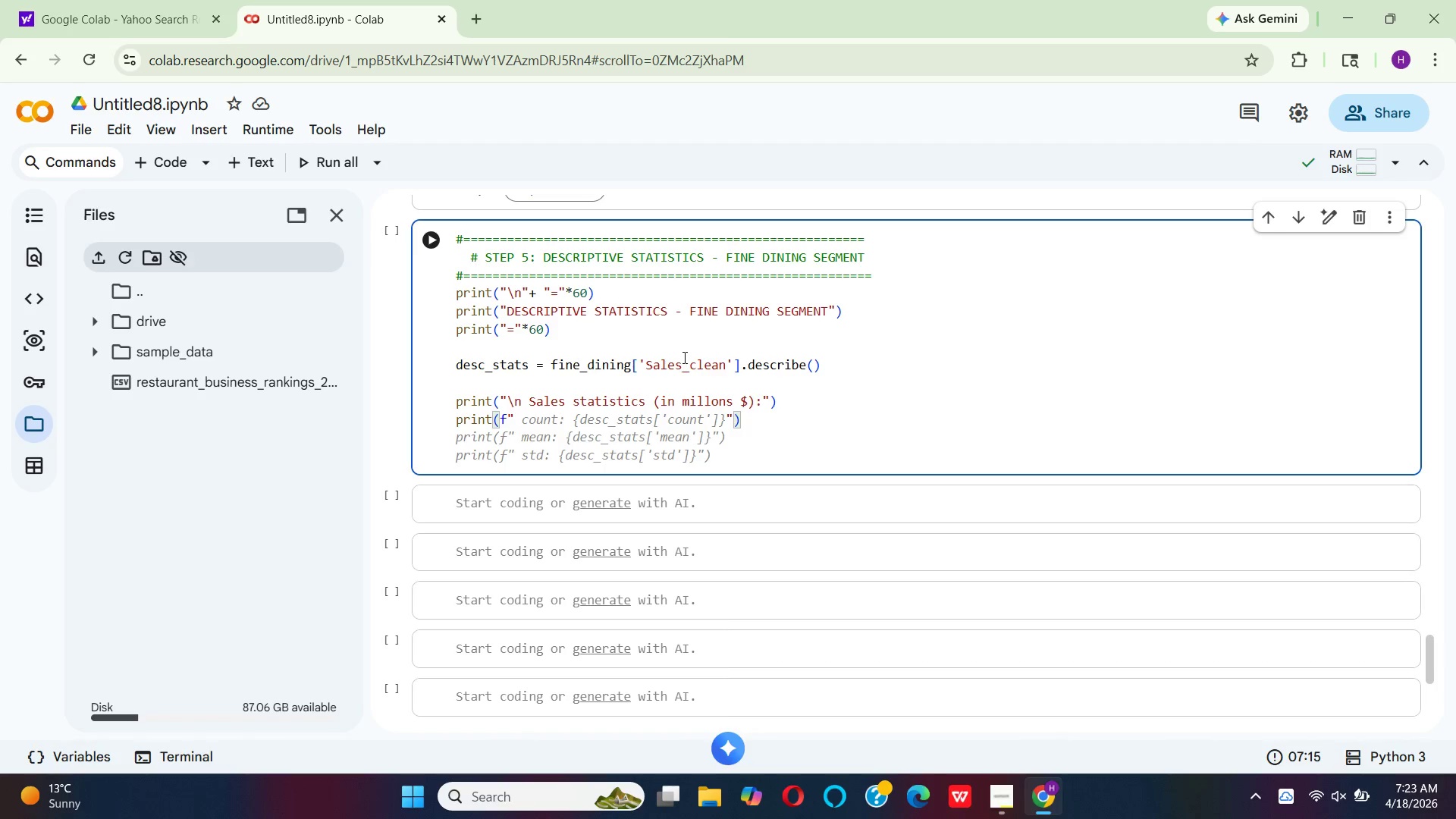 
key(Shift+Backslash)
 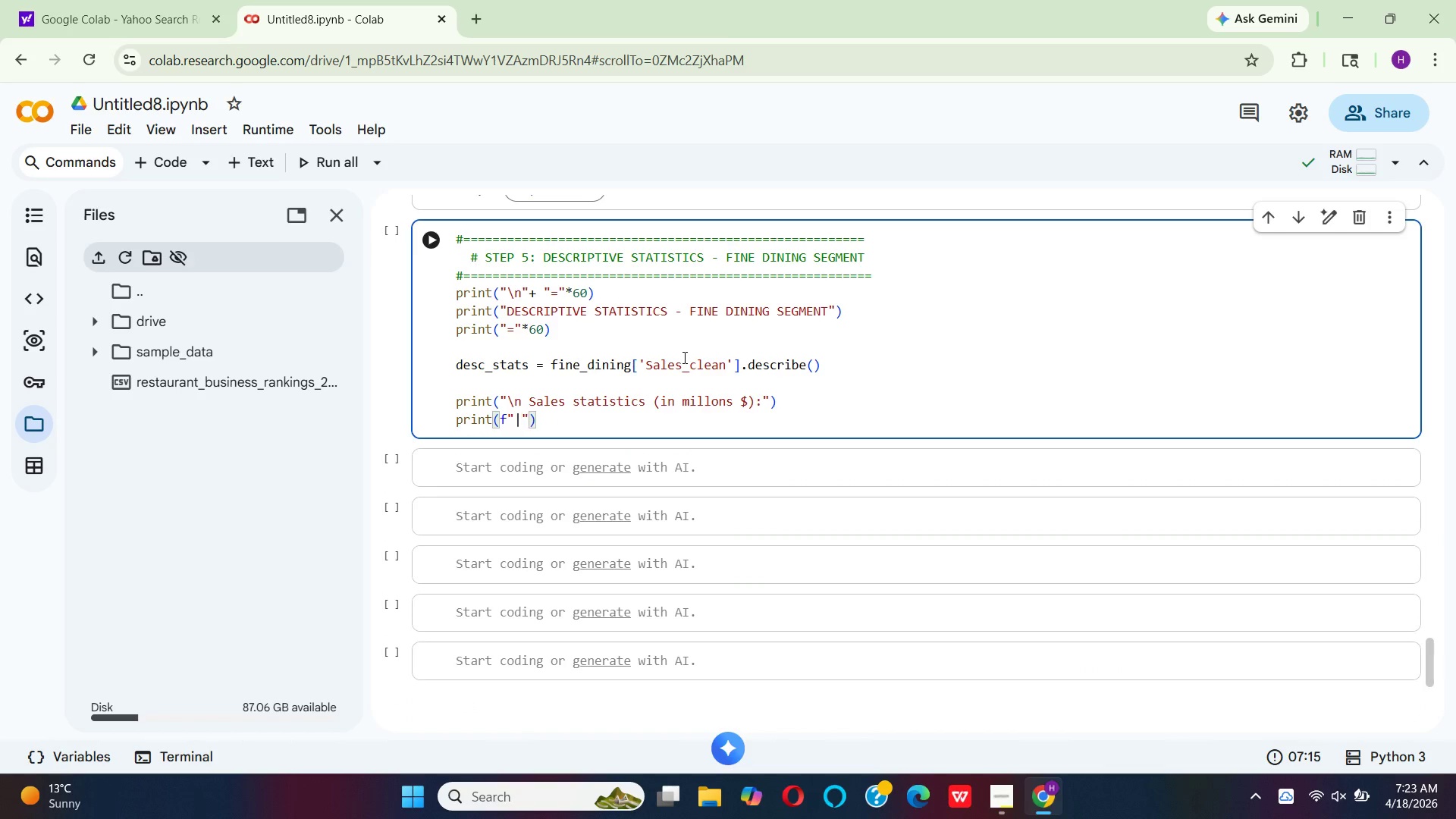 
wait(5.81)
 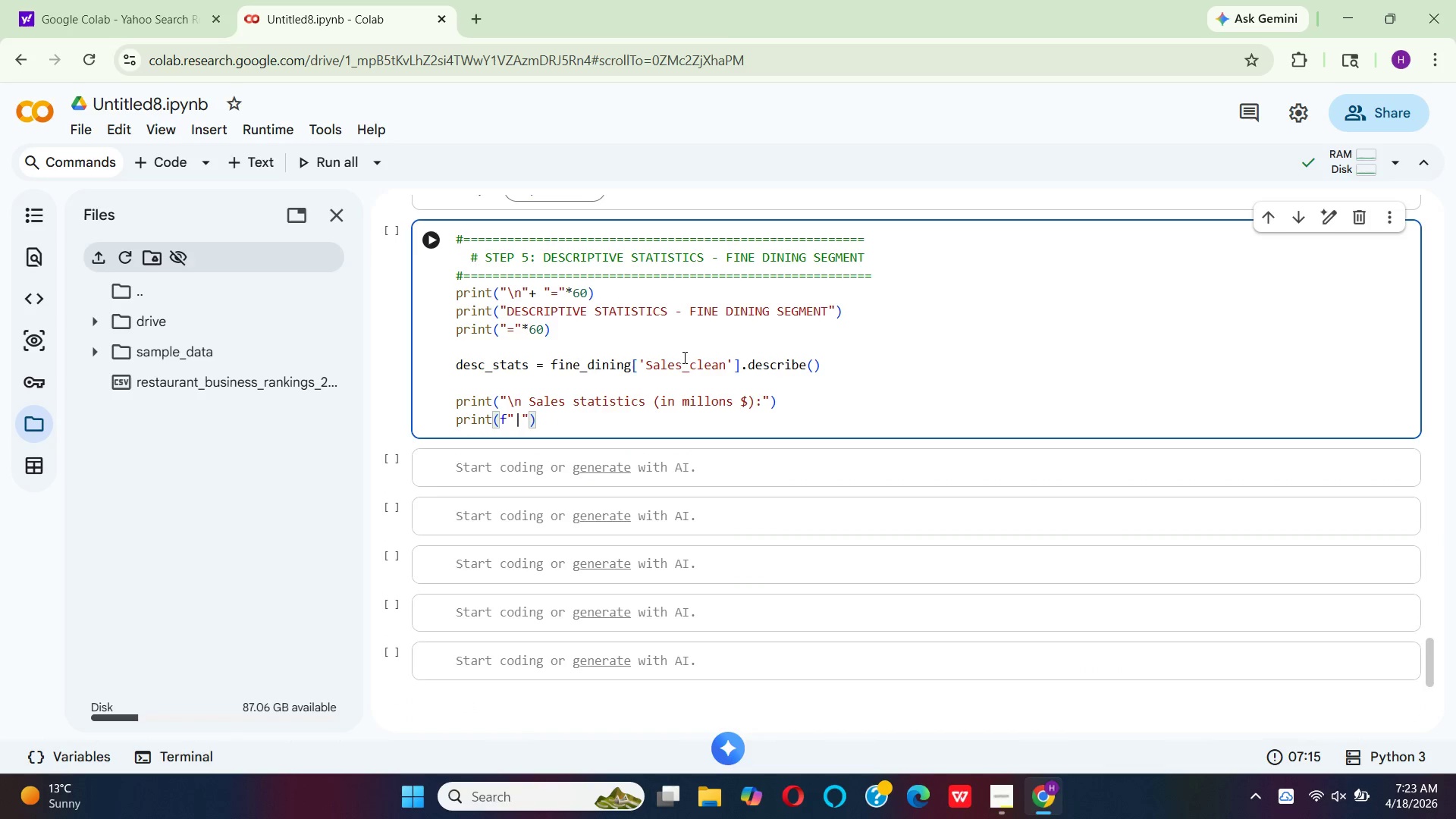 
hold_key(key=ShiftRight, duration=0.44)
 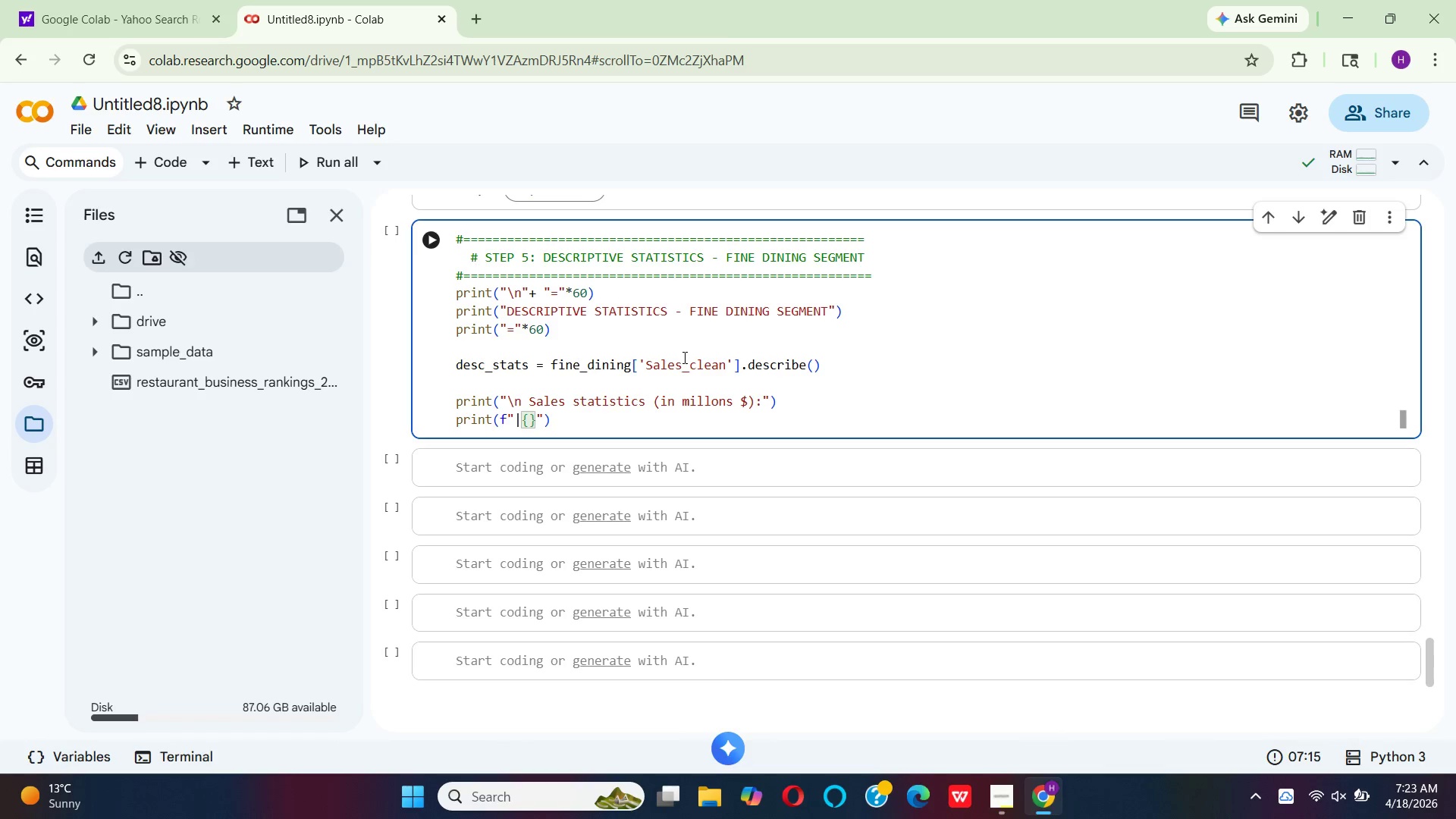 
hold_key(key=BracketLeft, duration=0.33)
 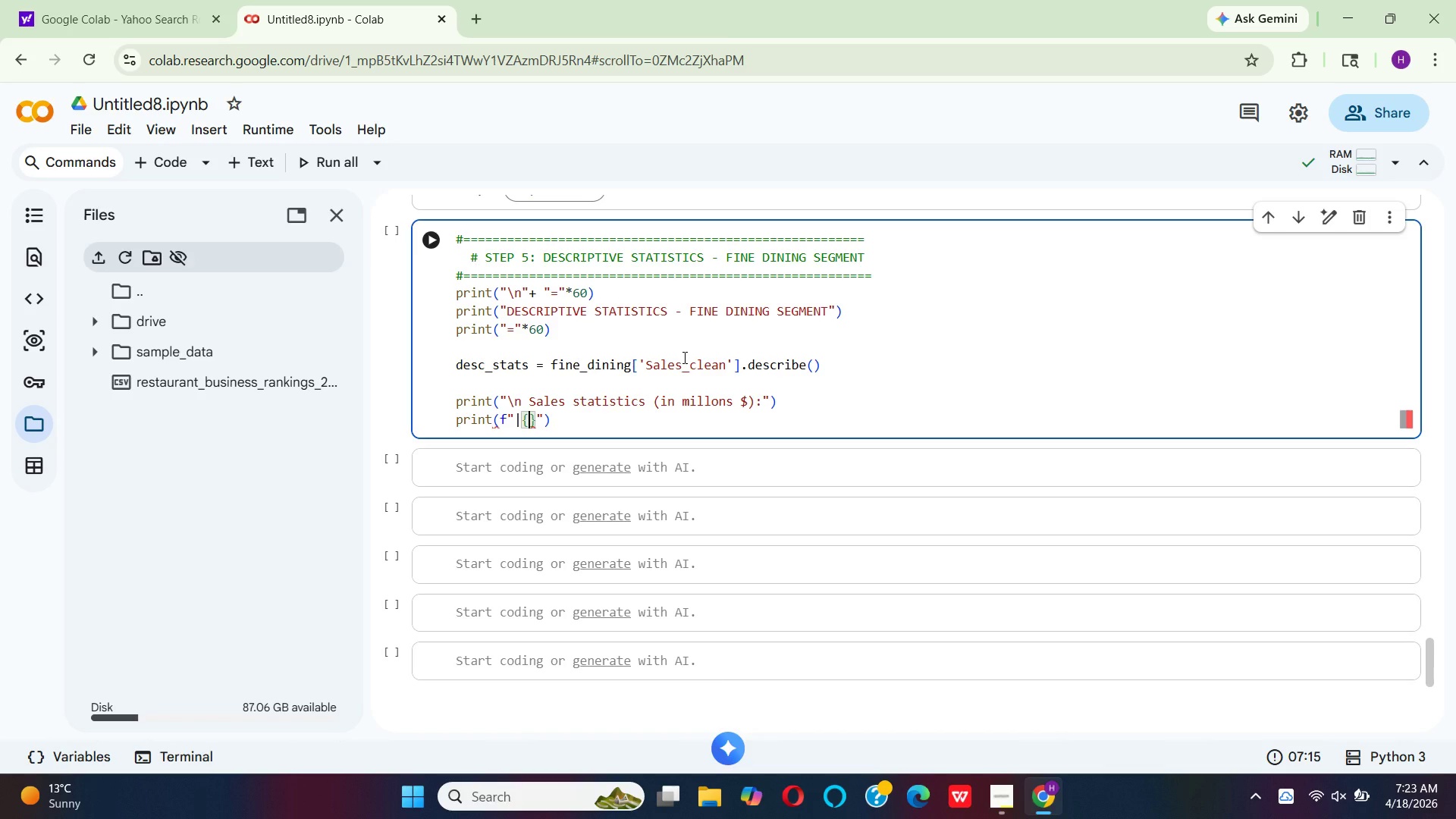 
wait(5.25)
 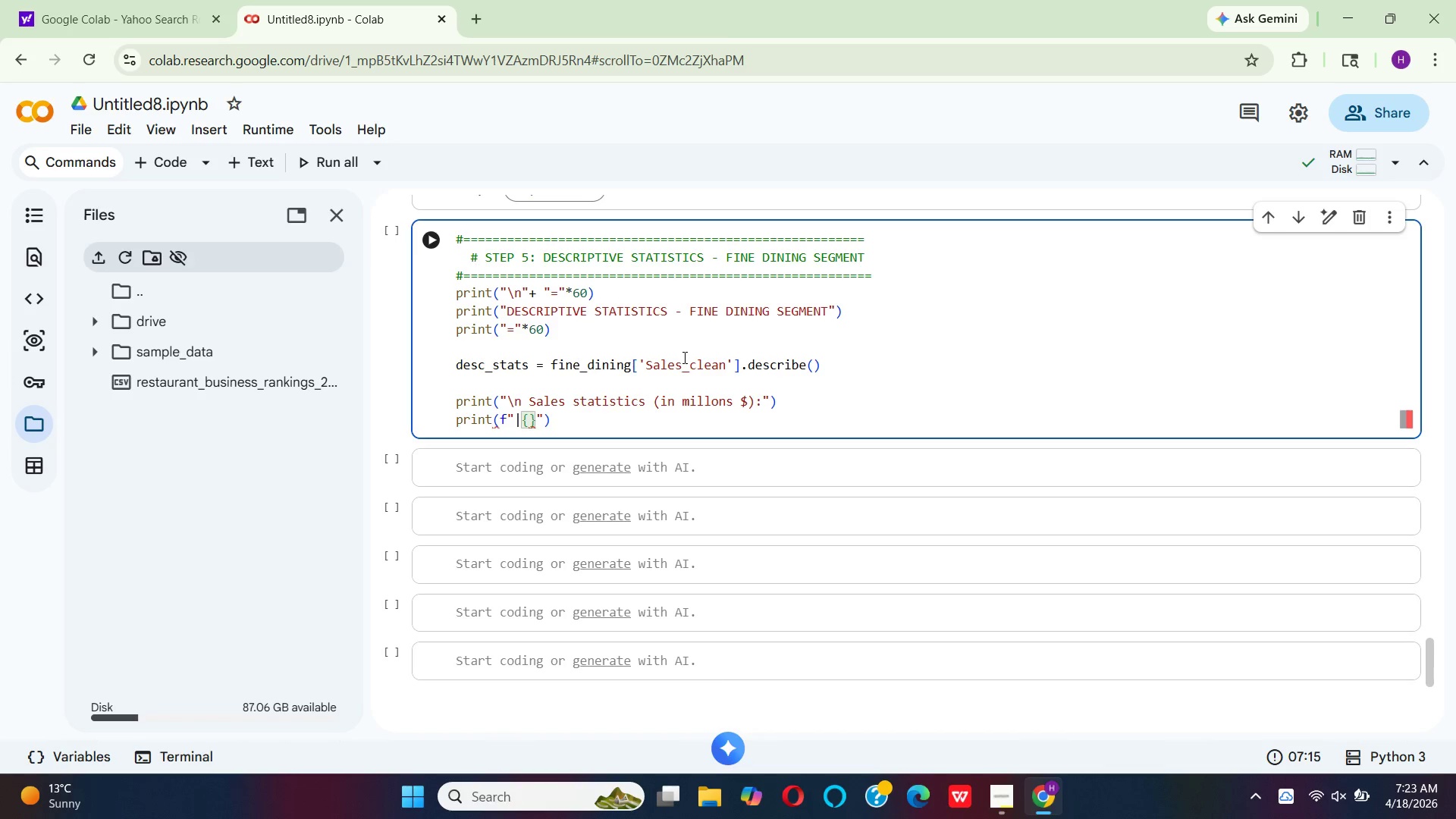 
key(Quote)
 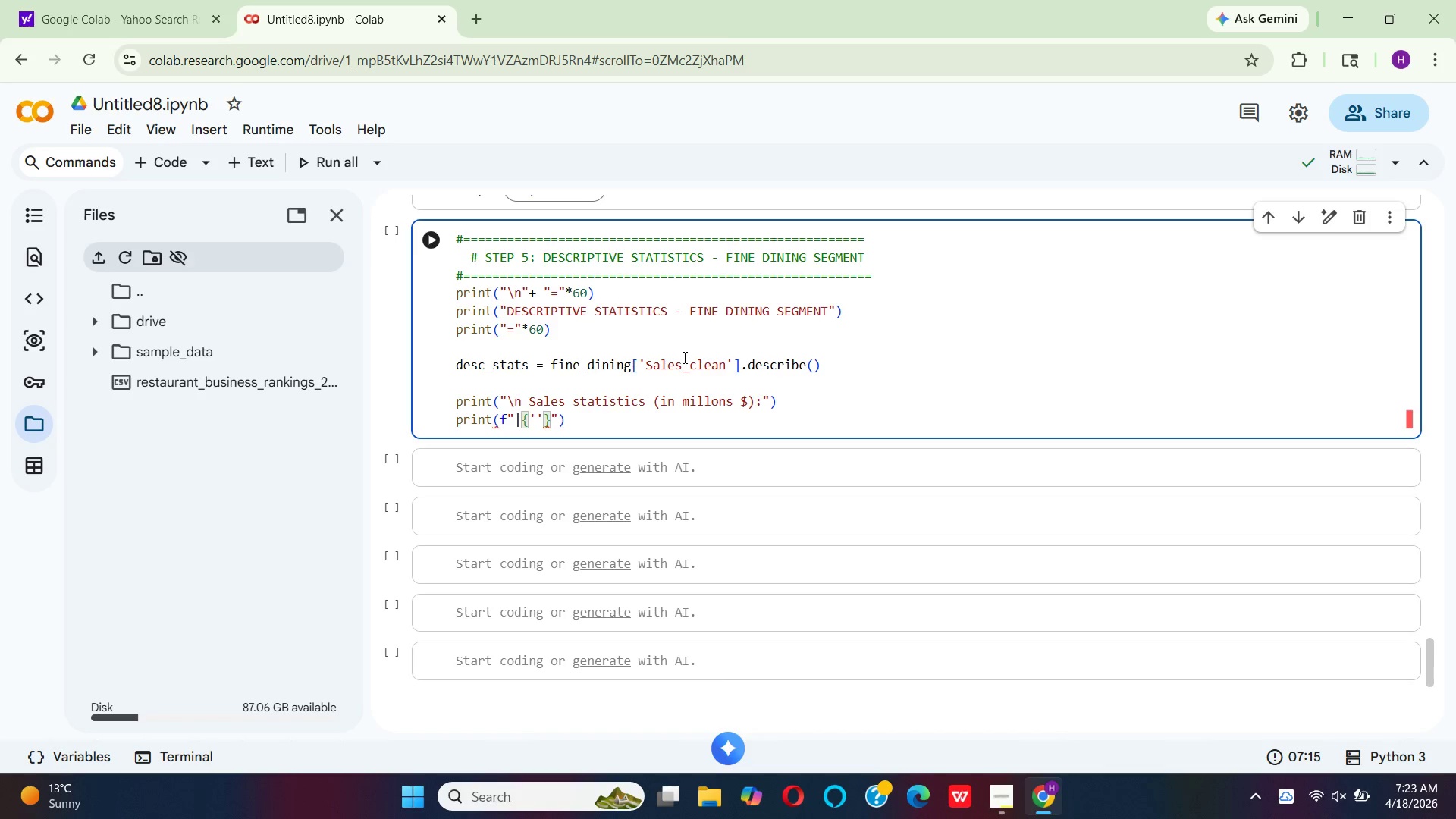 
key(Minus)
 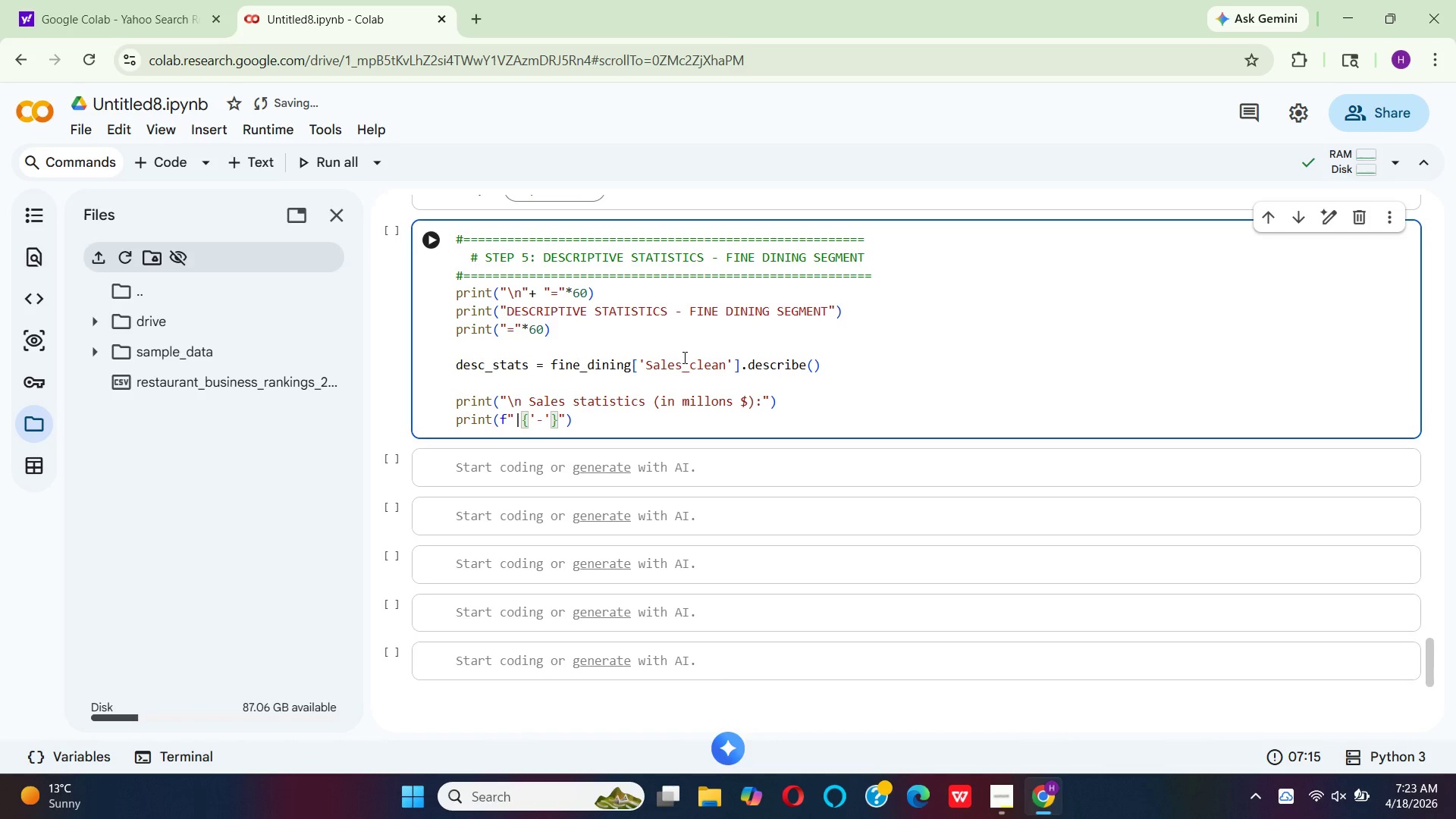 
key(ArrowRight)
 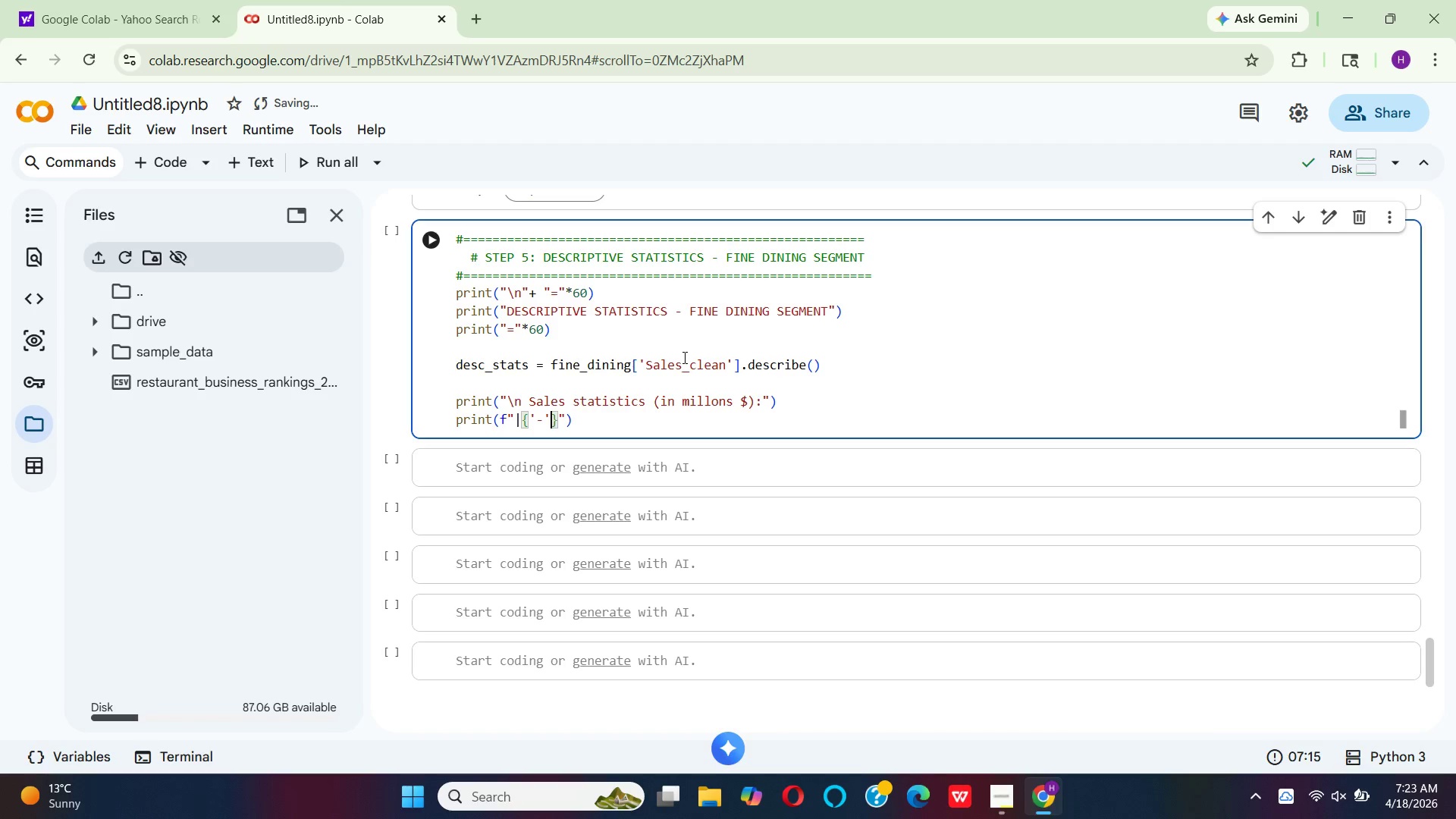 
hold_key(key=ShiftLeft, duration=0.73)
 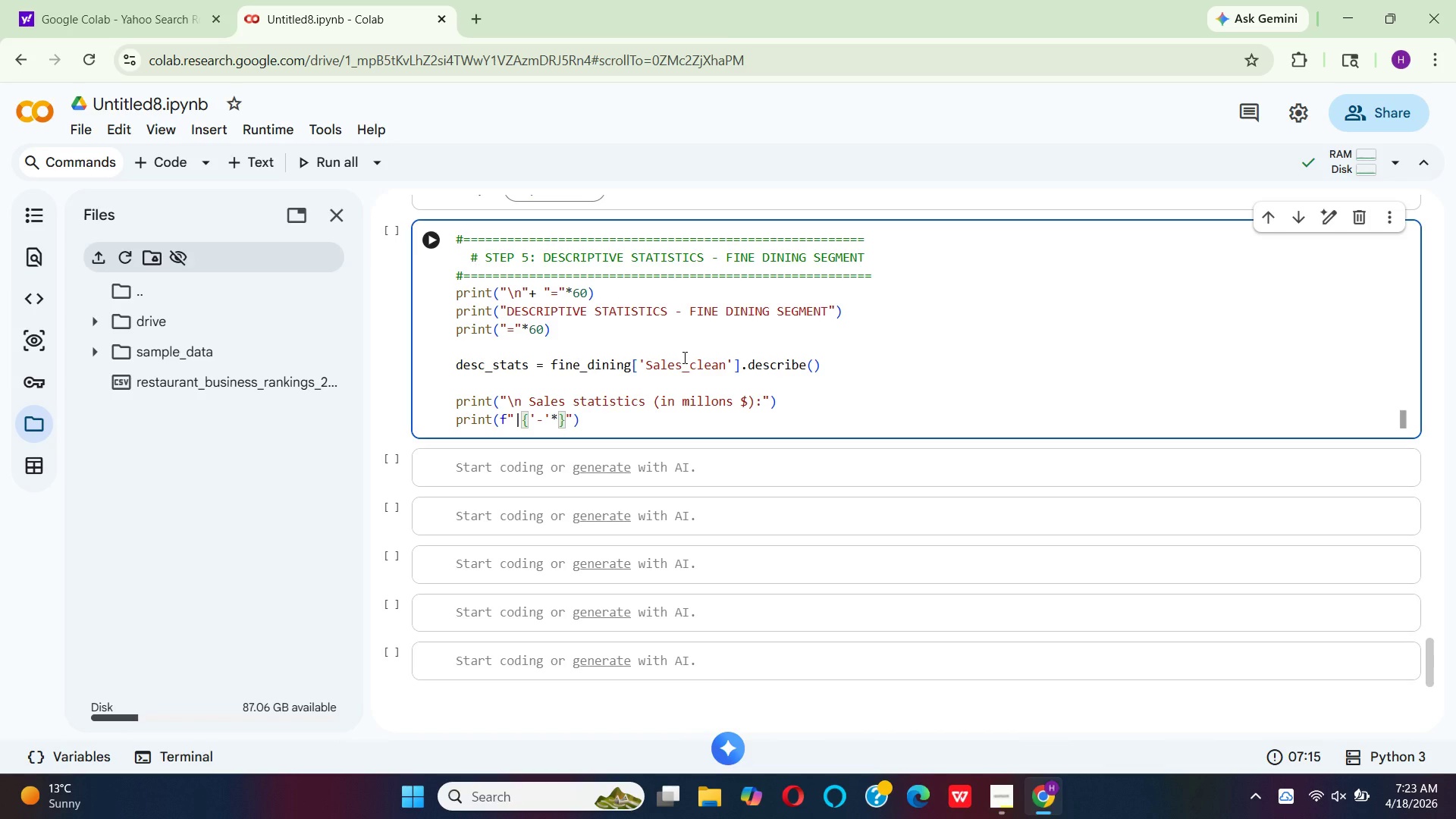 
hold_key(key=8, duration=0.31)
 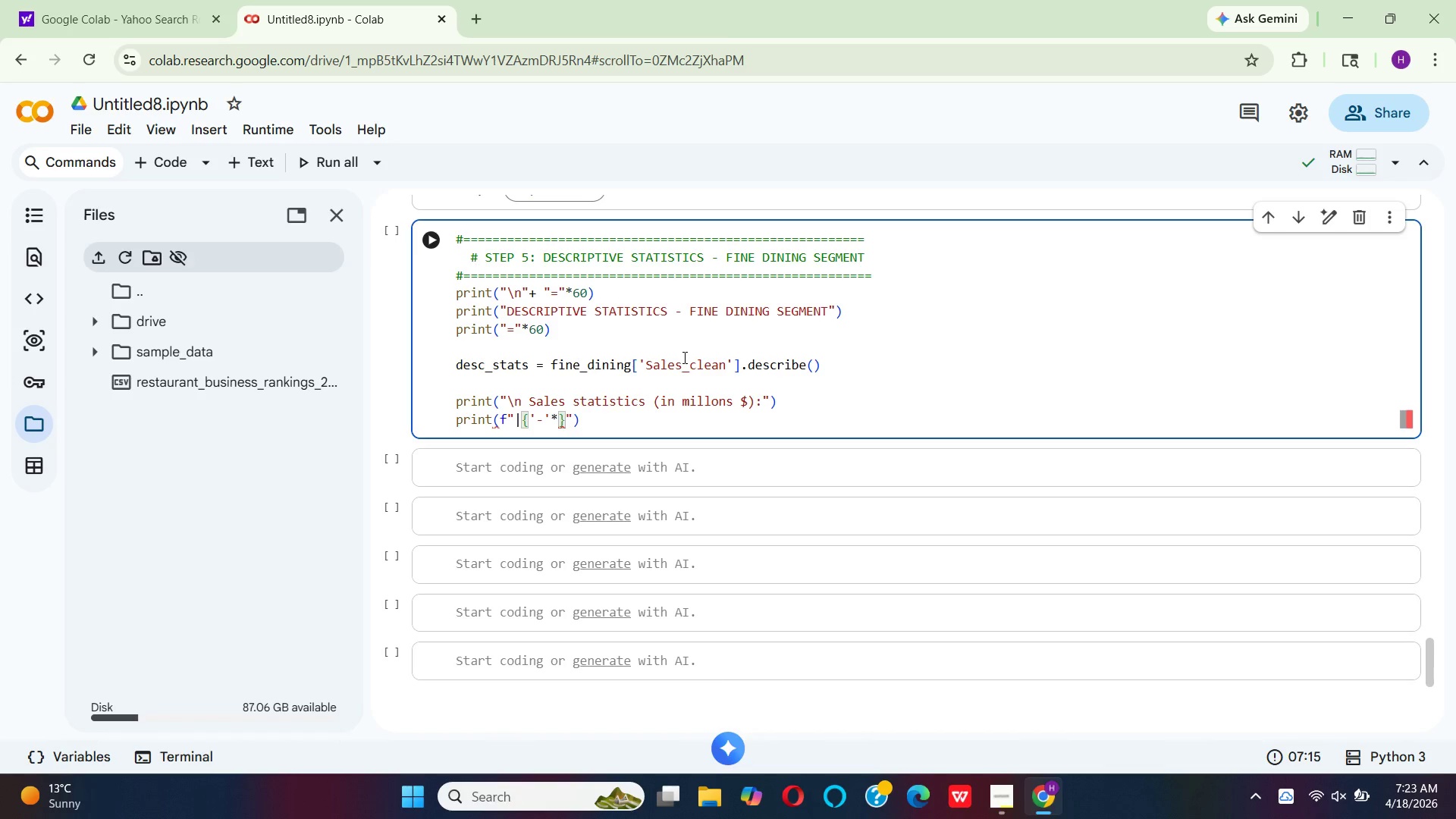 
type(50)
 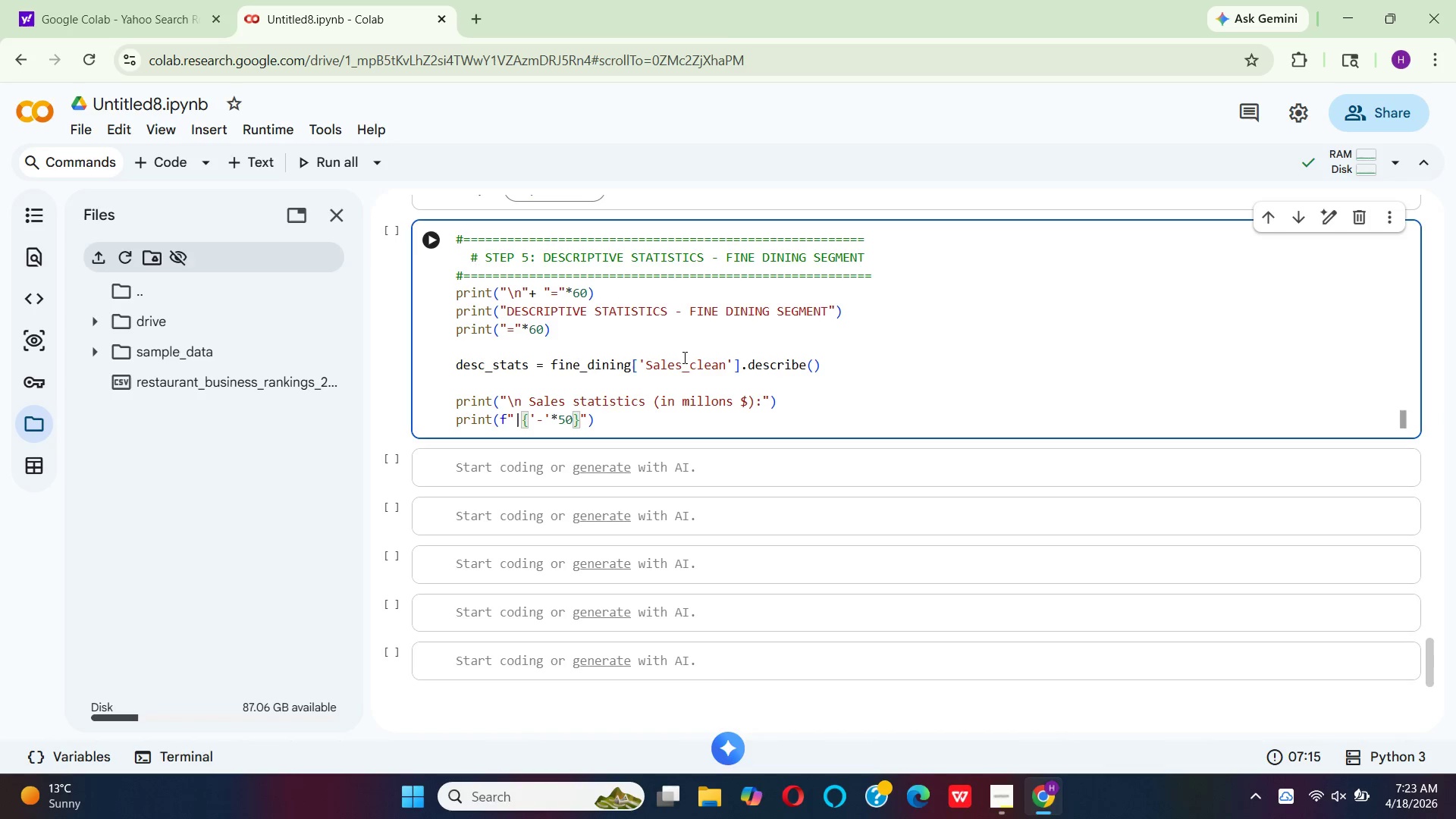 
key(ArrowRight)
 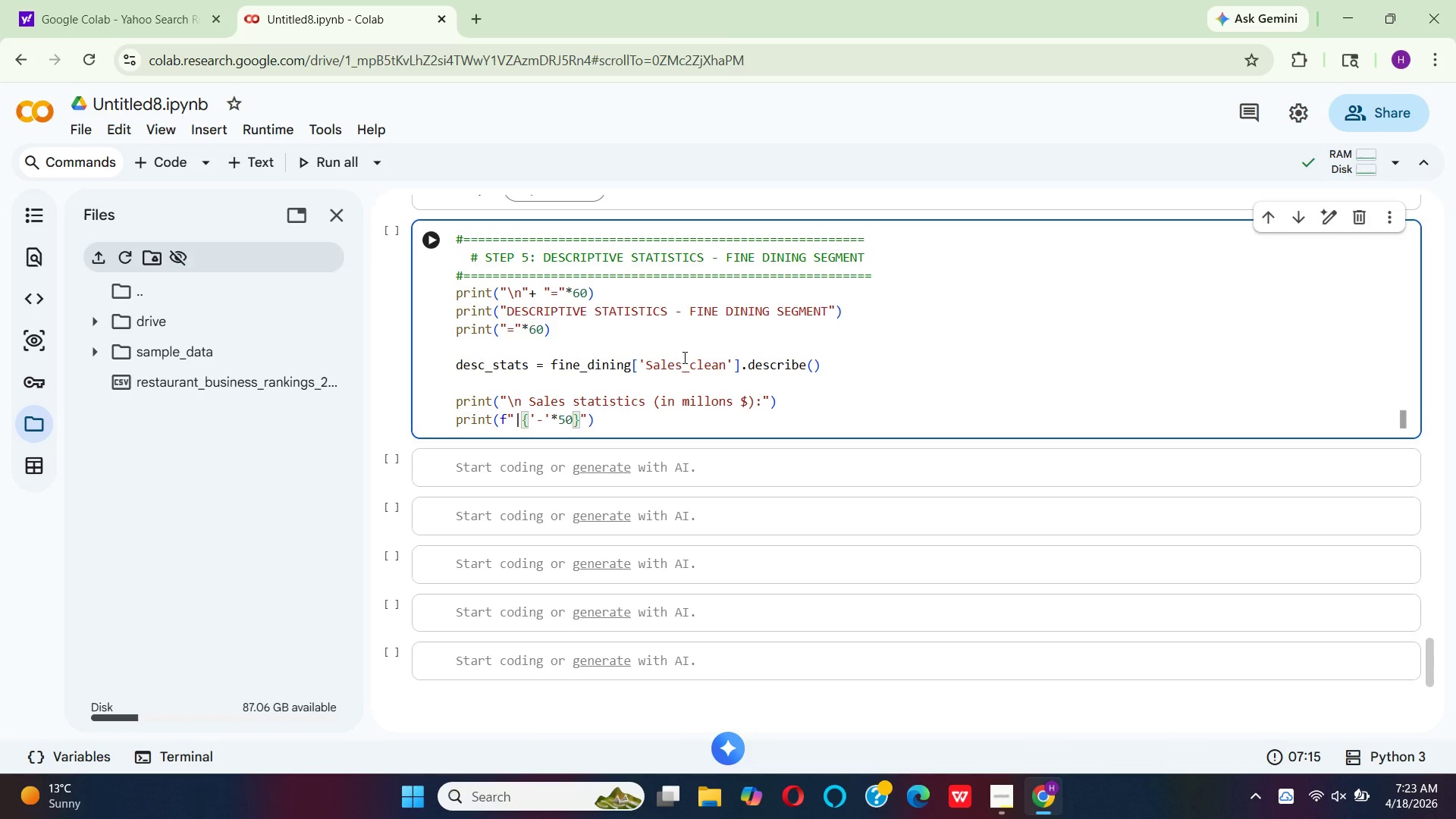 
wait(5.92)
 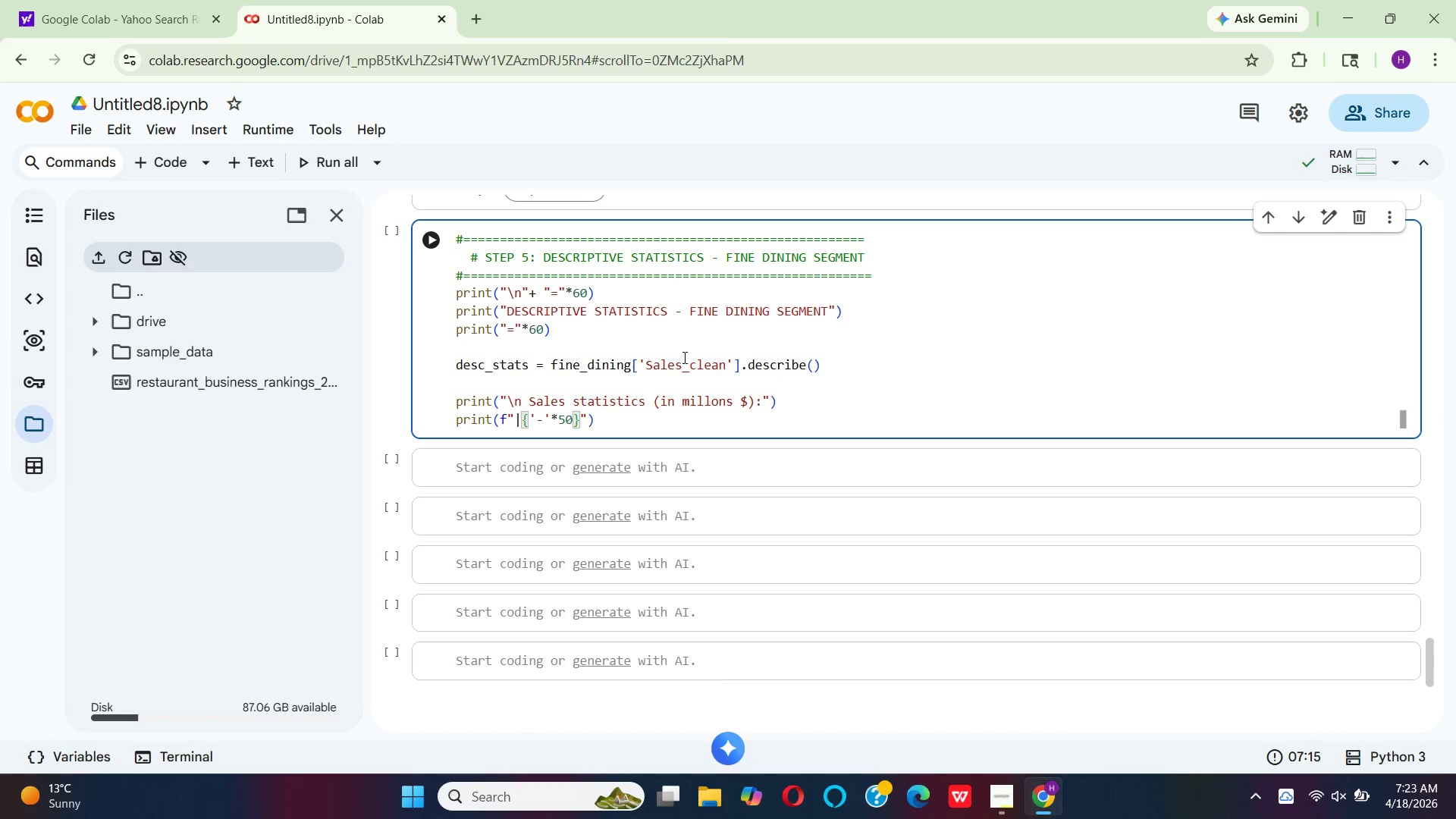 
key(Minus)
 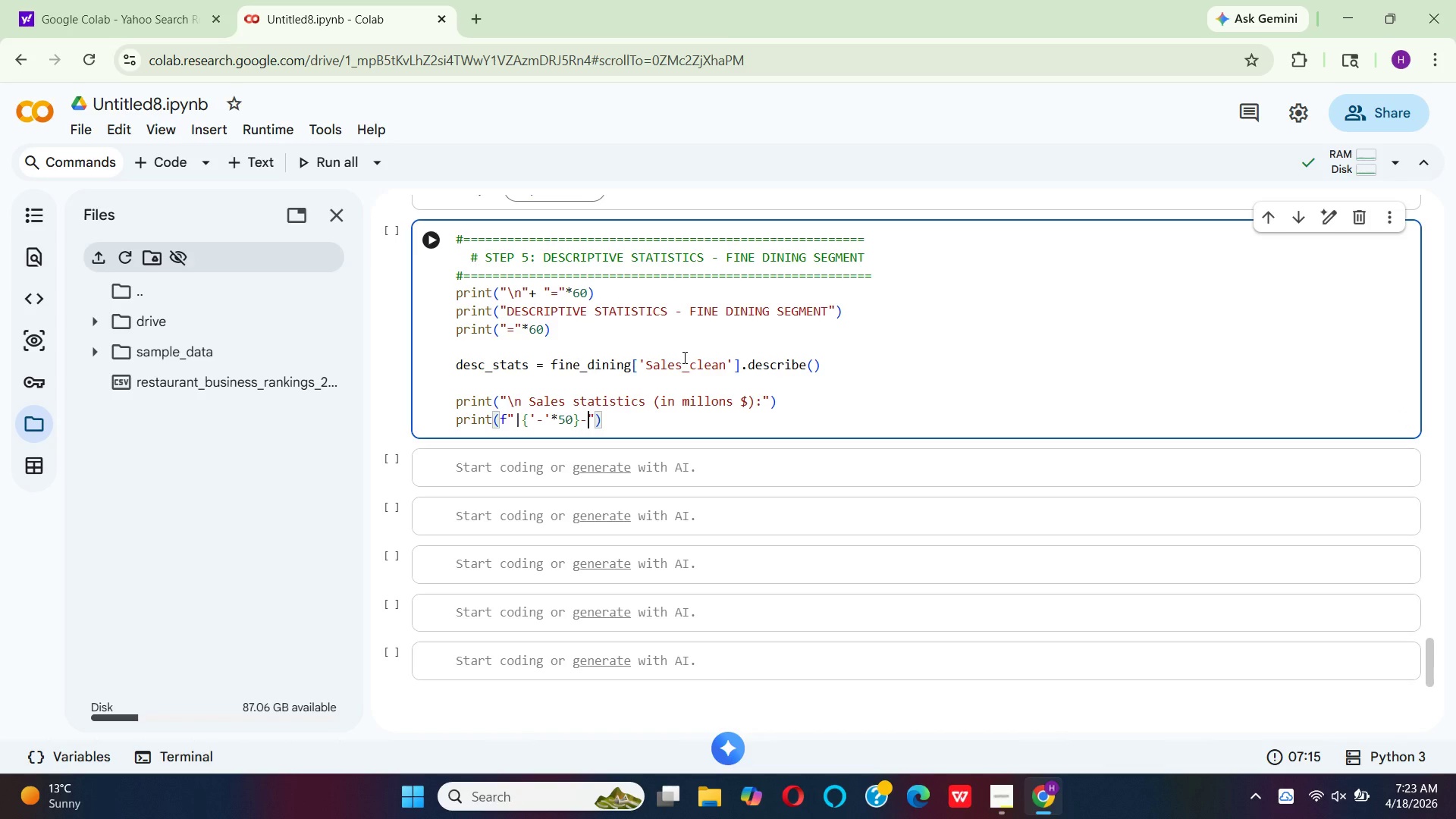 
key(Shift+Backslash)
 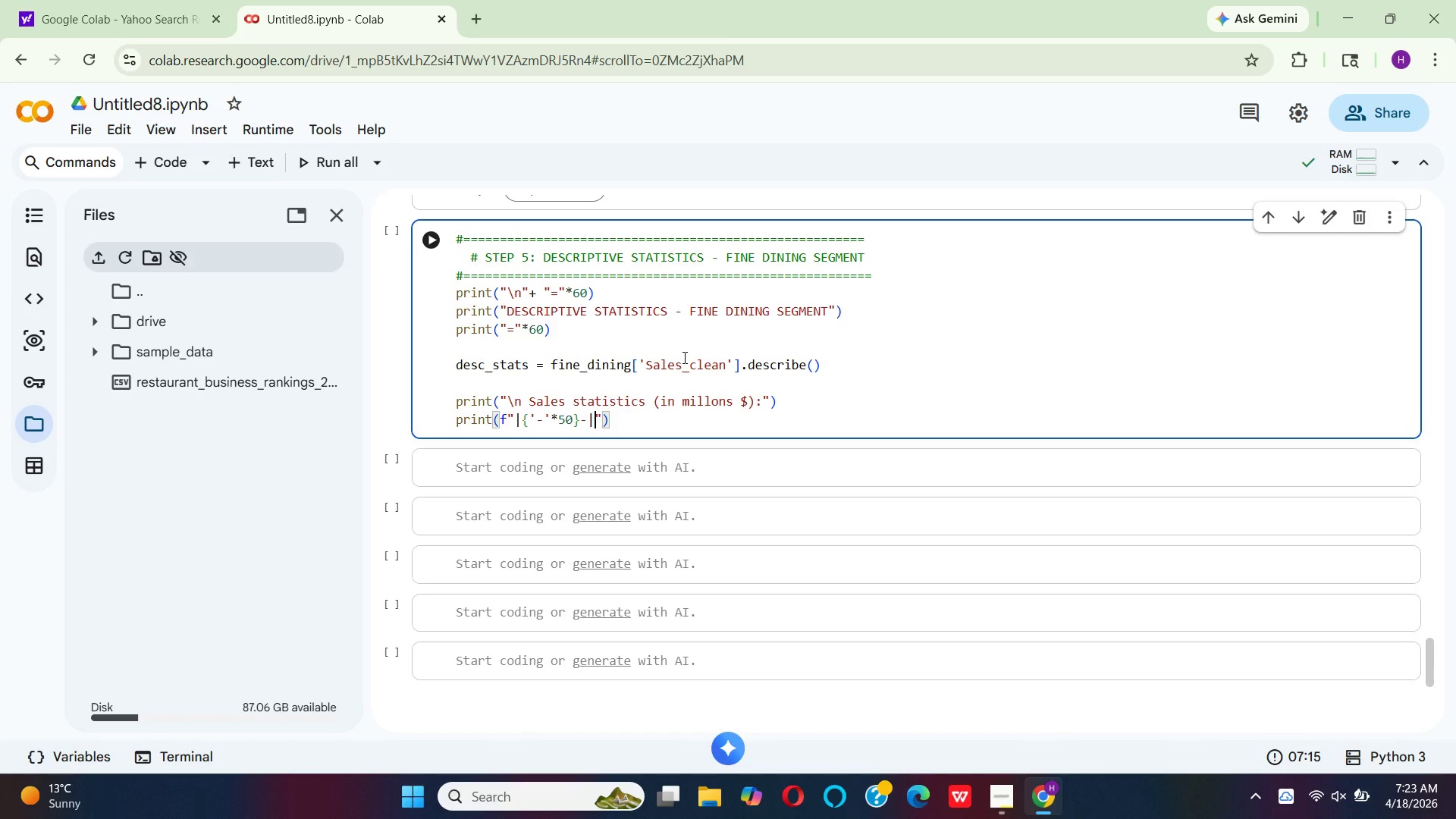 
key(Backspace)
 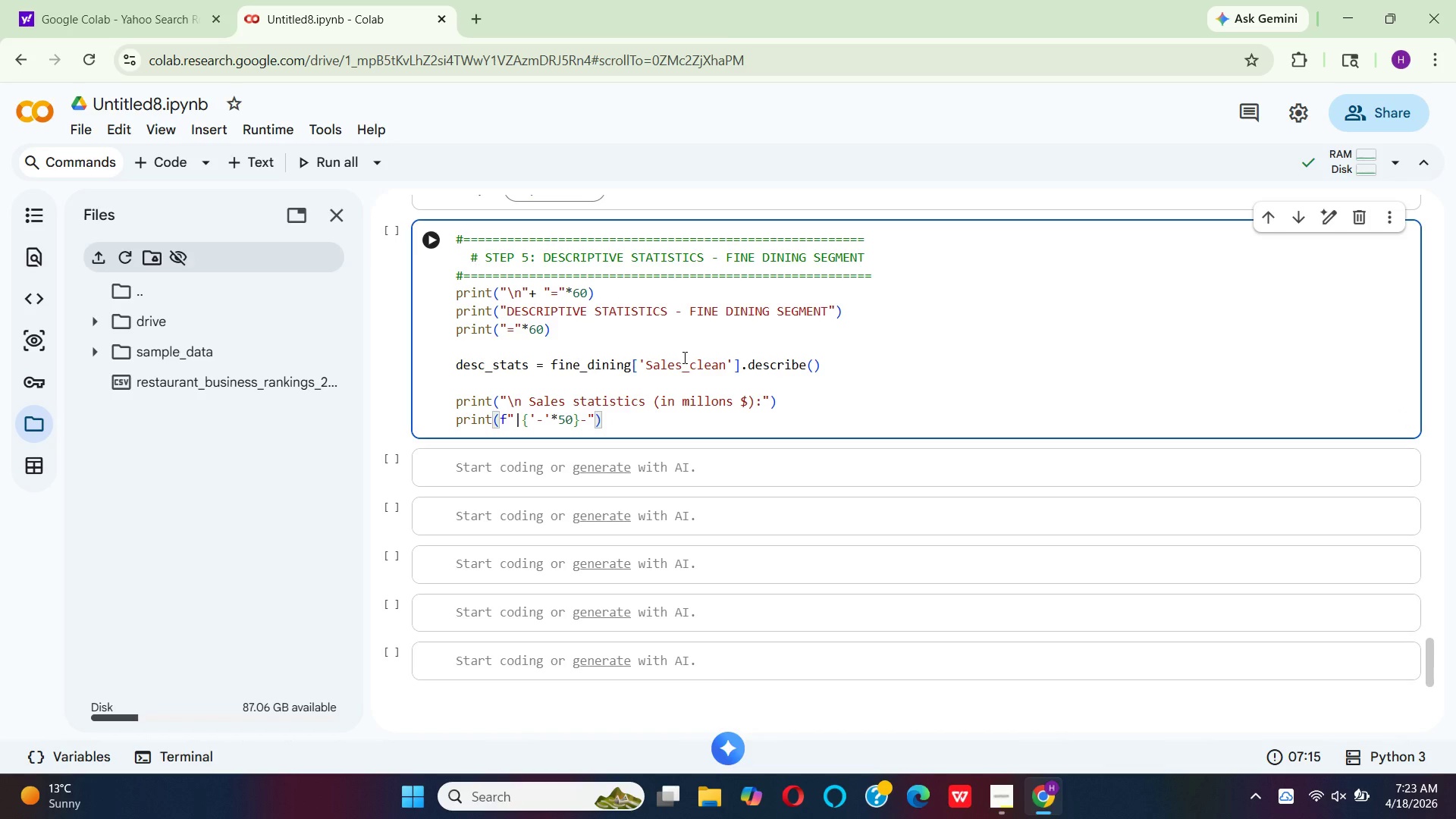 
key(Backspace)
 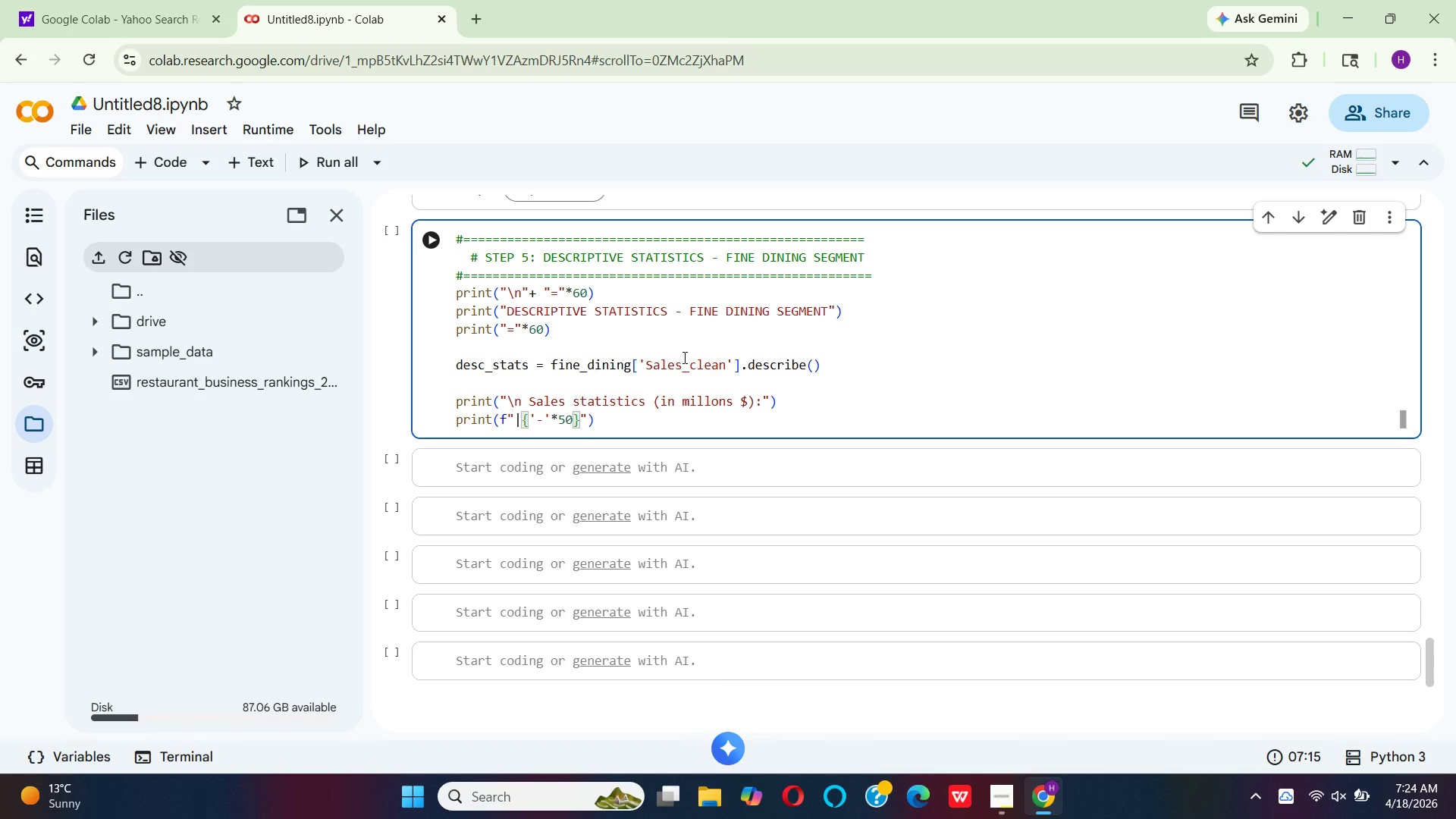 
key(ArrowRight)
 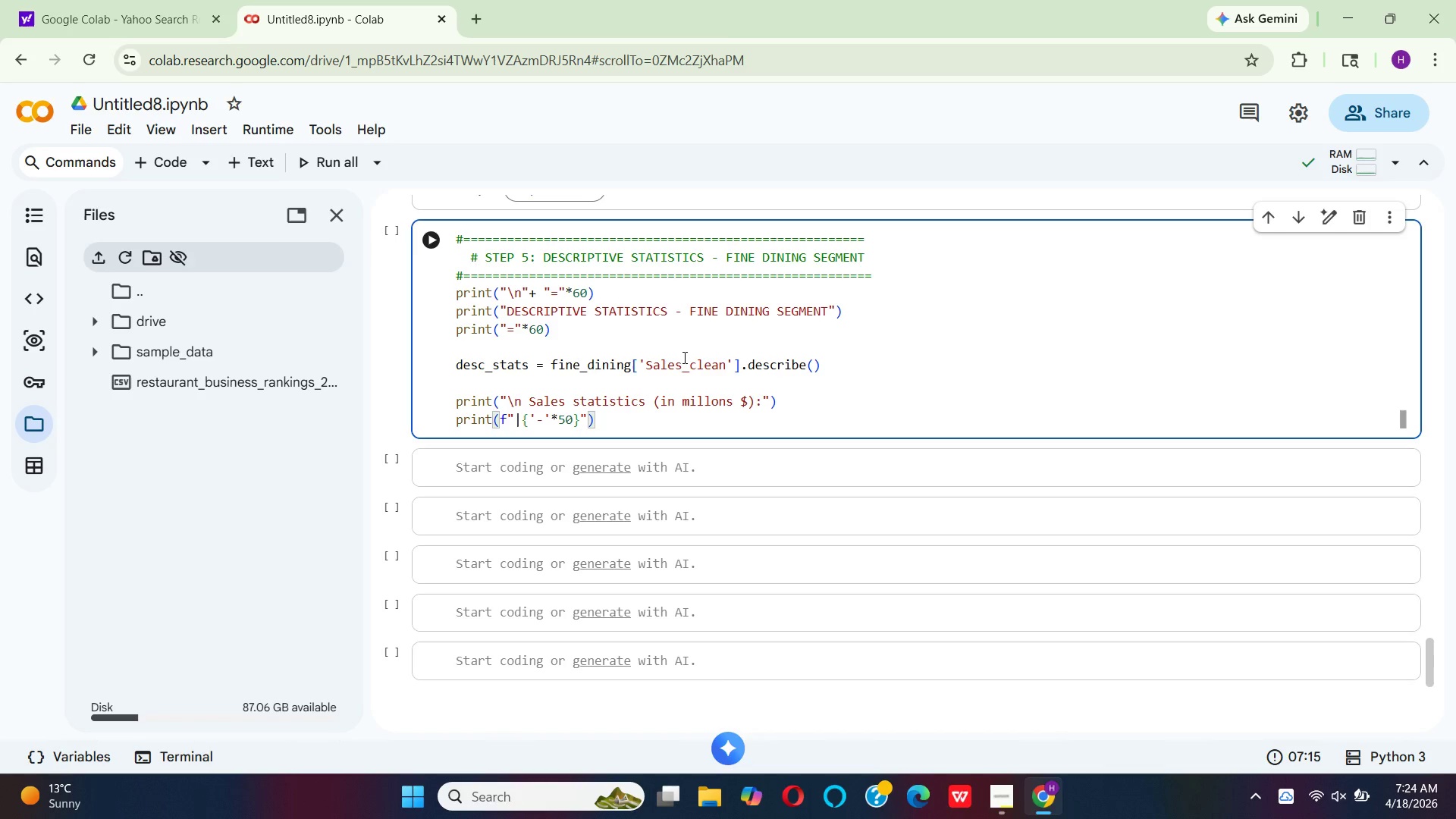 
key(ArrowRight)
 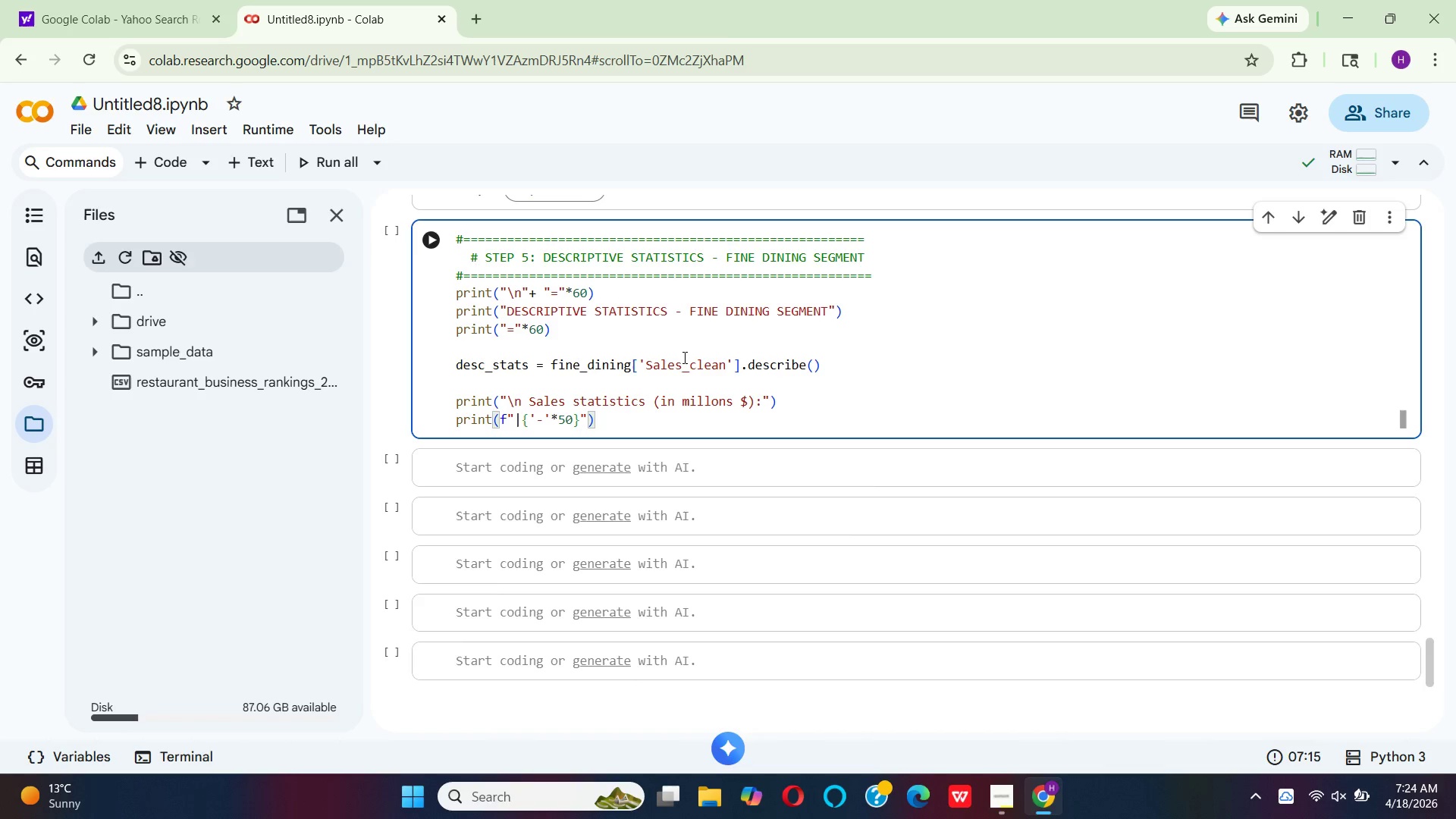 
key(Enter)
 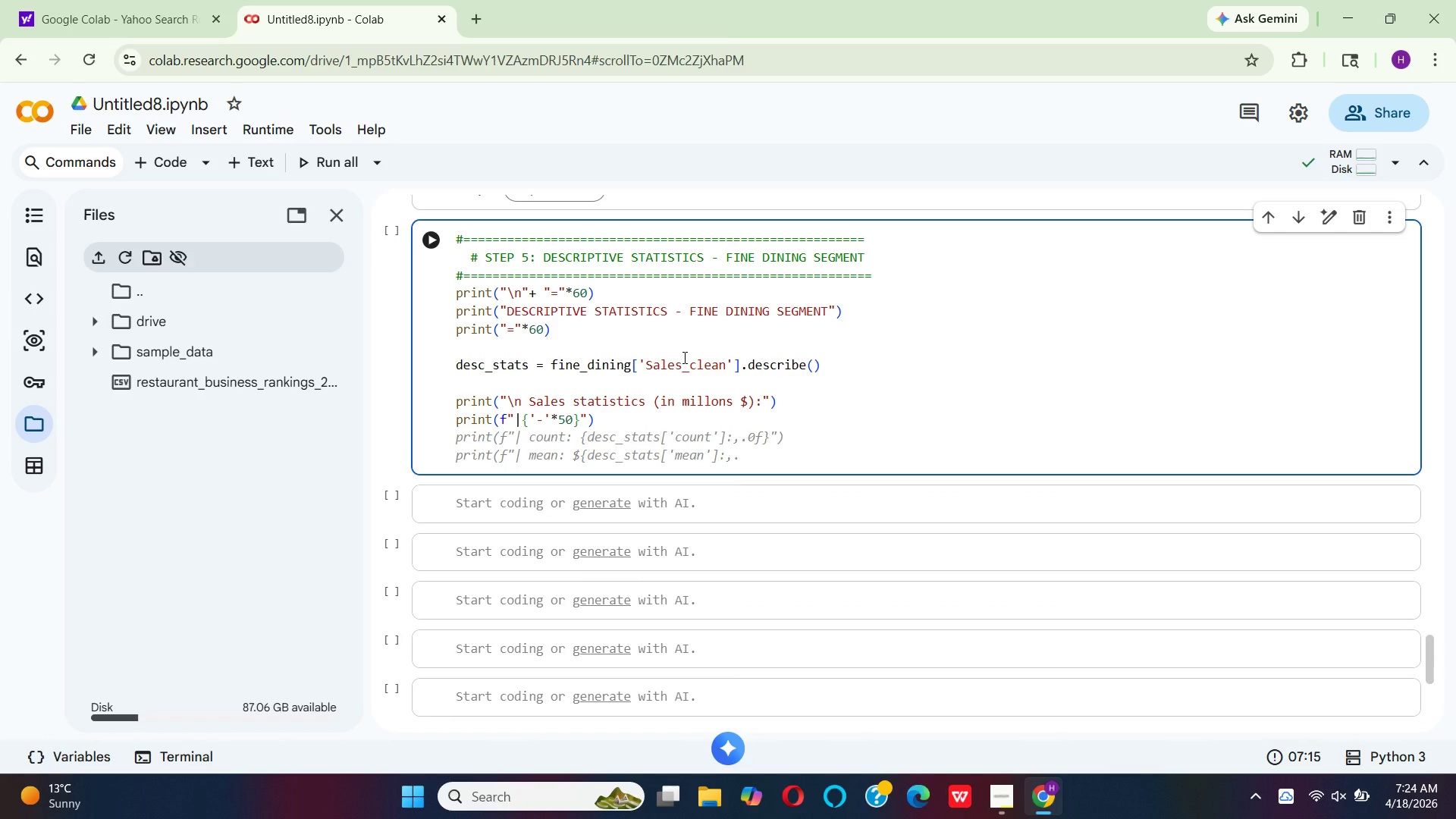 
hold_key(key=P, duration=0.33)
 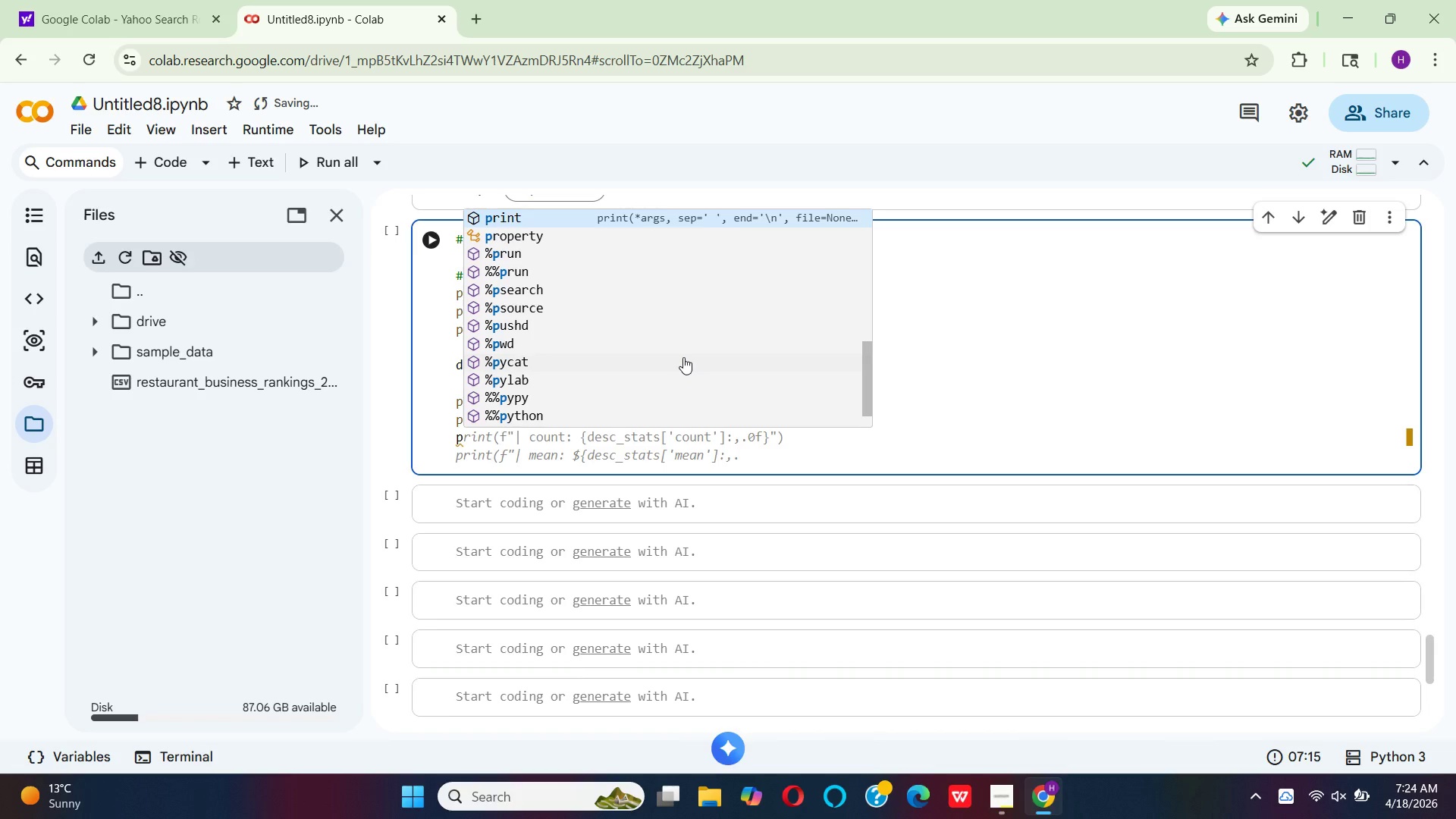 
wait(5.74)
 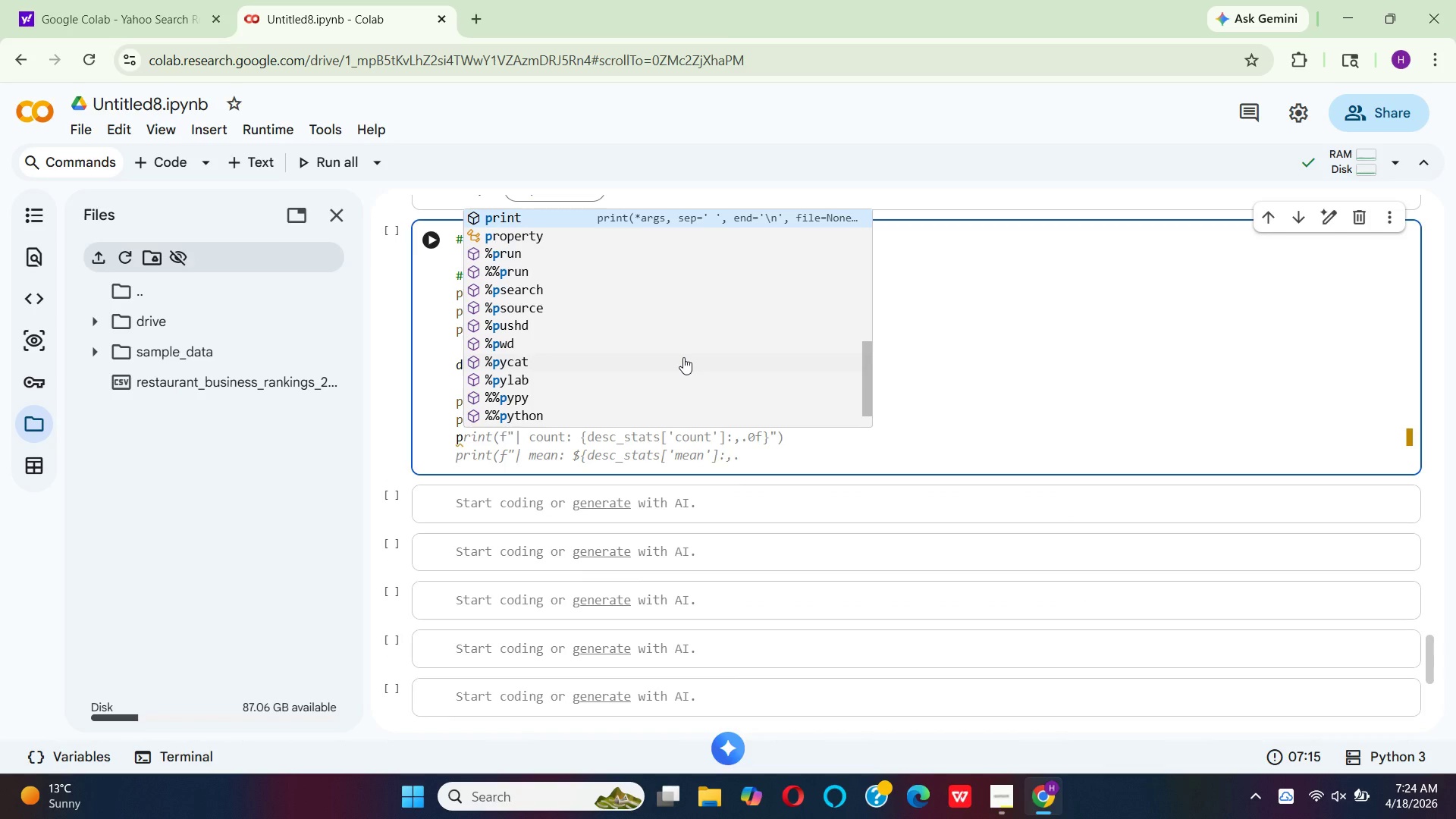 
mouse_move([486, 418])
 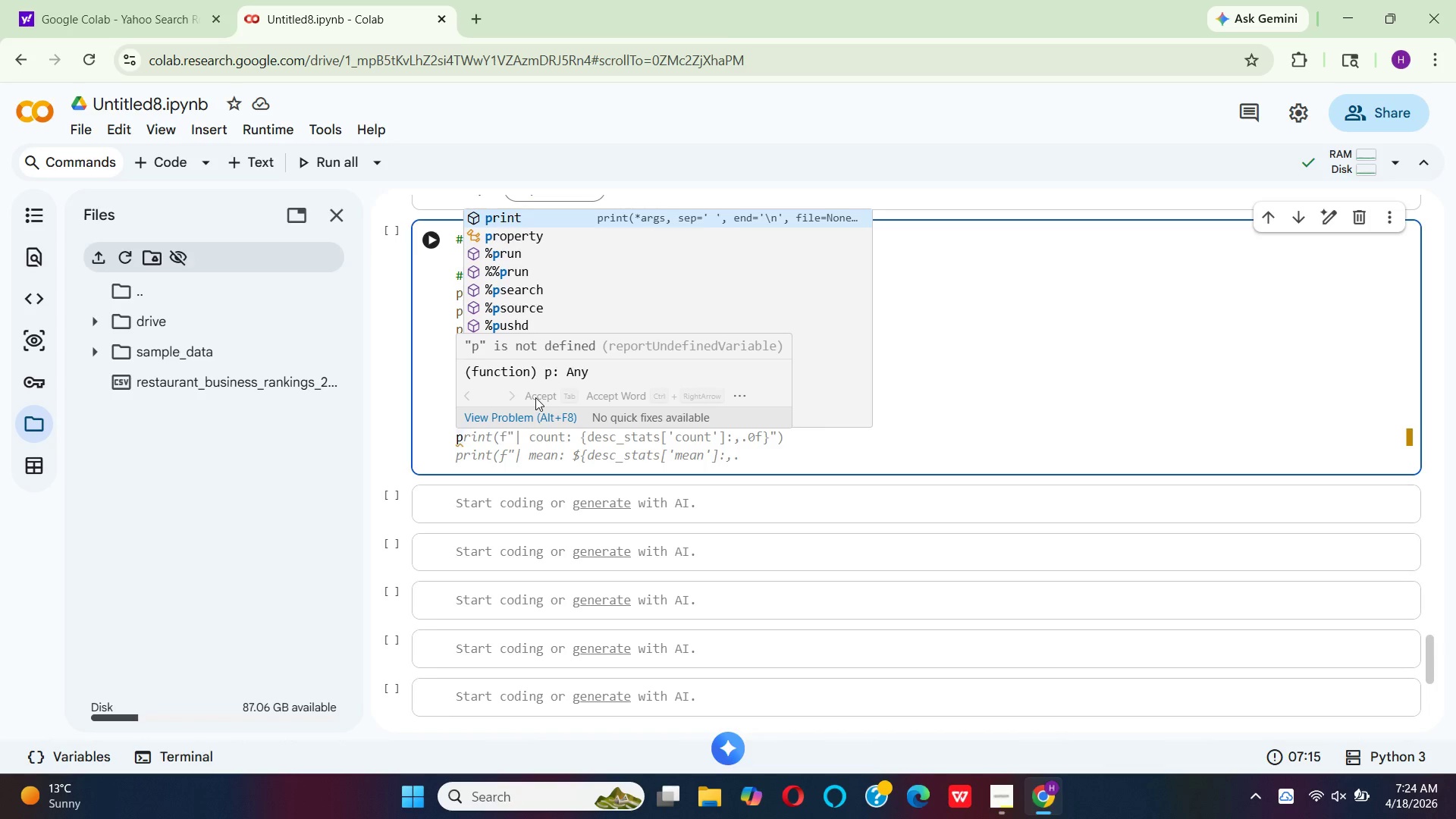 
key(Enter)
 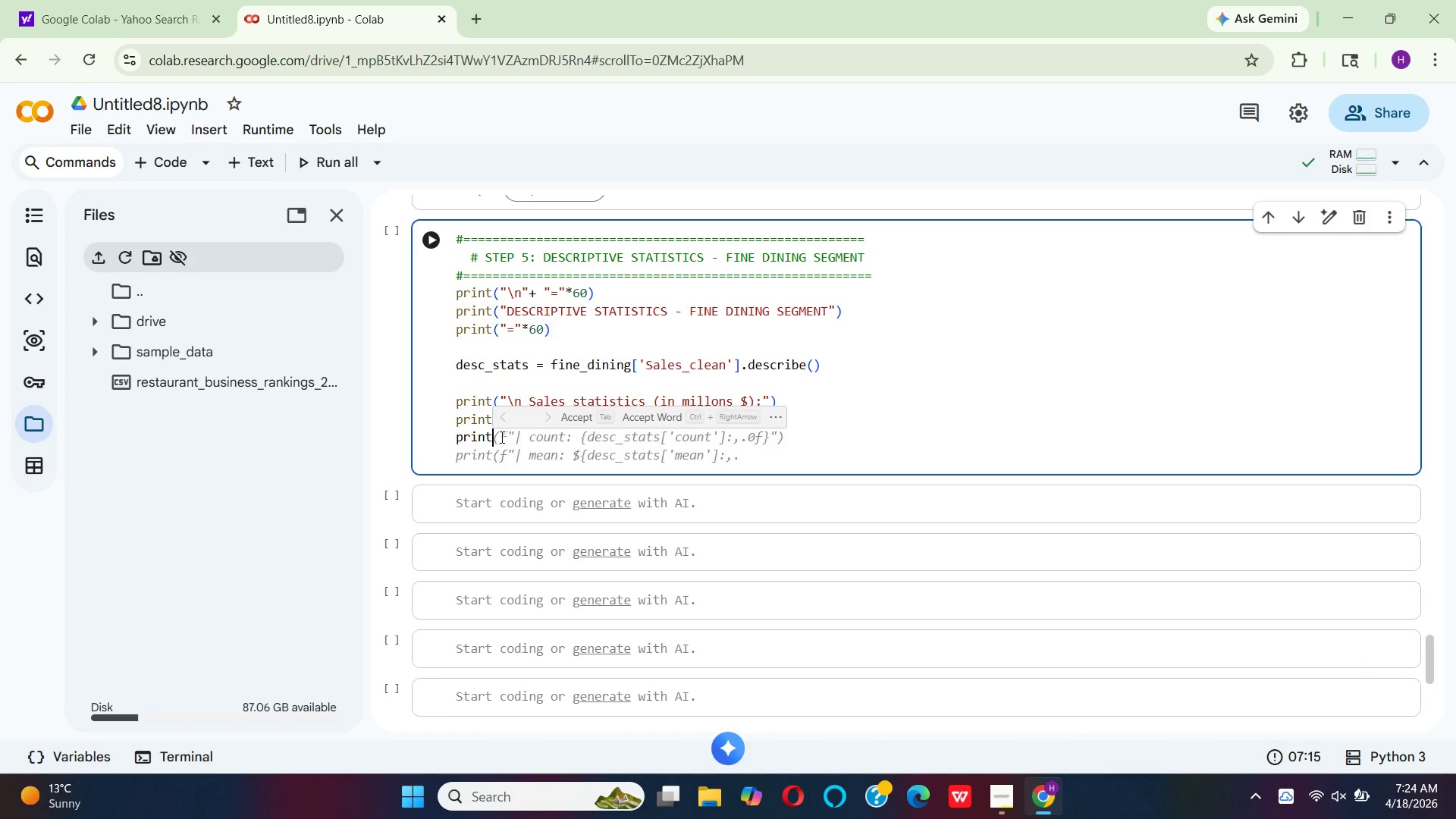 
left_click([575, 419])
 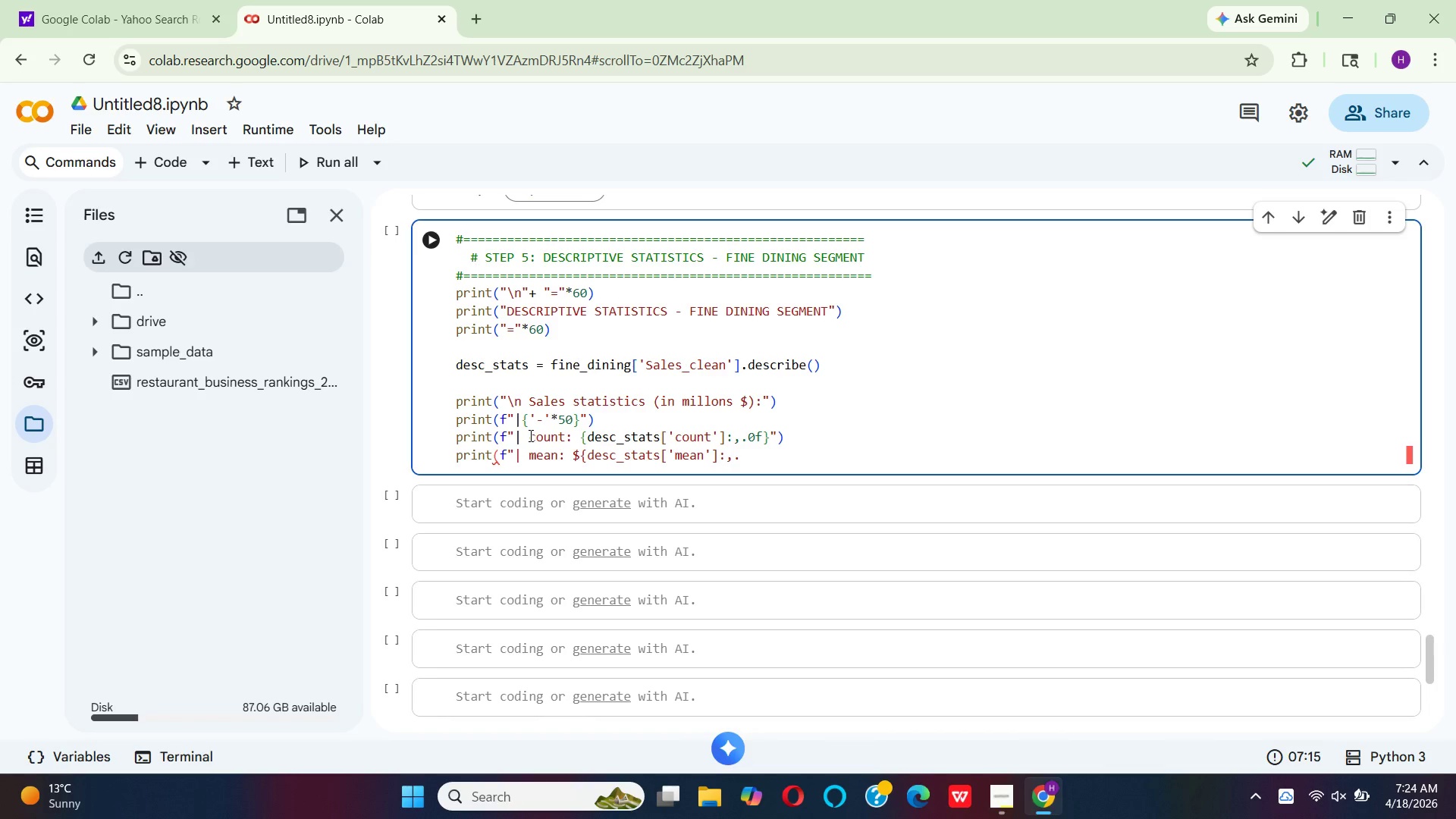 
mouse_move([499, 462])
 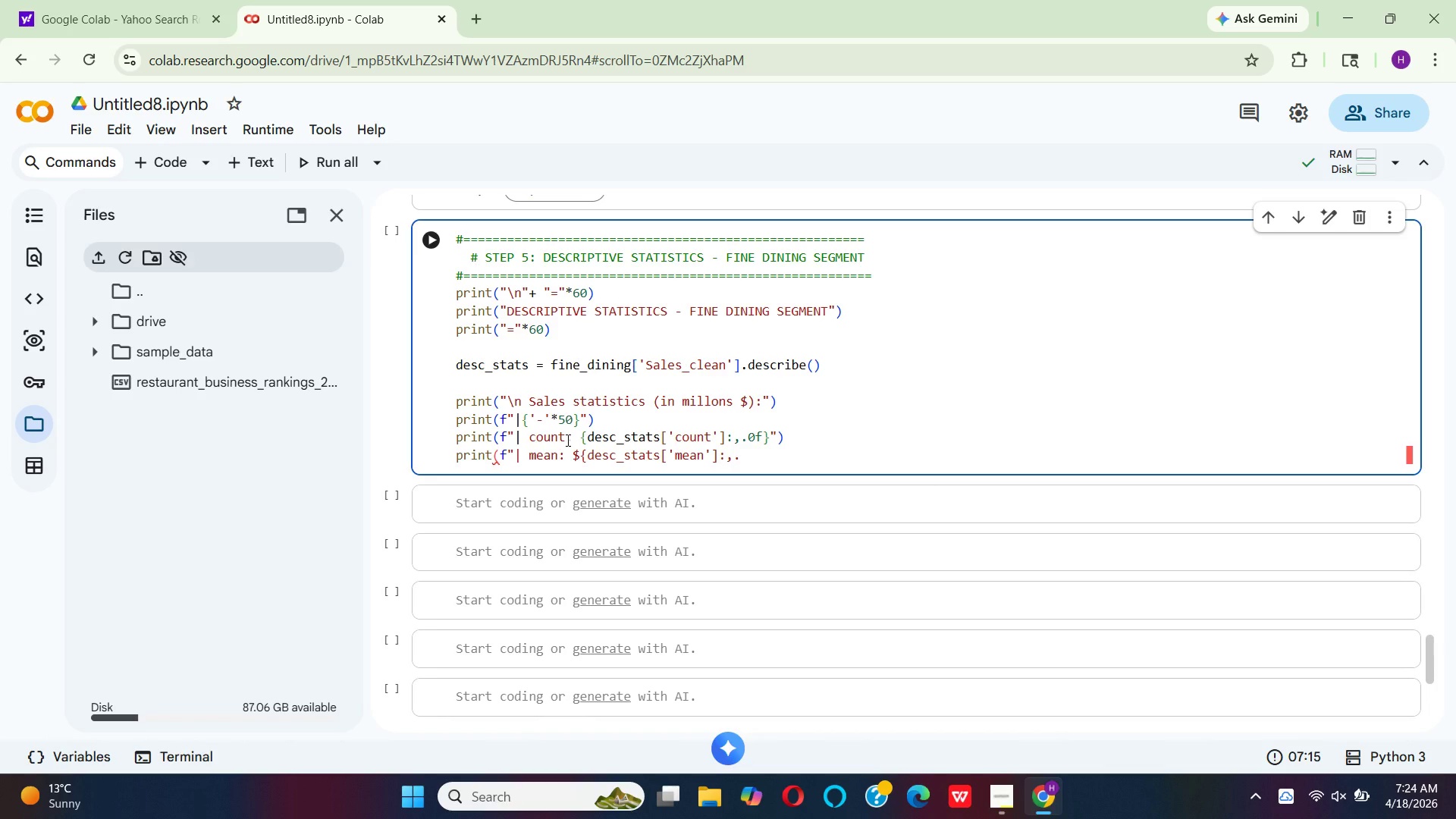 
left_click([566, 440])
 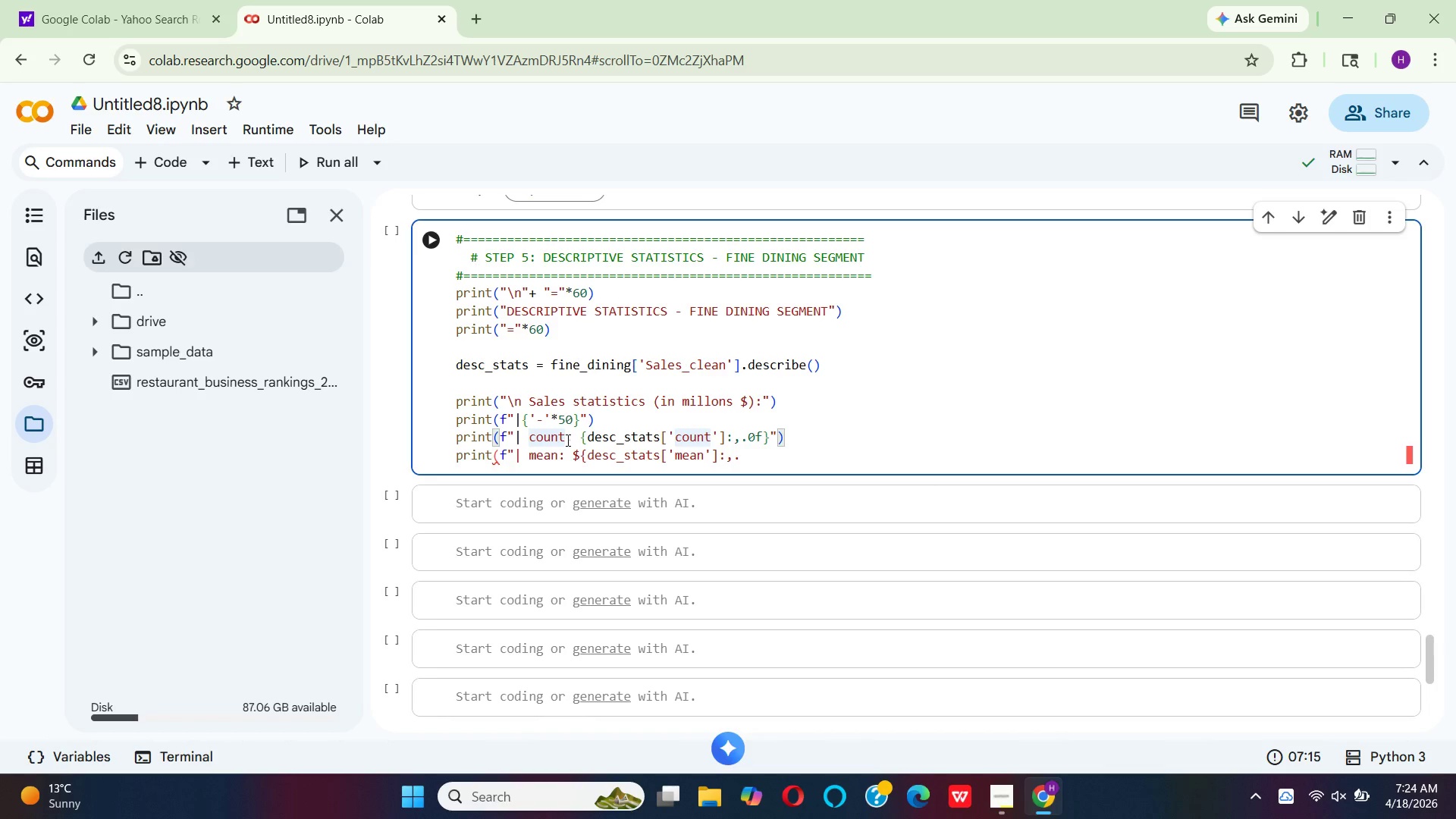 
hold_key(key=Space, duration=0.31)
 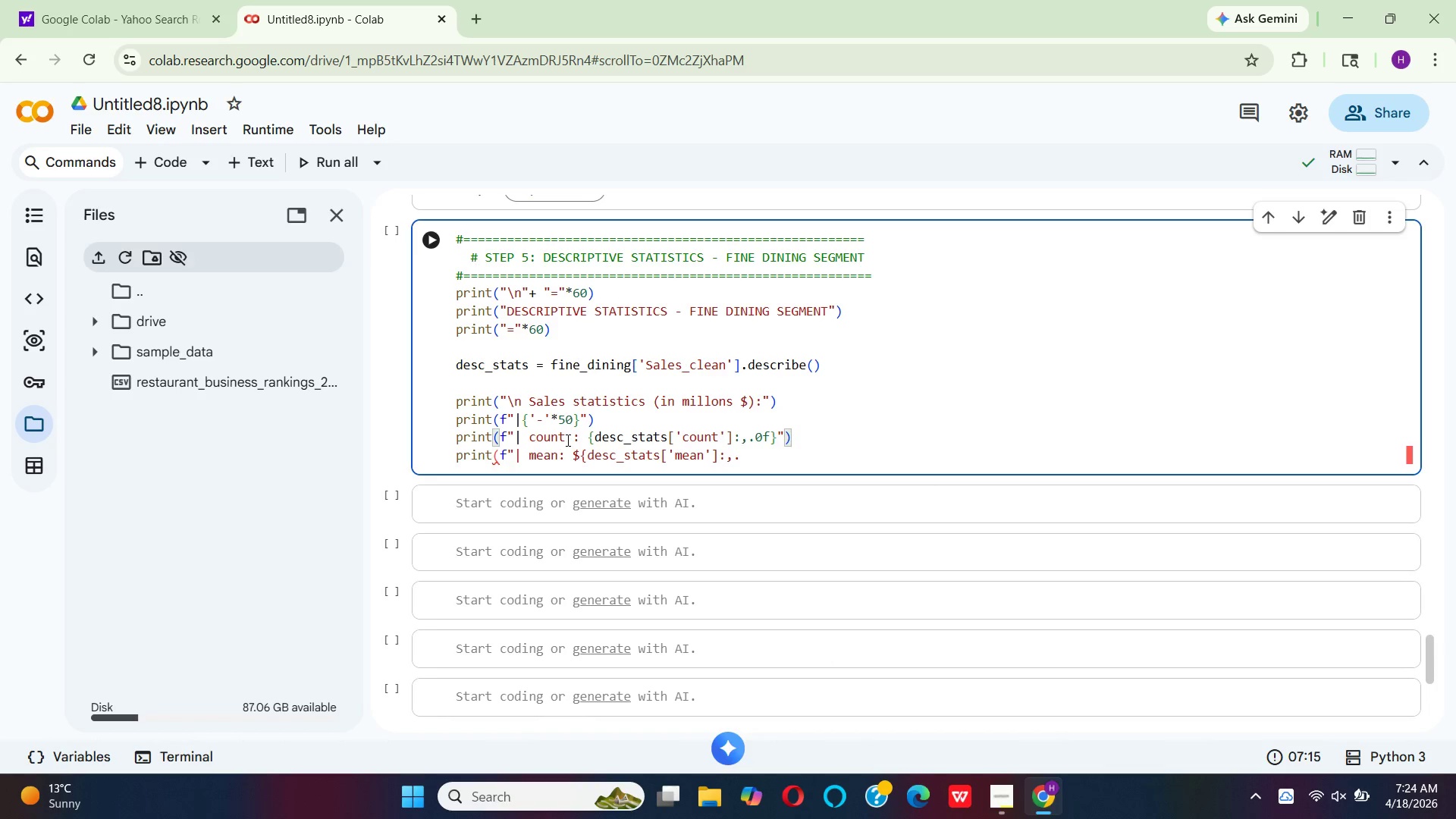 
type((n)
 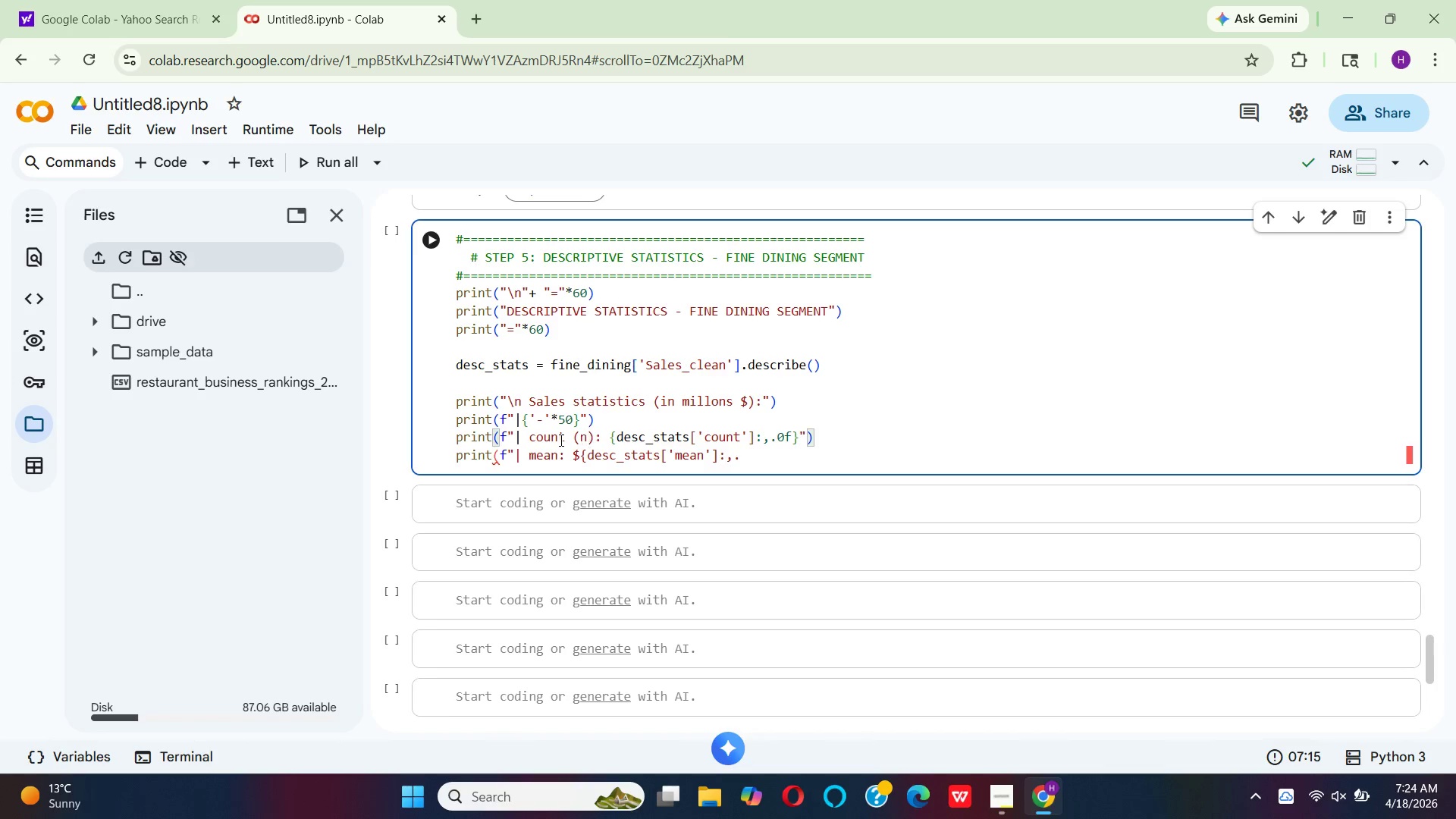 
wait(5.88)
 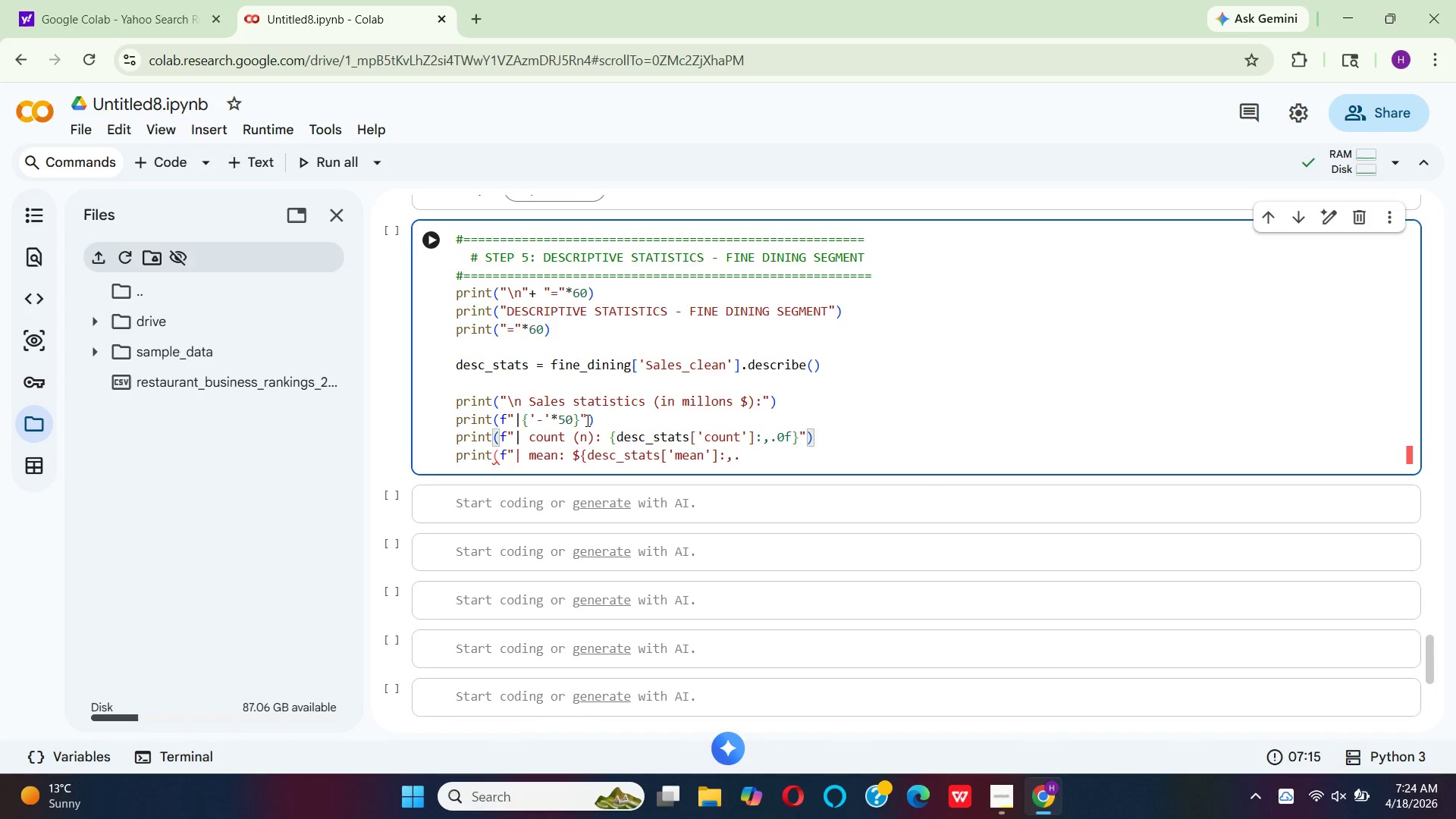 
left_click([610, 438])
 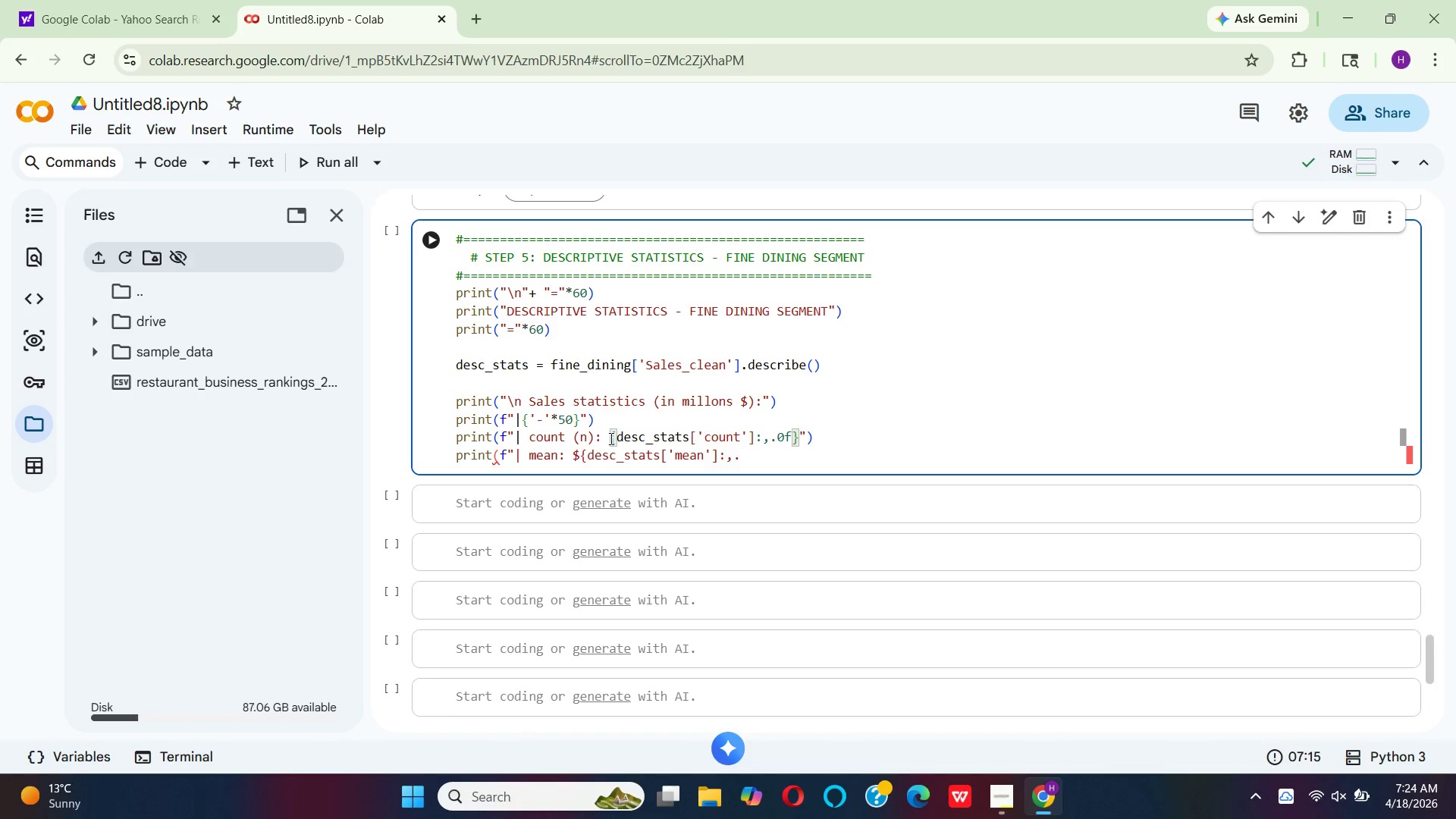 
hold_key(key=Space, duration=0.8)
 